 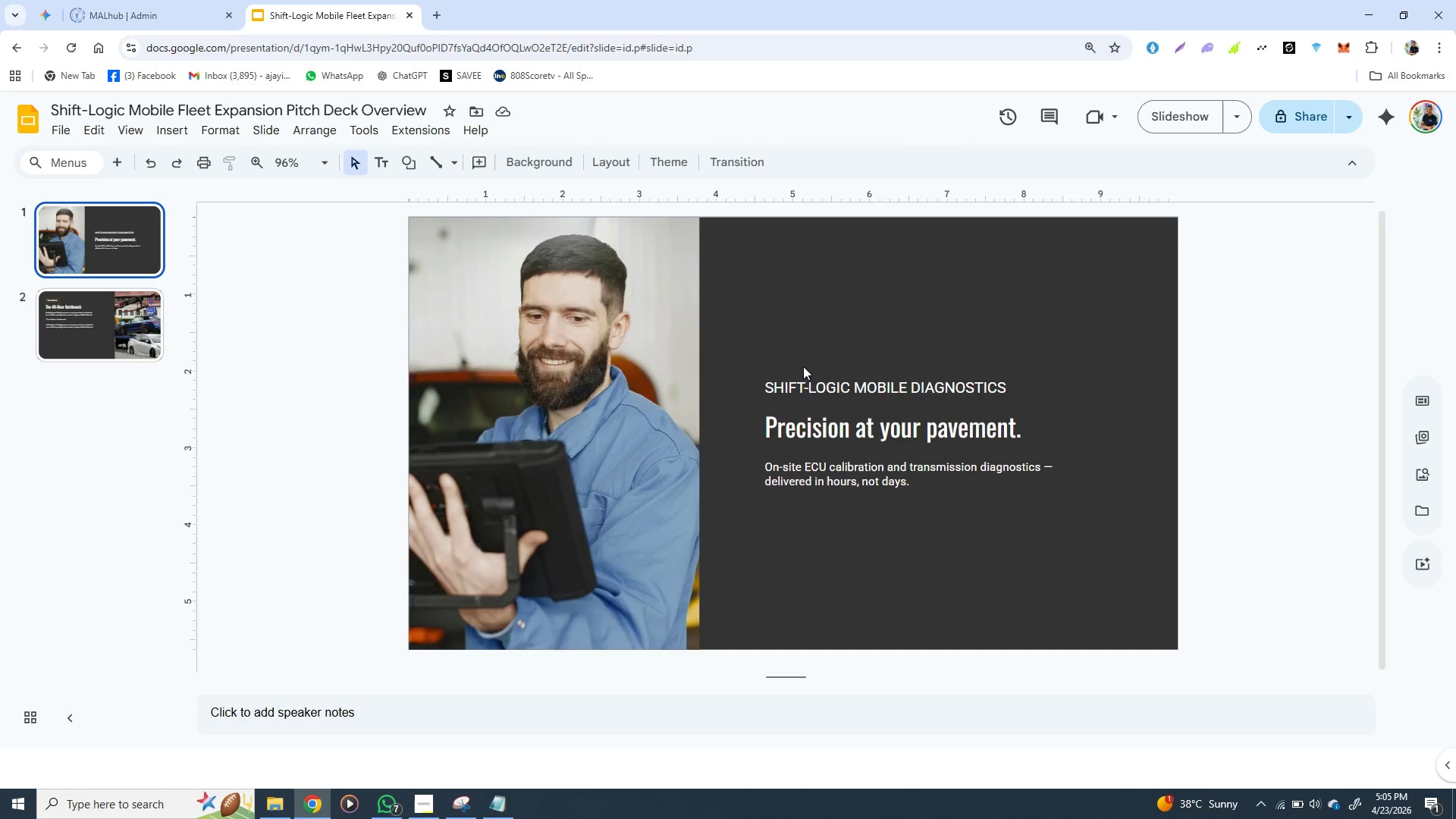 
left_click([809, 386])
 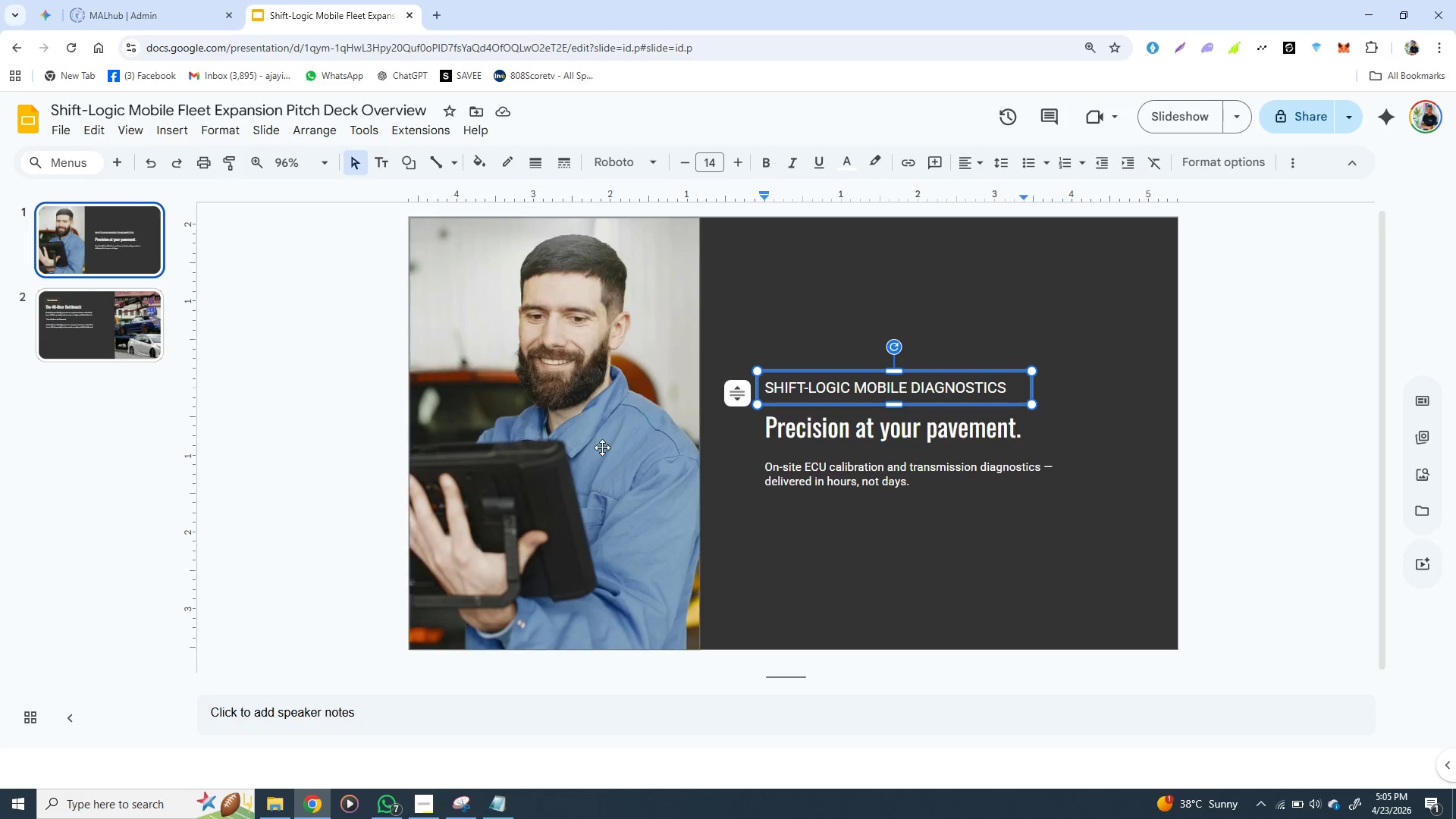 
left_click([601, 450])
 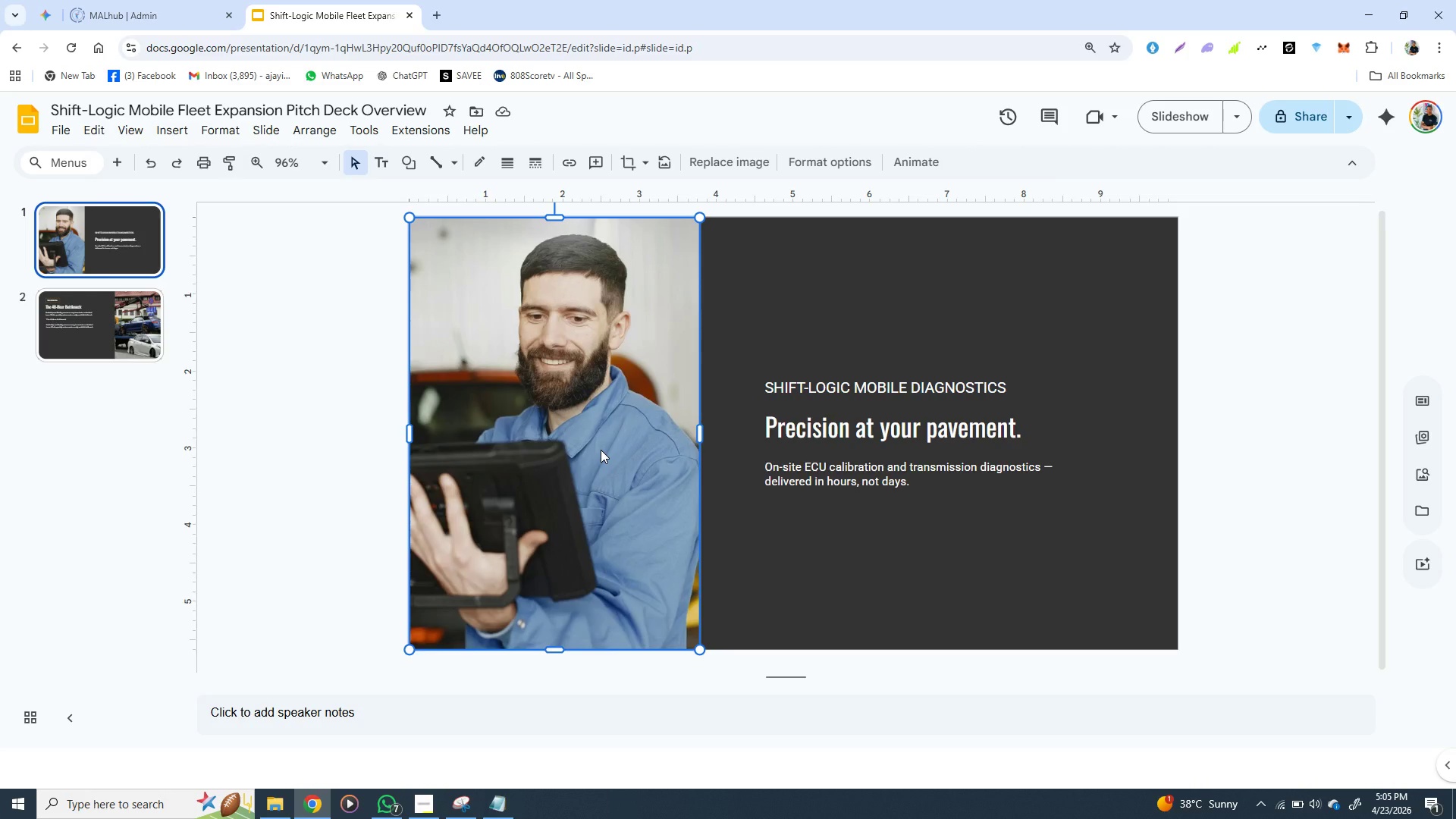 
wait(27.36)
 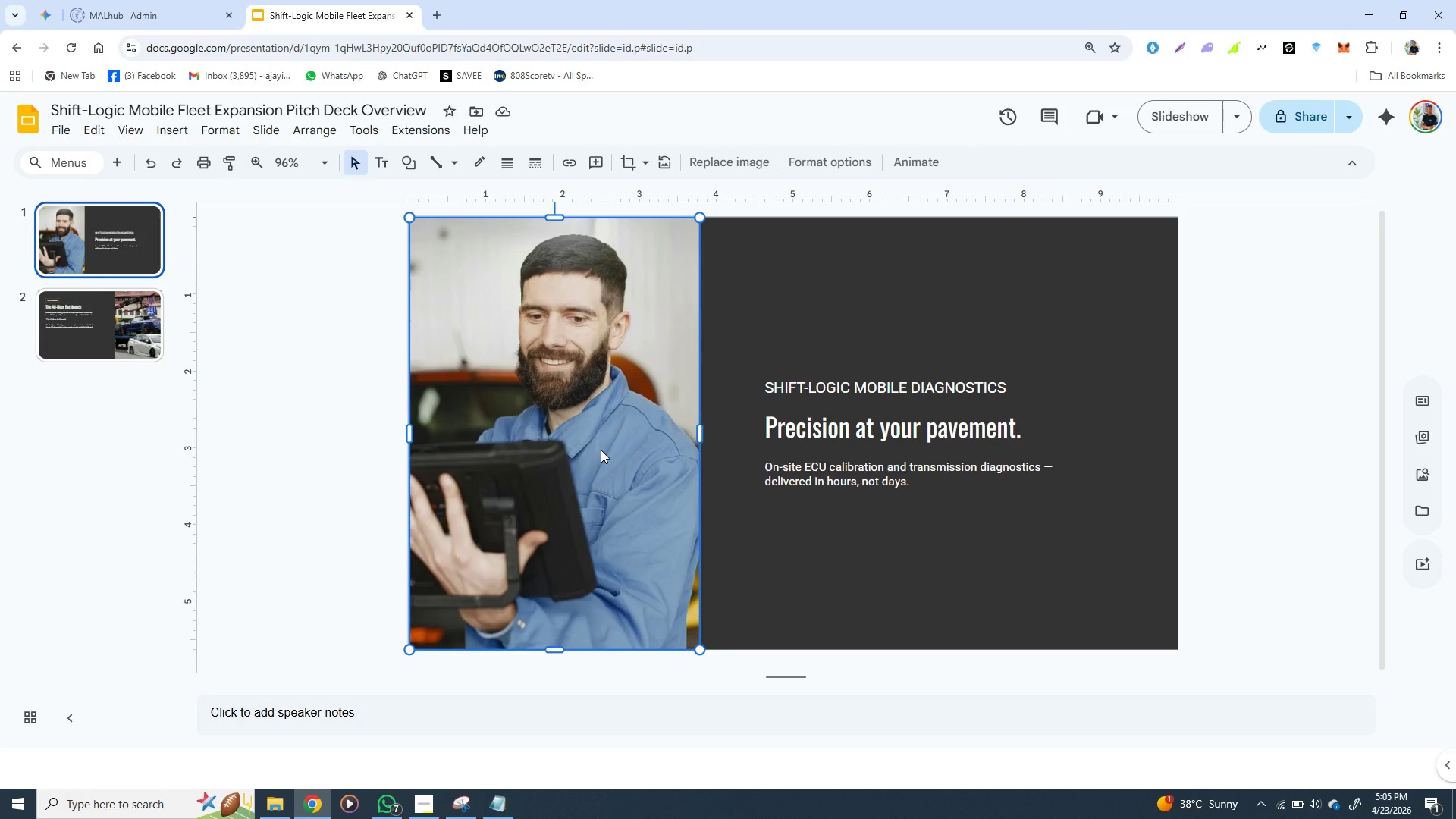 
left_click([883, 419])
 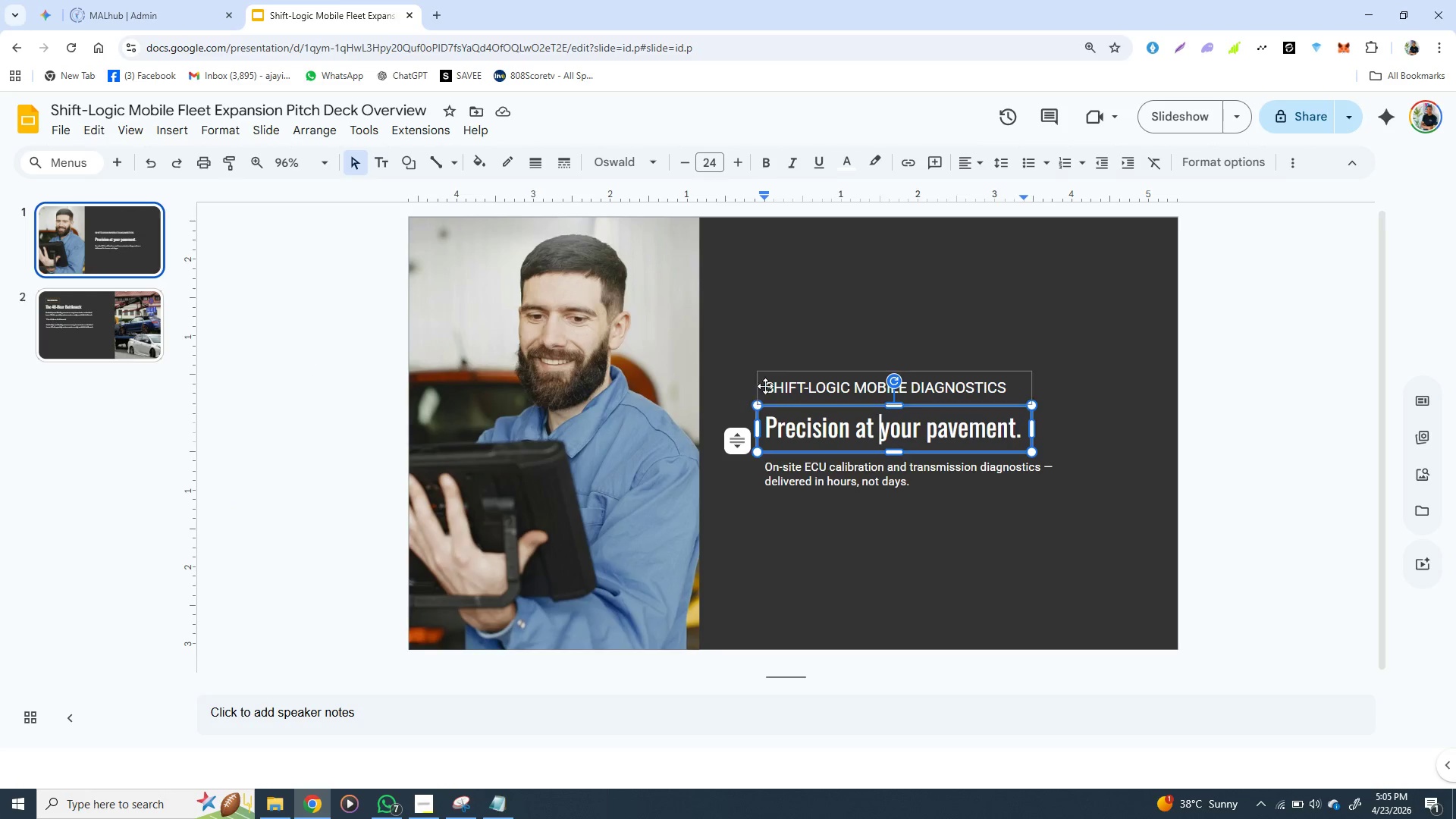 
left_click([785, 376])
 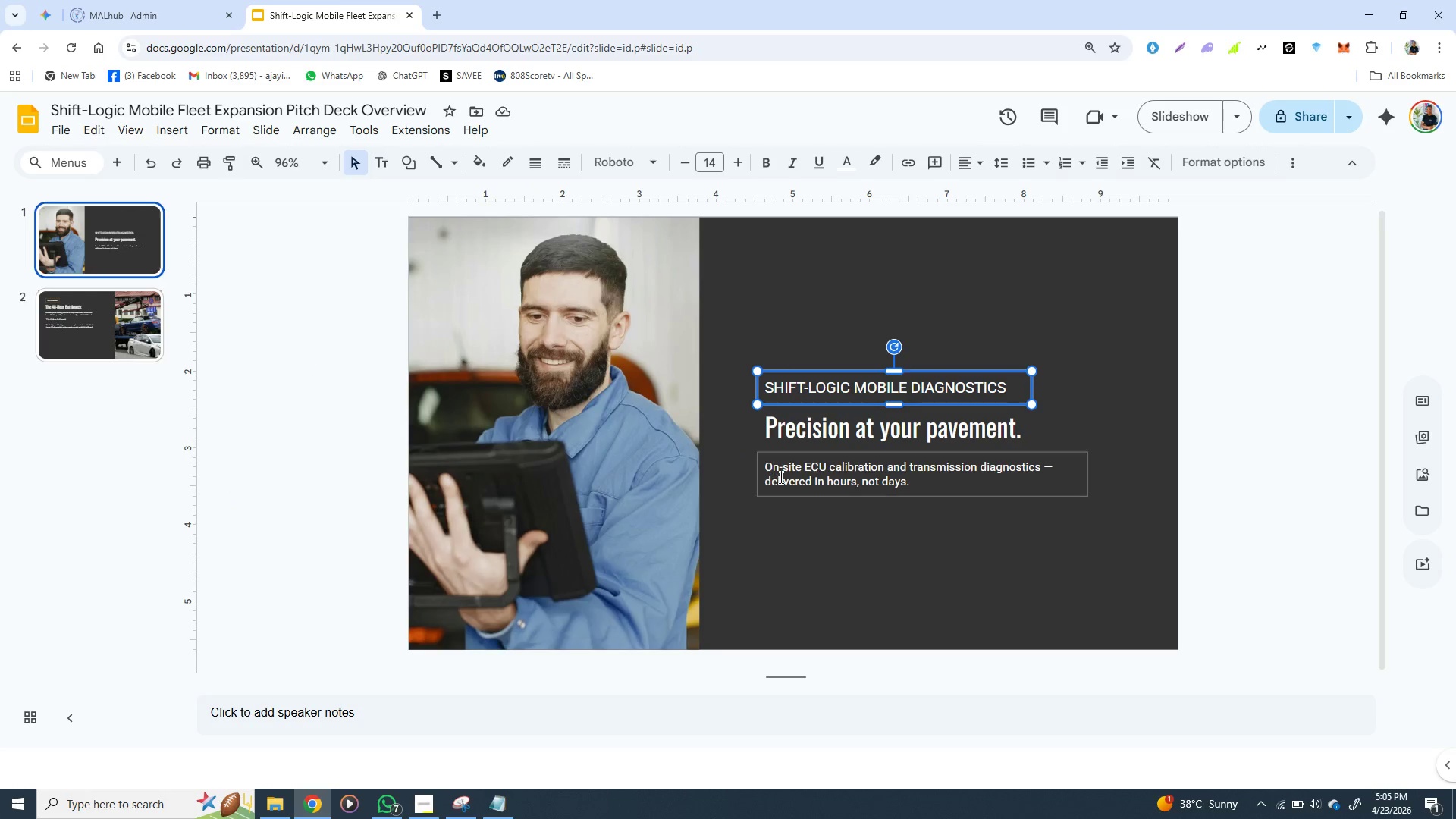 
left_click([782, 471])
 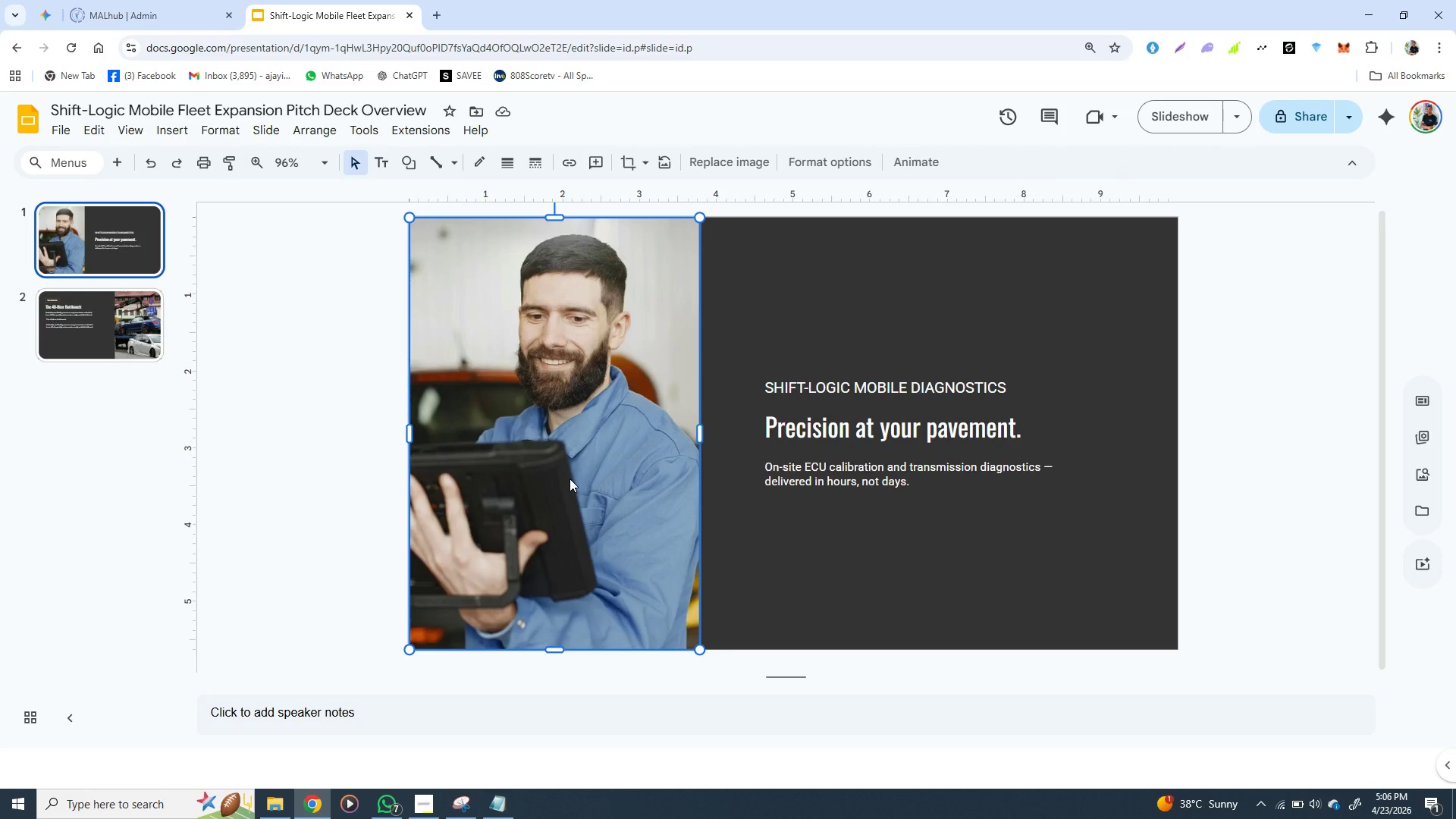 
wait(9.73)
 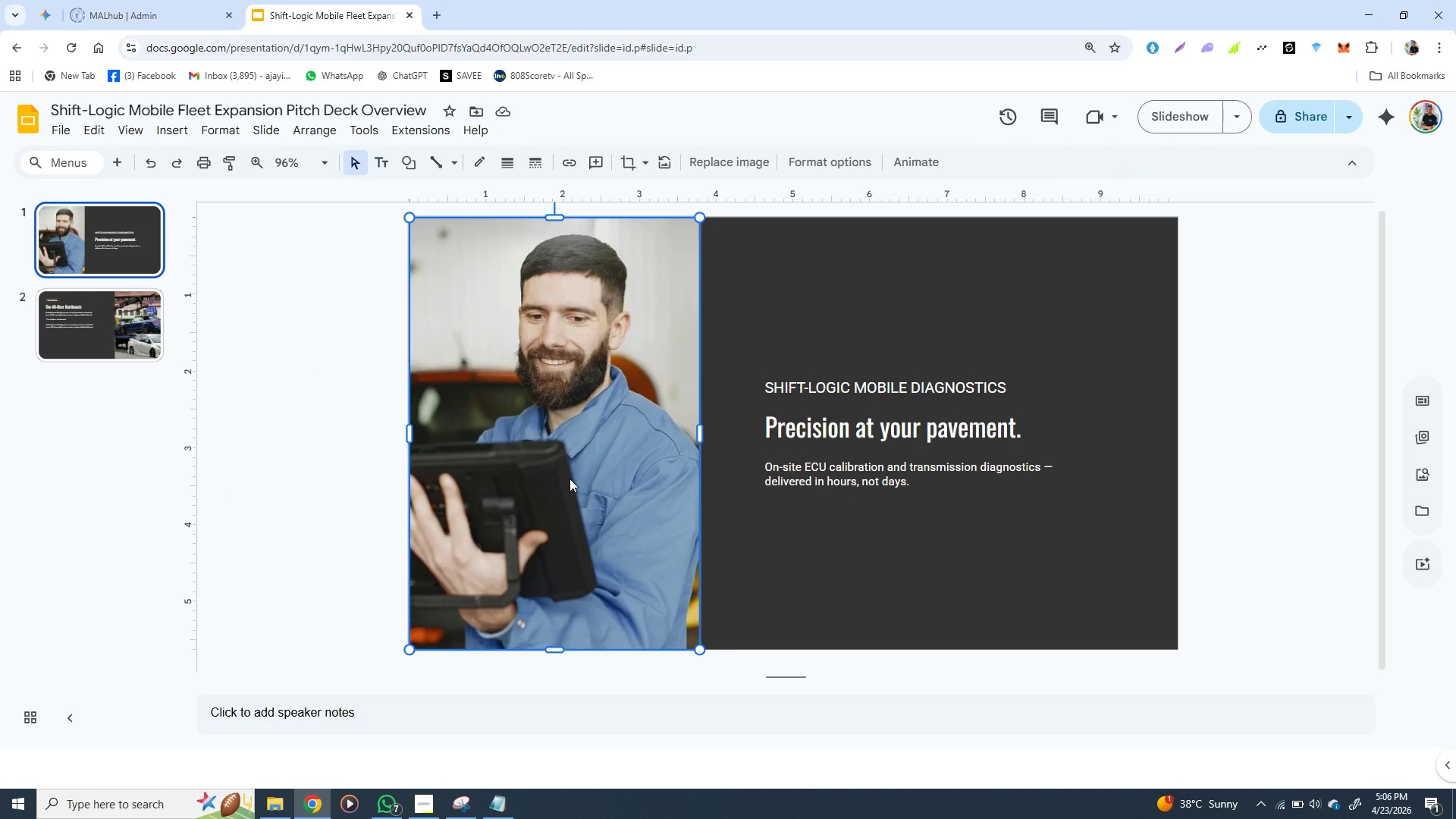 
left_click([357, 492])
 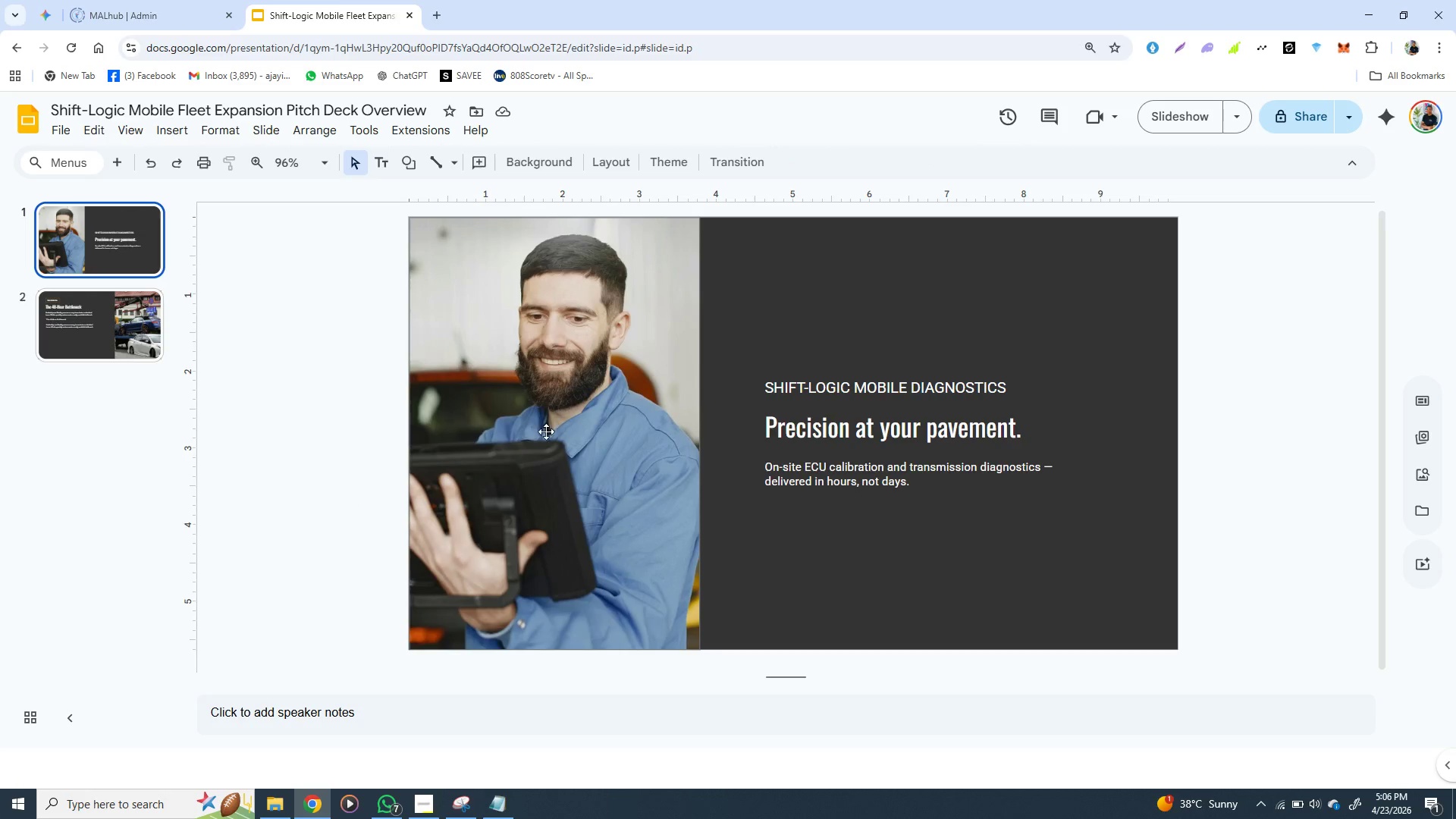 
left_click([676, 398])
 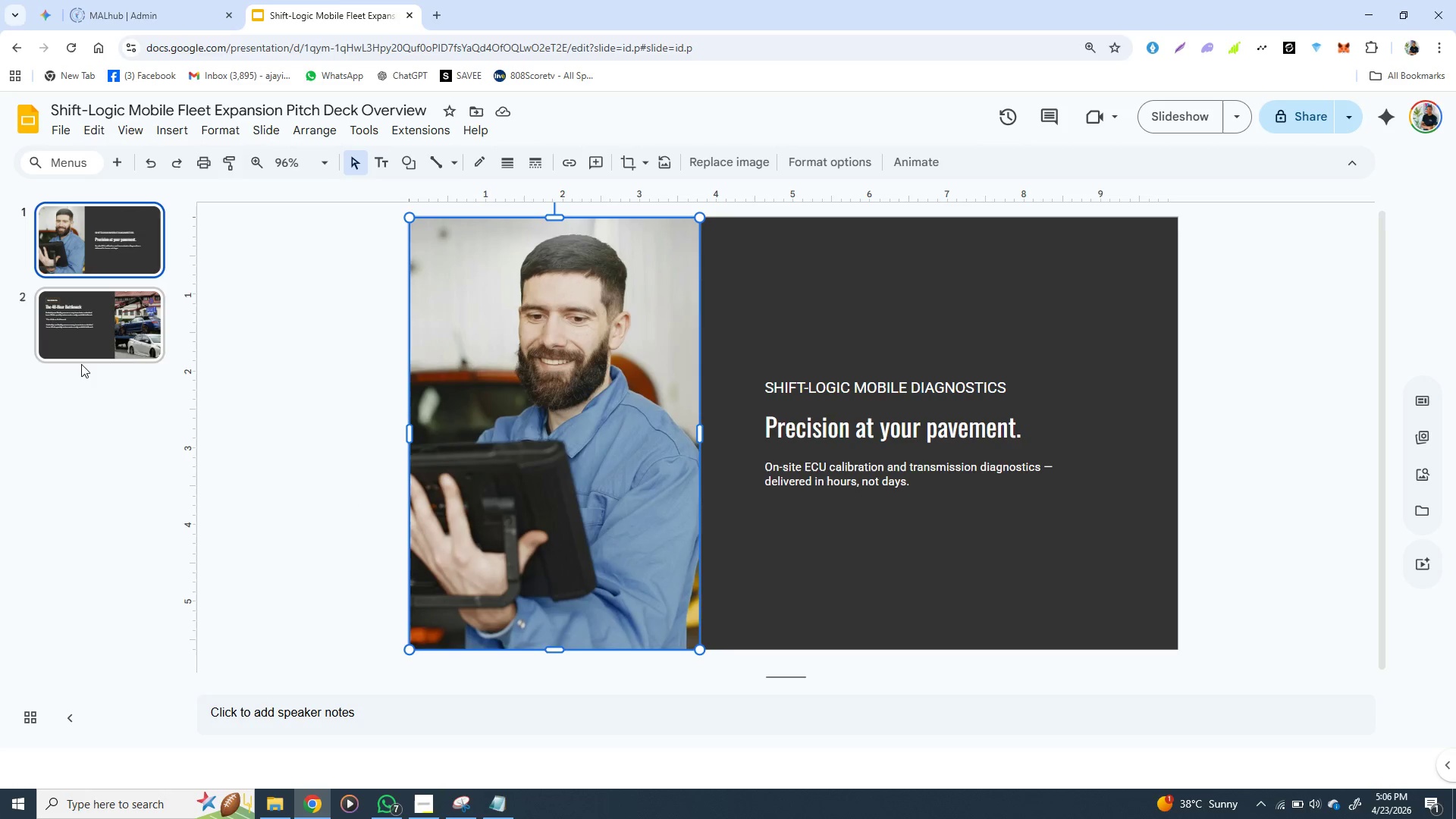 
left_click([74, 360])
 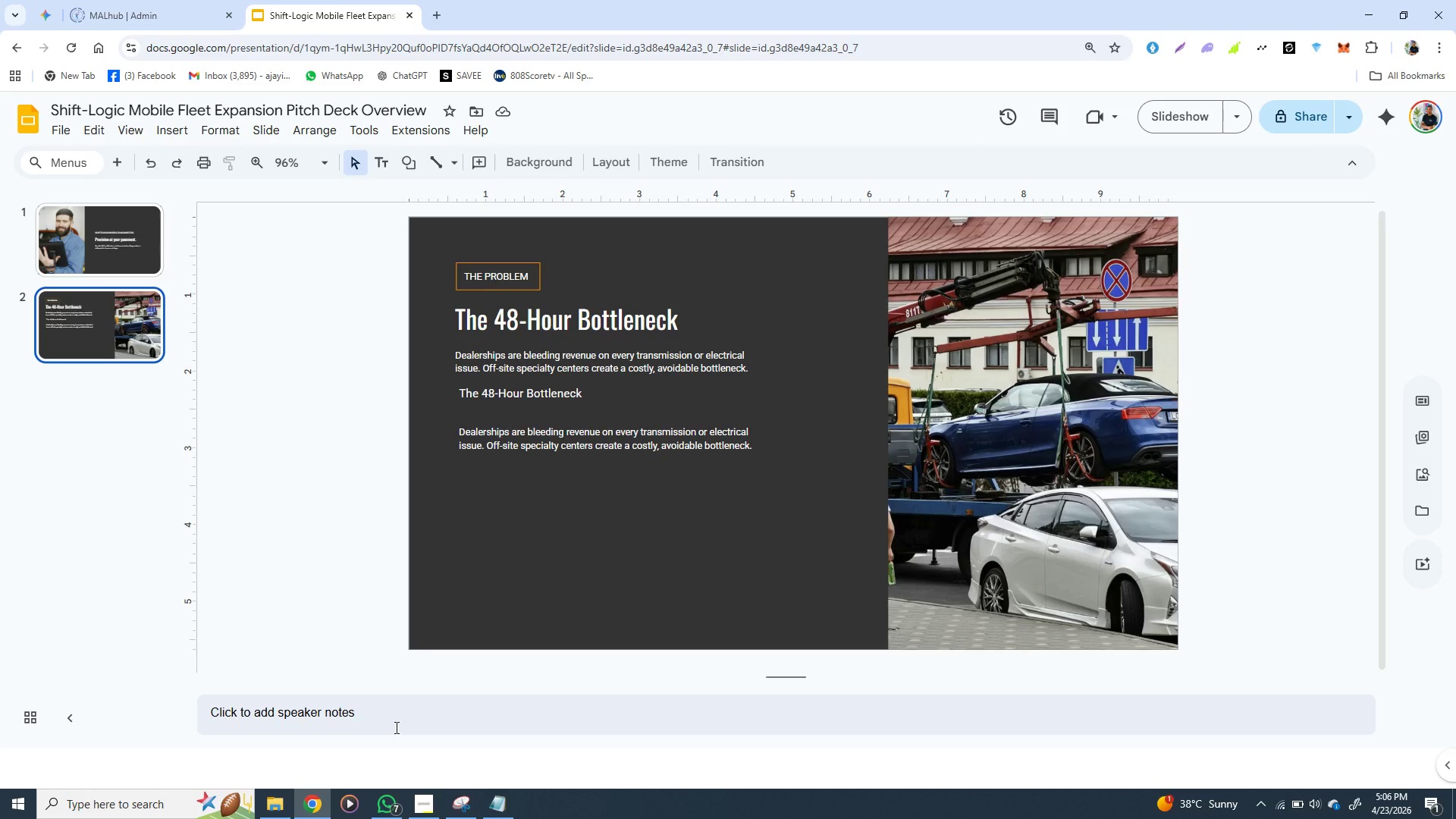 
wait(20.77)
 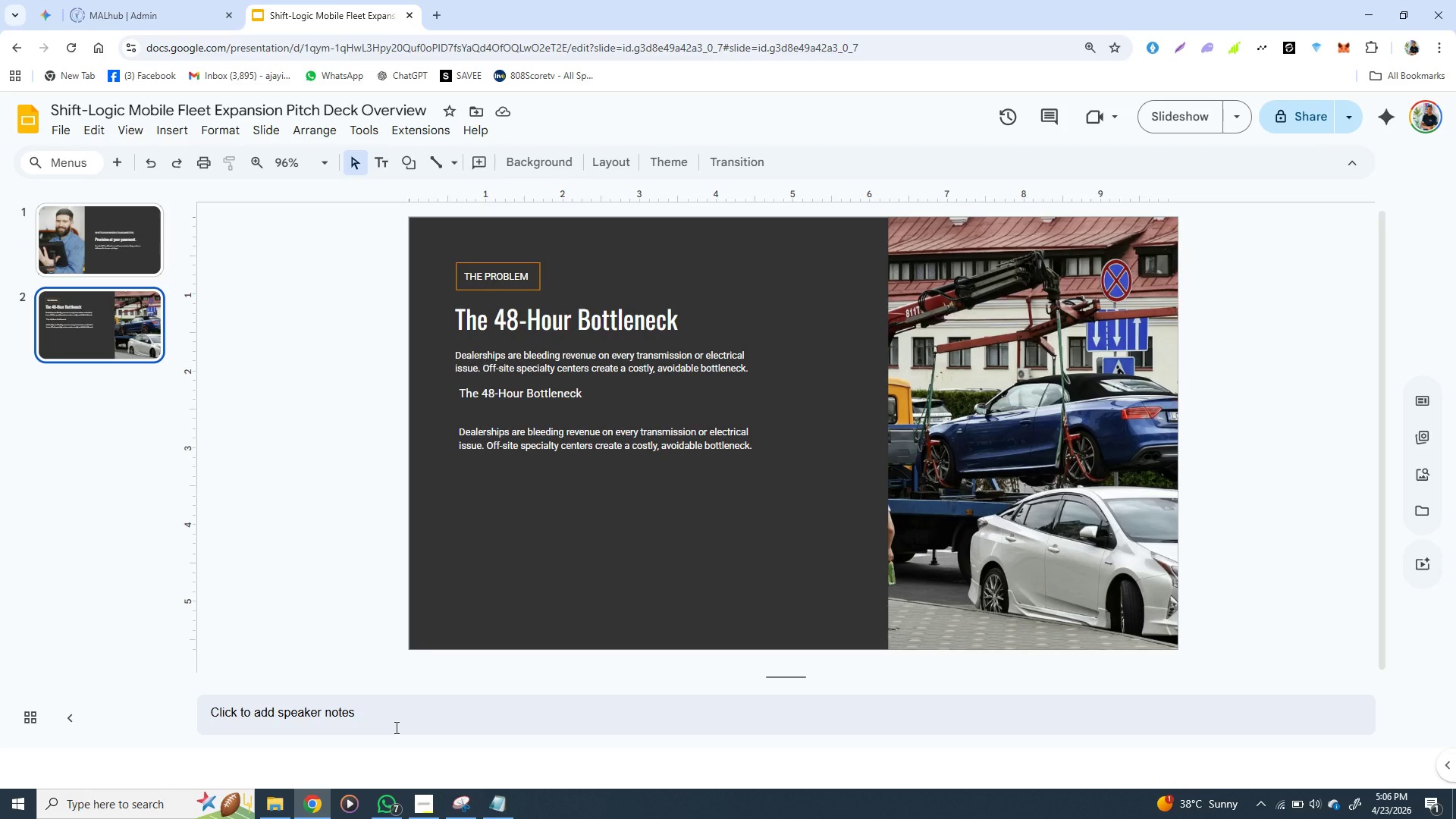 
left_click([517, 403])
 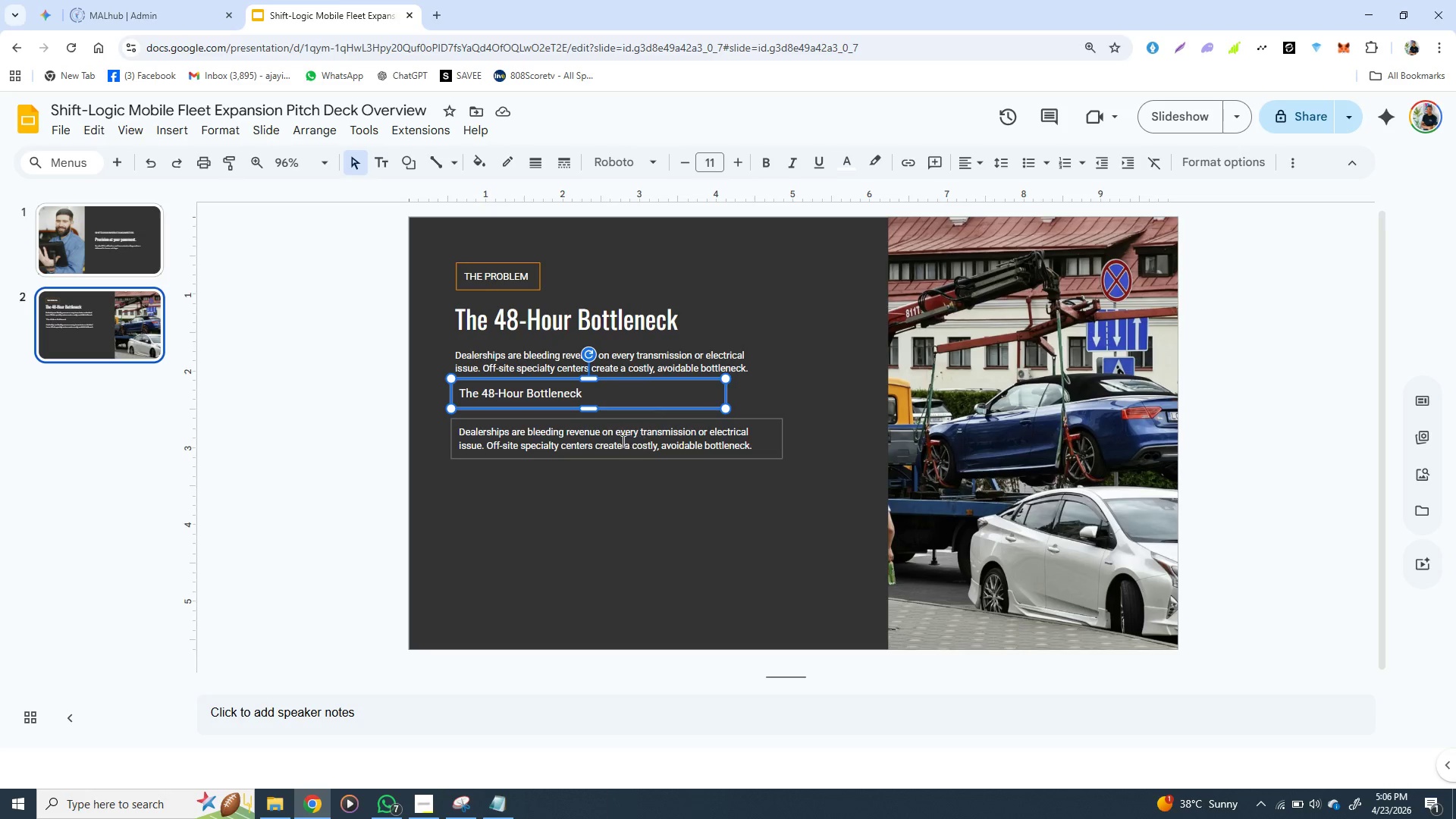 
wait(7.33)
 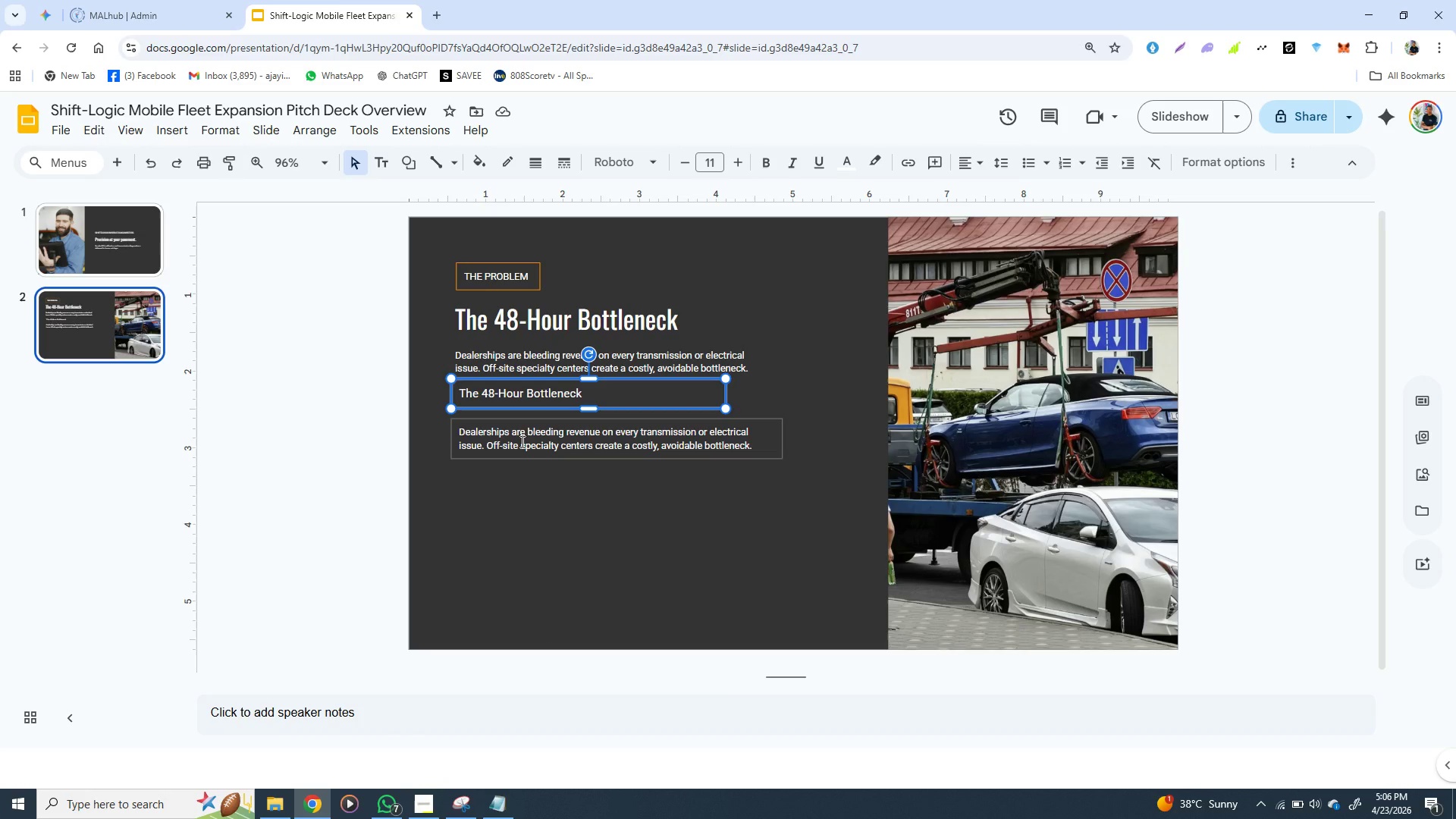 
left_click([648, 408])
 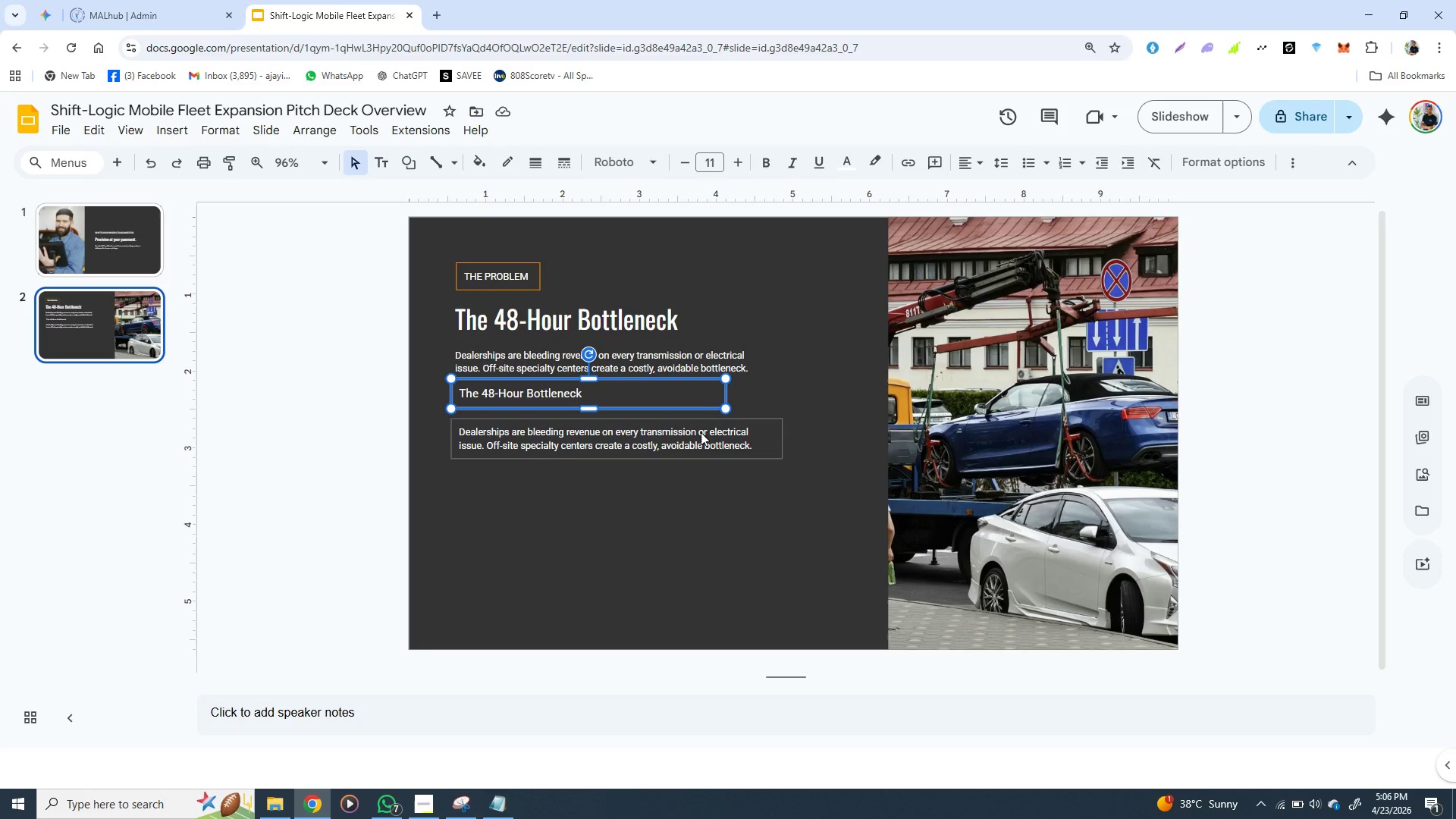 
hold_key(key=ArrowDown, duration=0.78)
 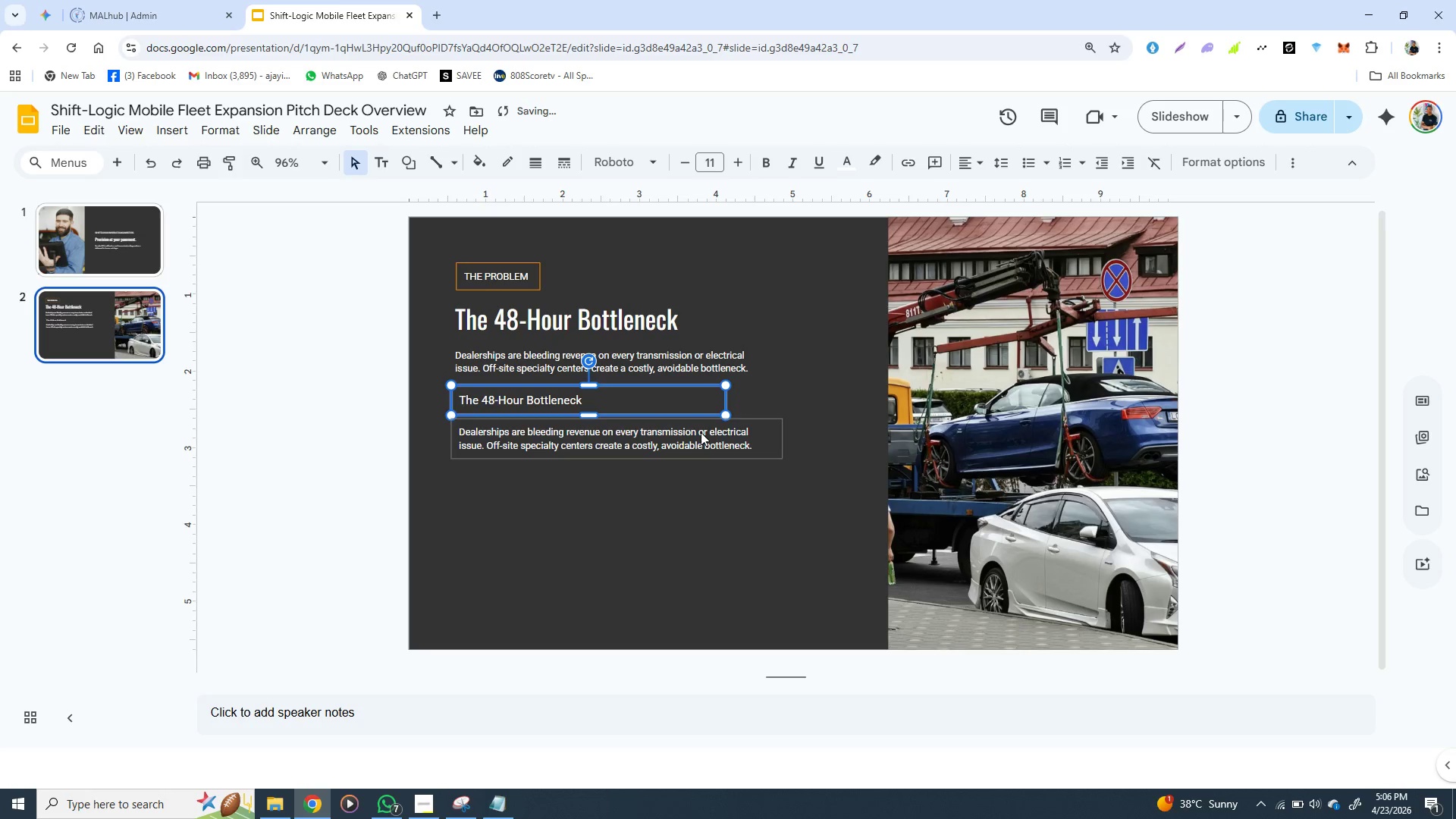 
key(ArrowDown)
 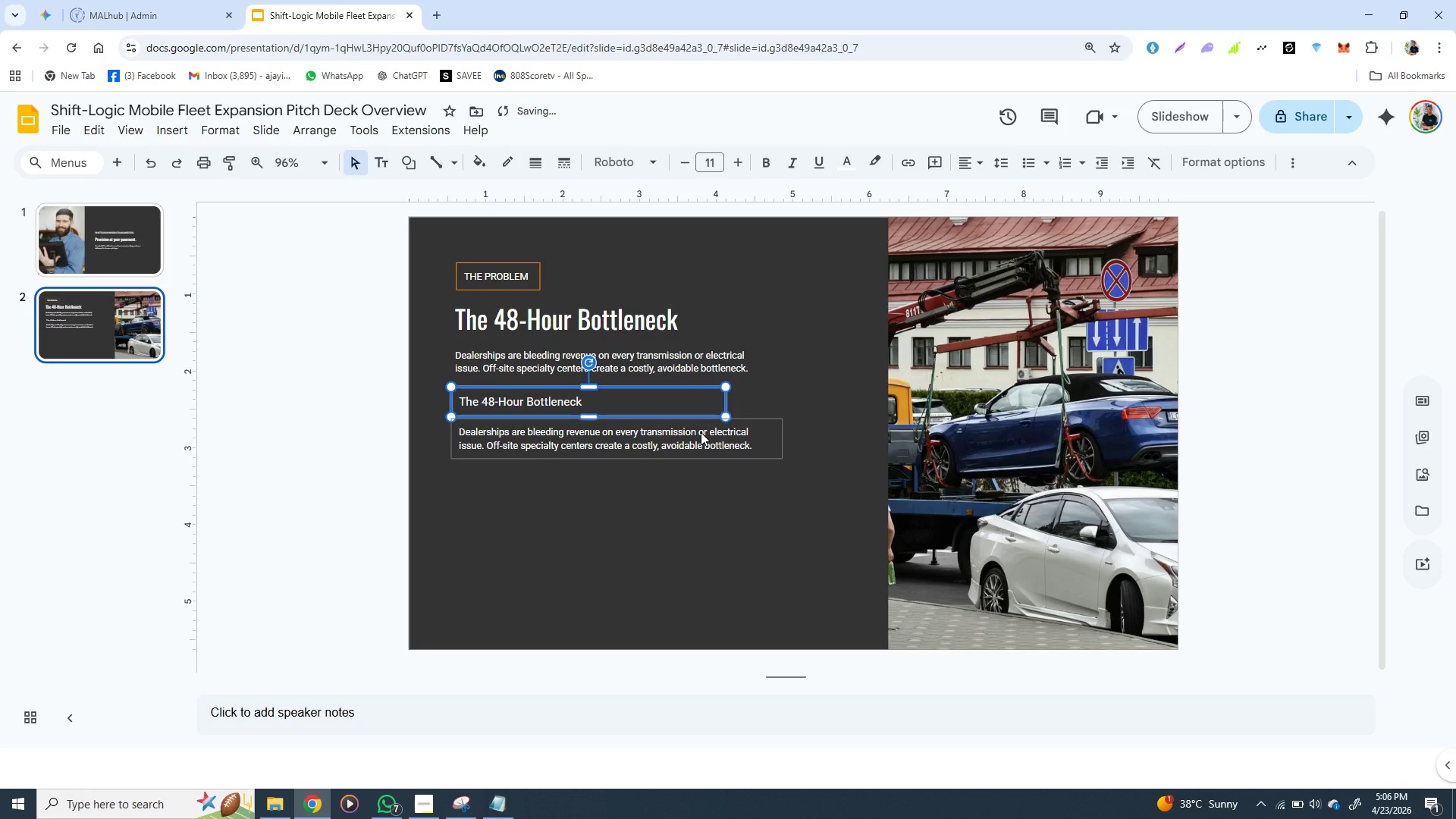 
key(ArrowDown)
 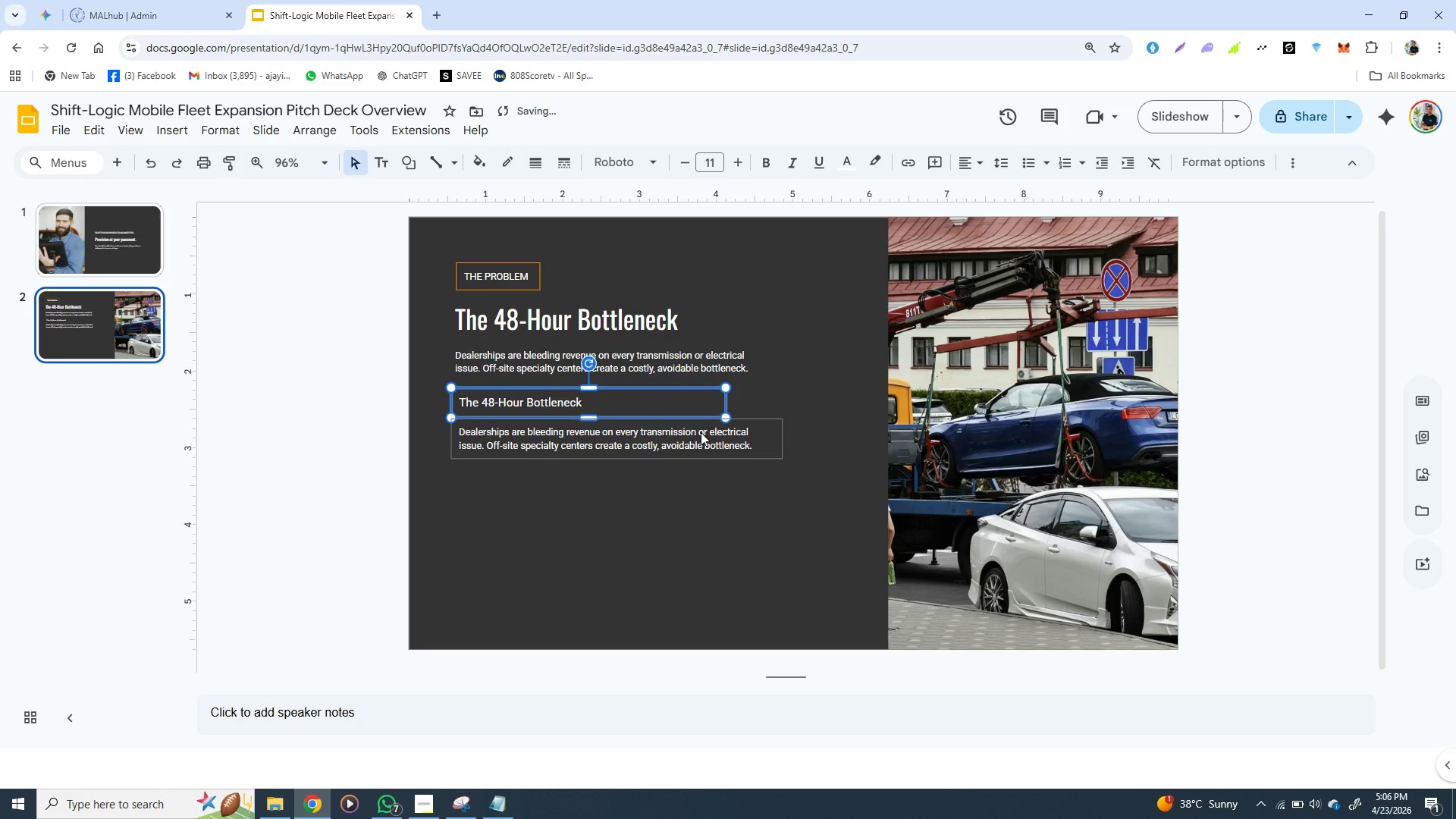 
key(ArrowDown)
 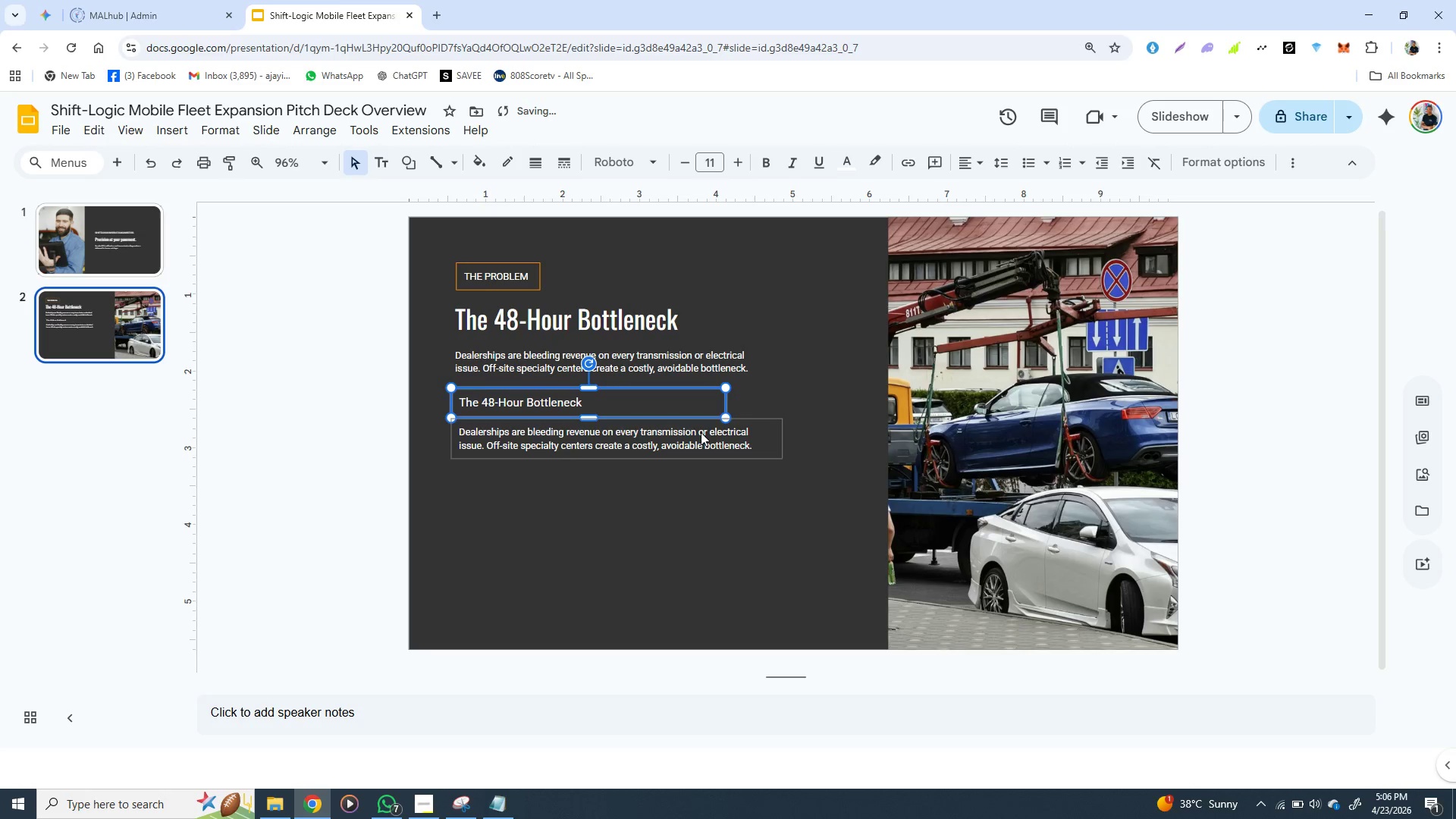 
key(ArrowDown)
 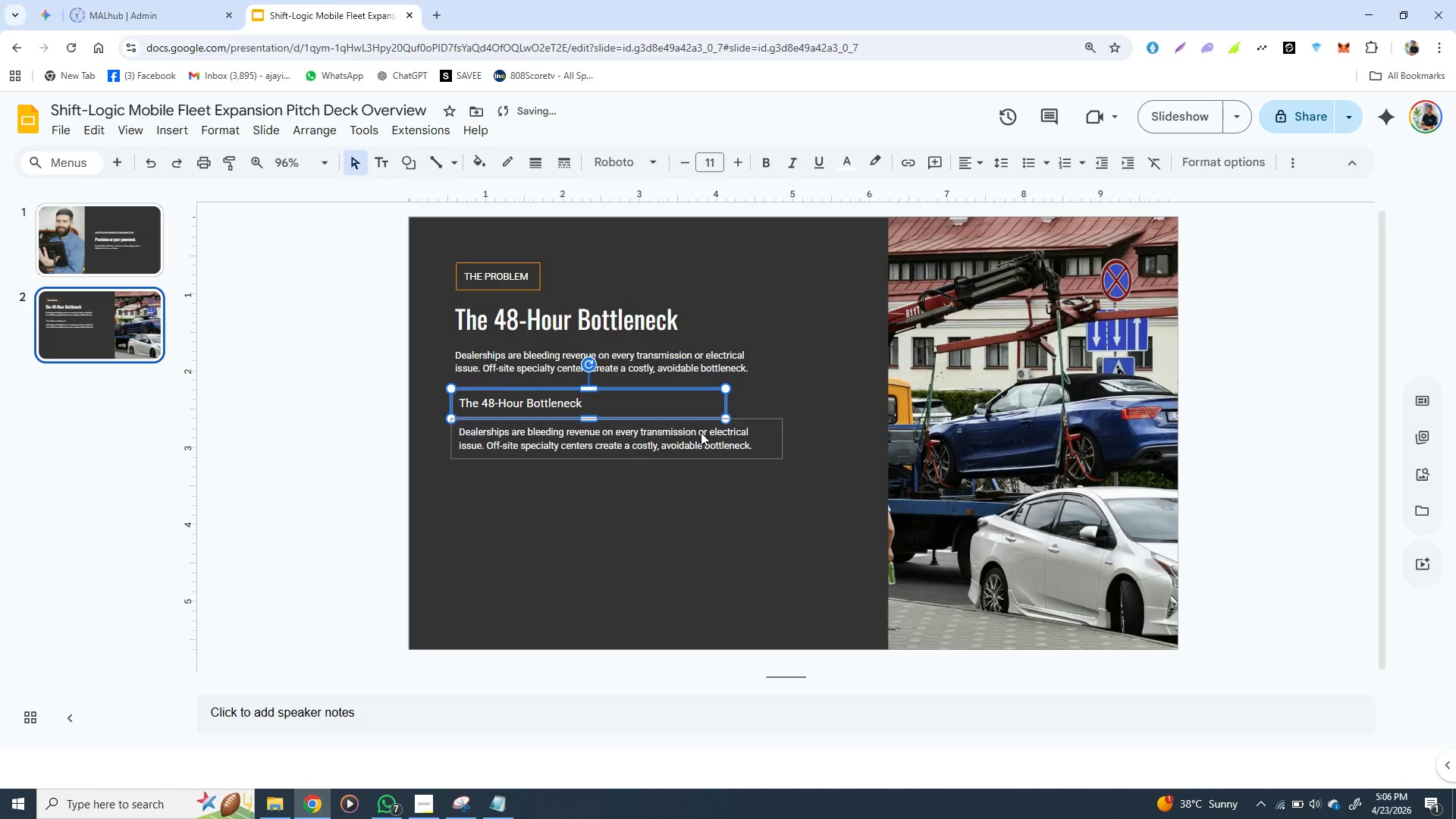 
key(ArrowDown)
 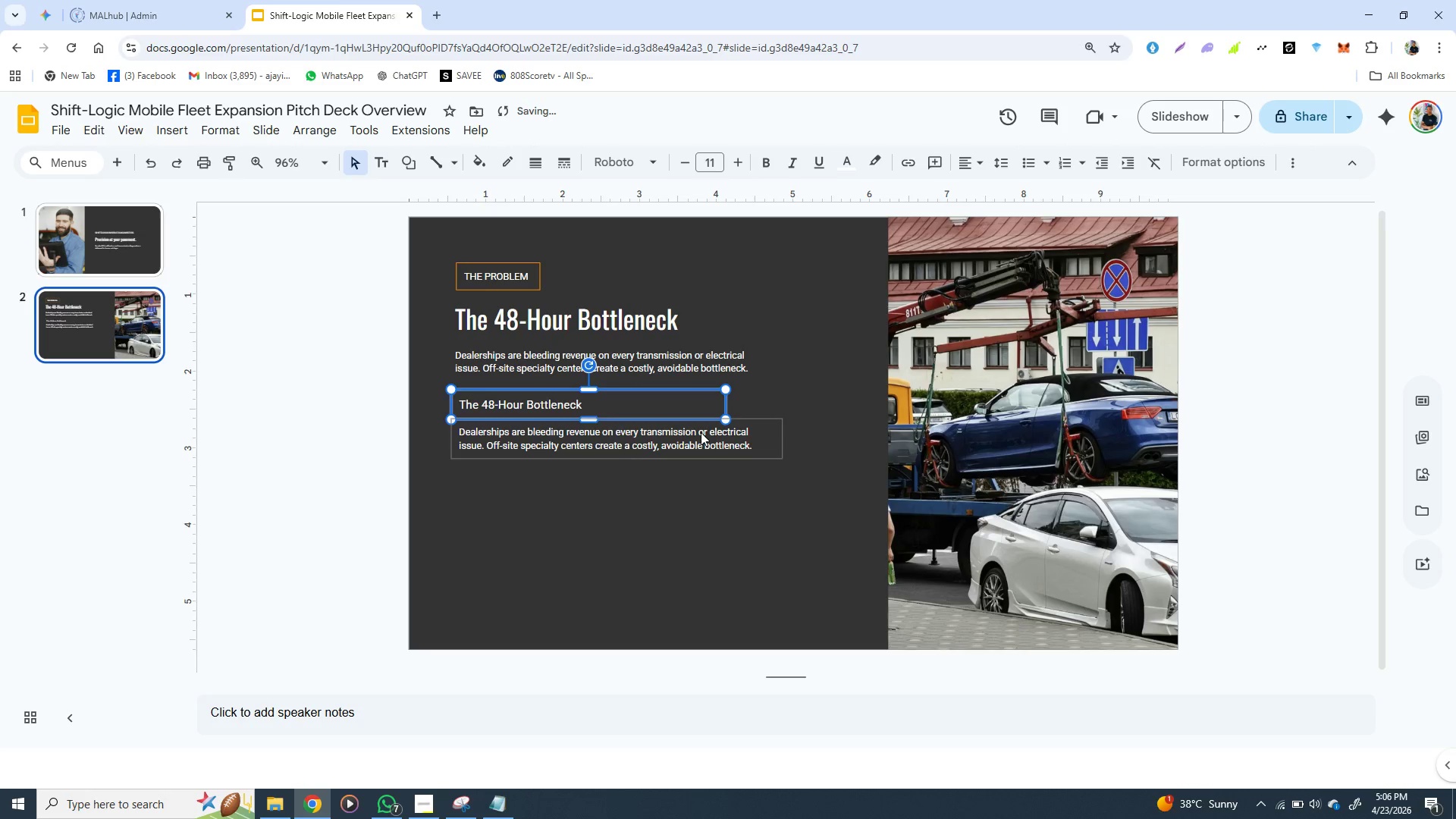 
key(ArrowDown)
 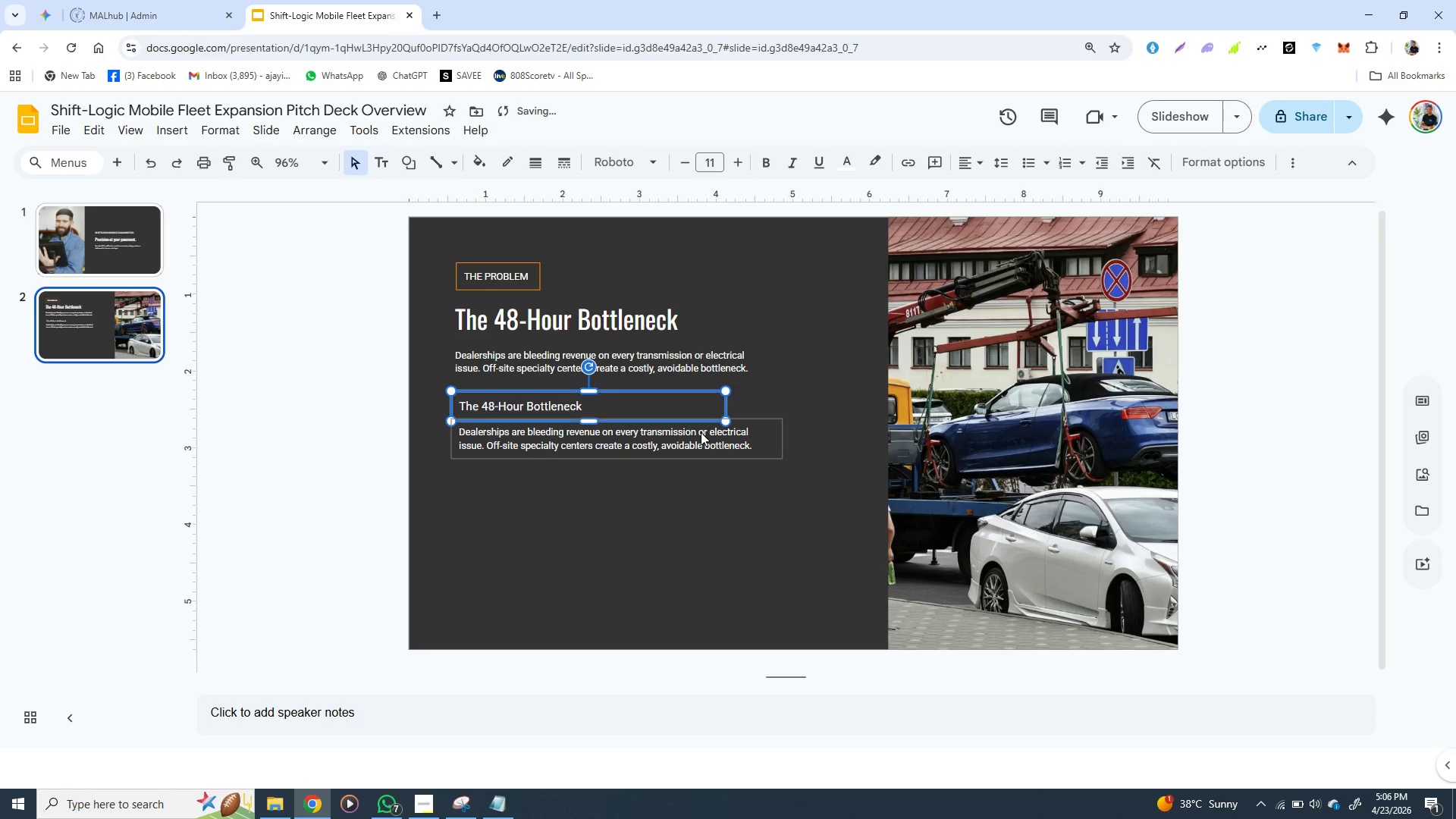 
key(ArrowDown)
 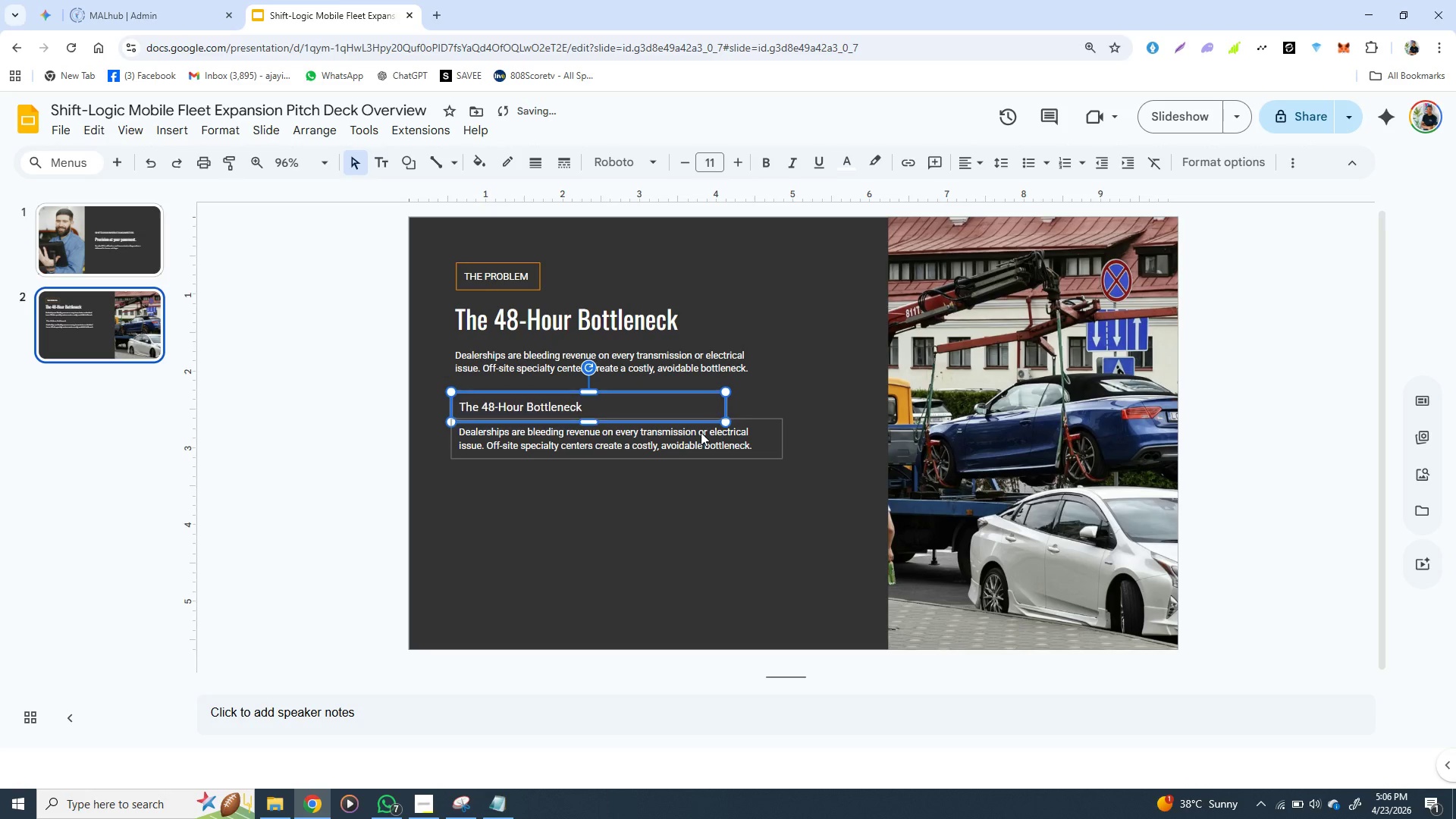 
key(ArrowDown)
 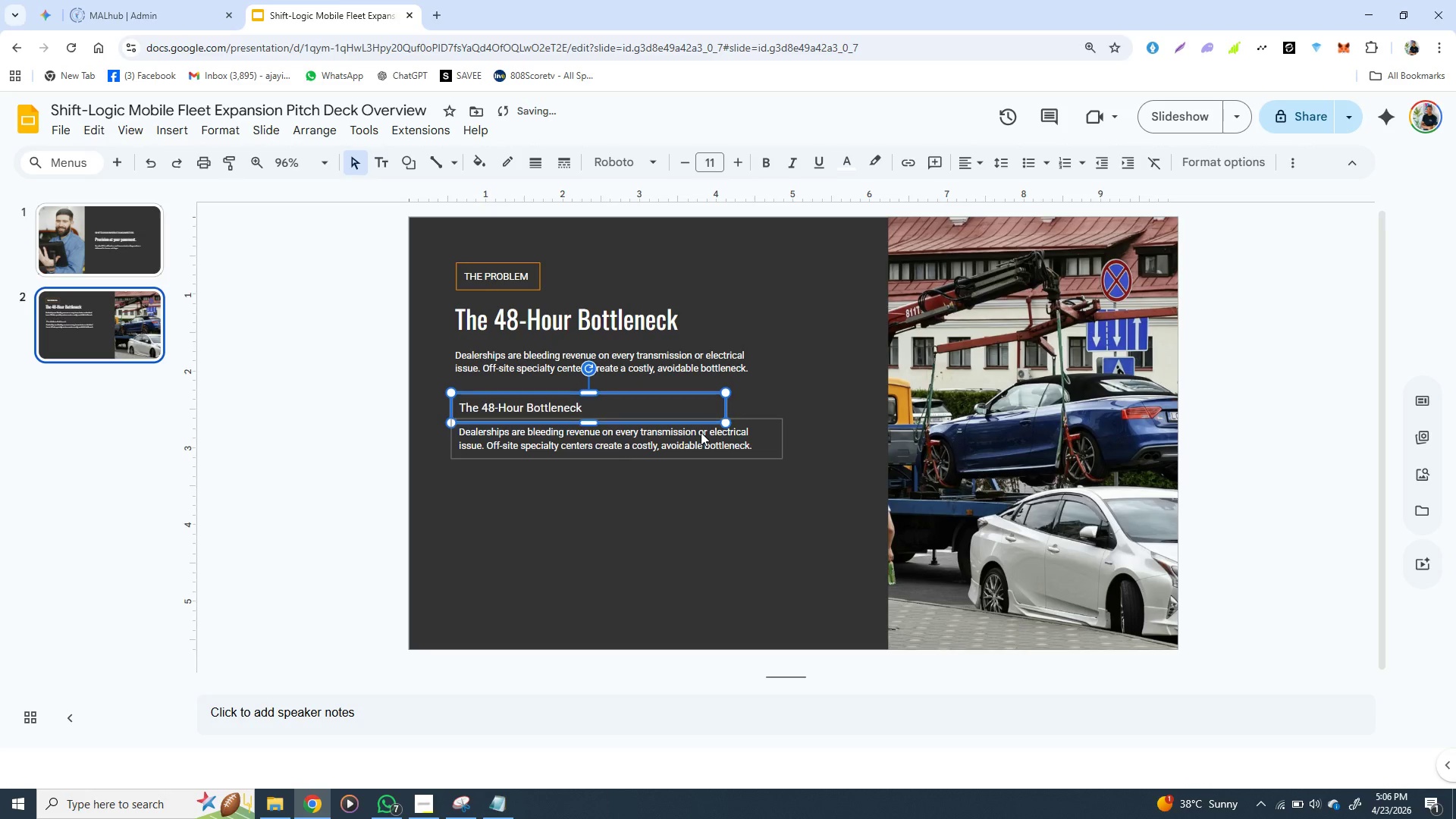 
key(ArrowDown)
 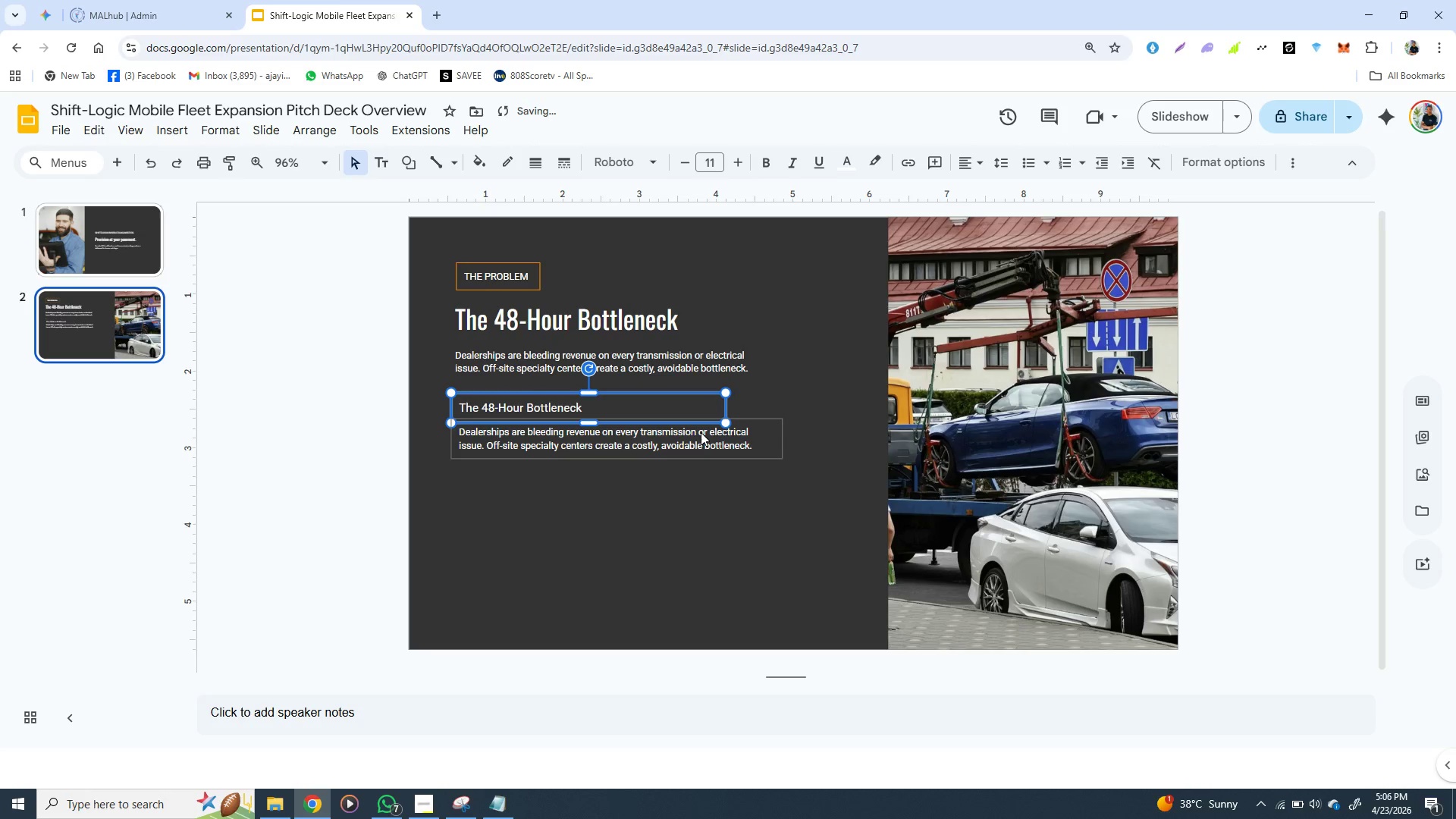 
key(ArrowUp)
 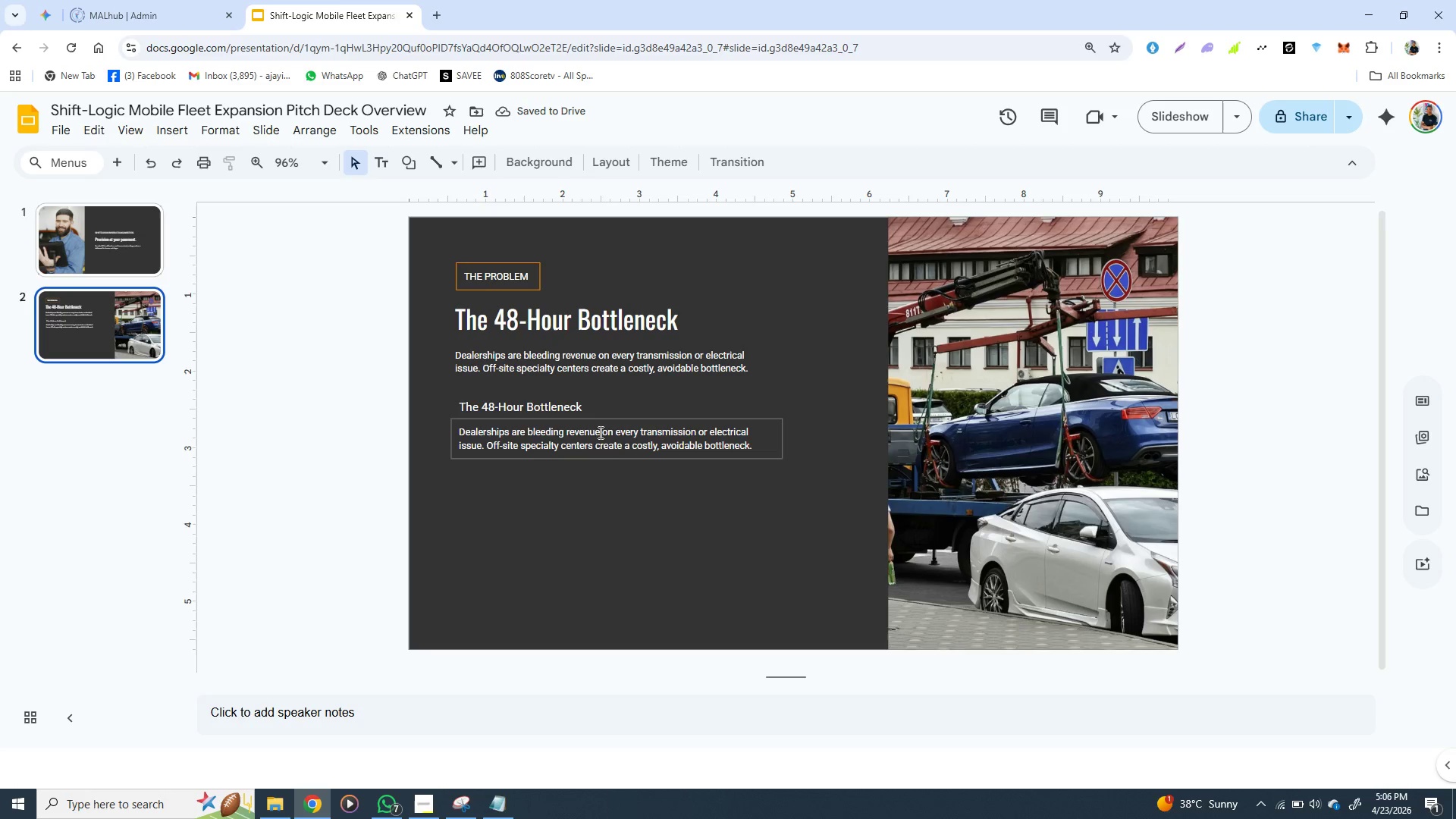 
left_click([545, 406])
 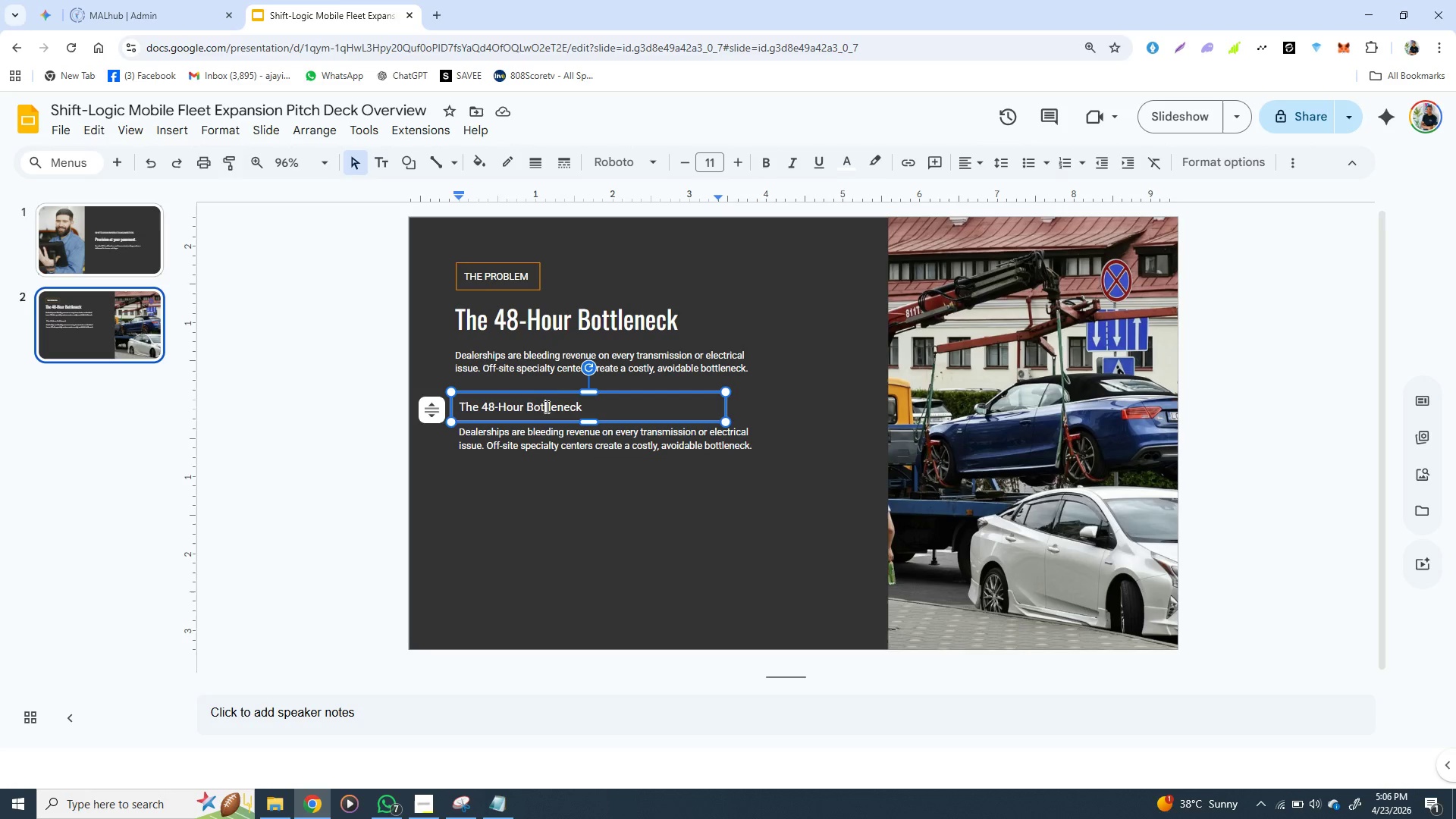 
double_click([545, 406])
 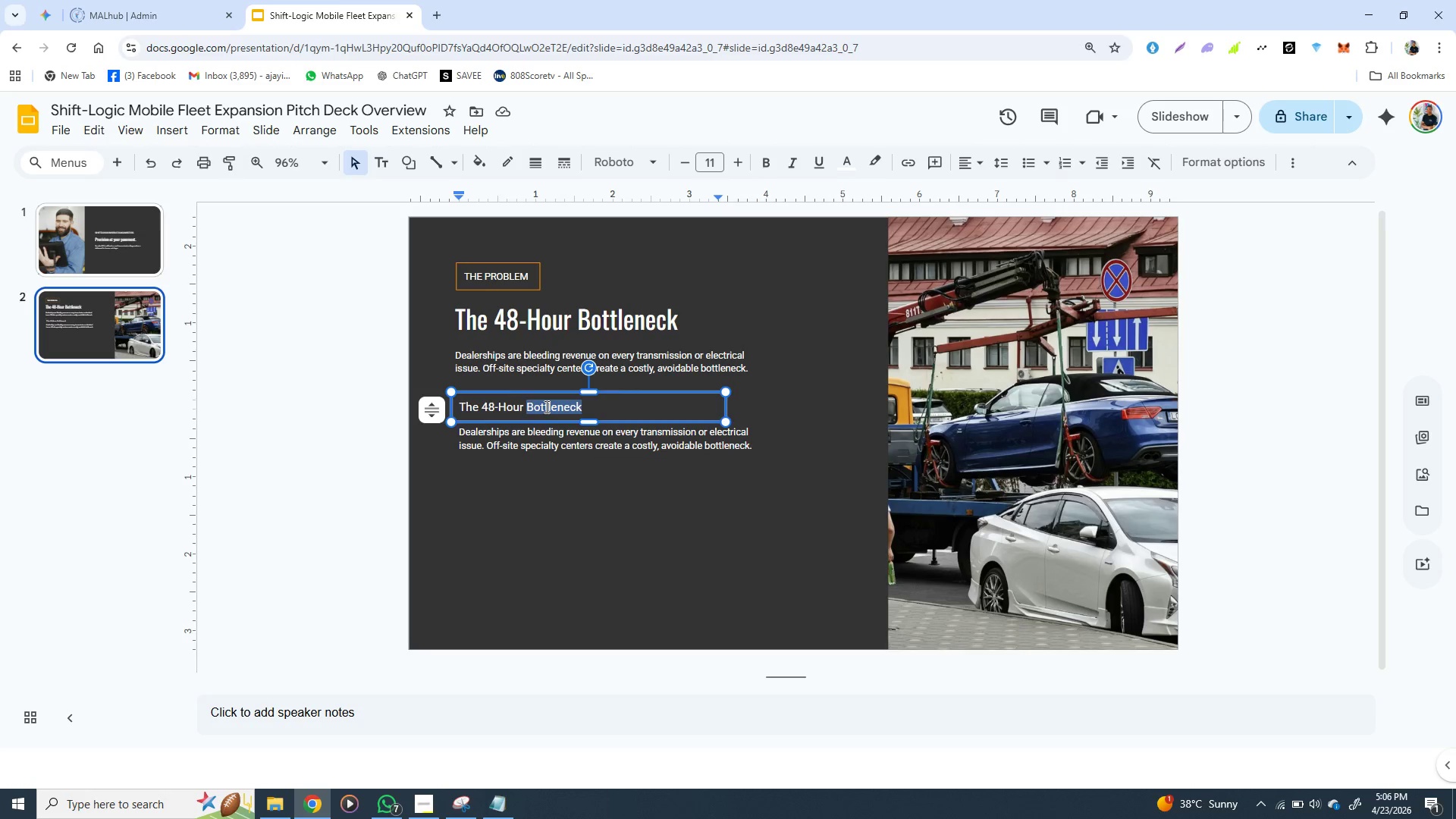 
triple_click([545, 406])
 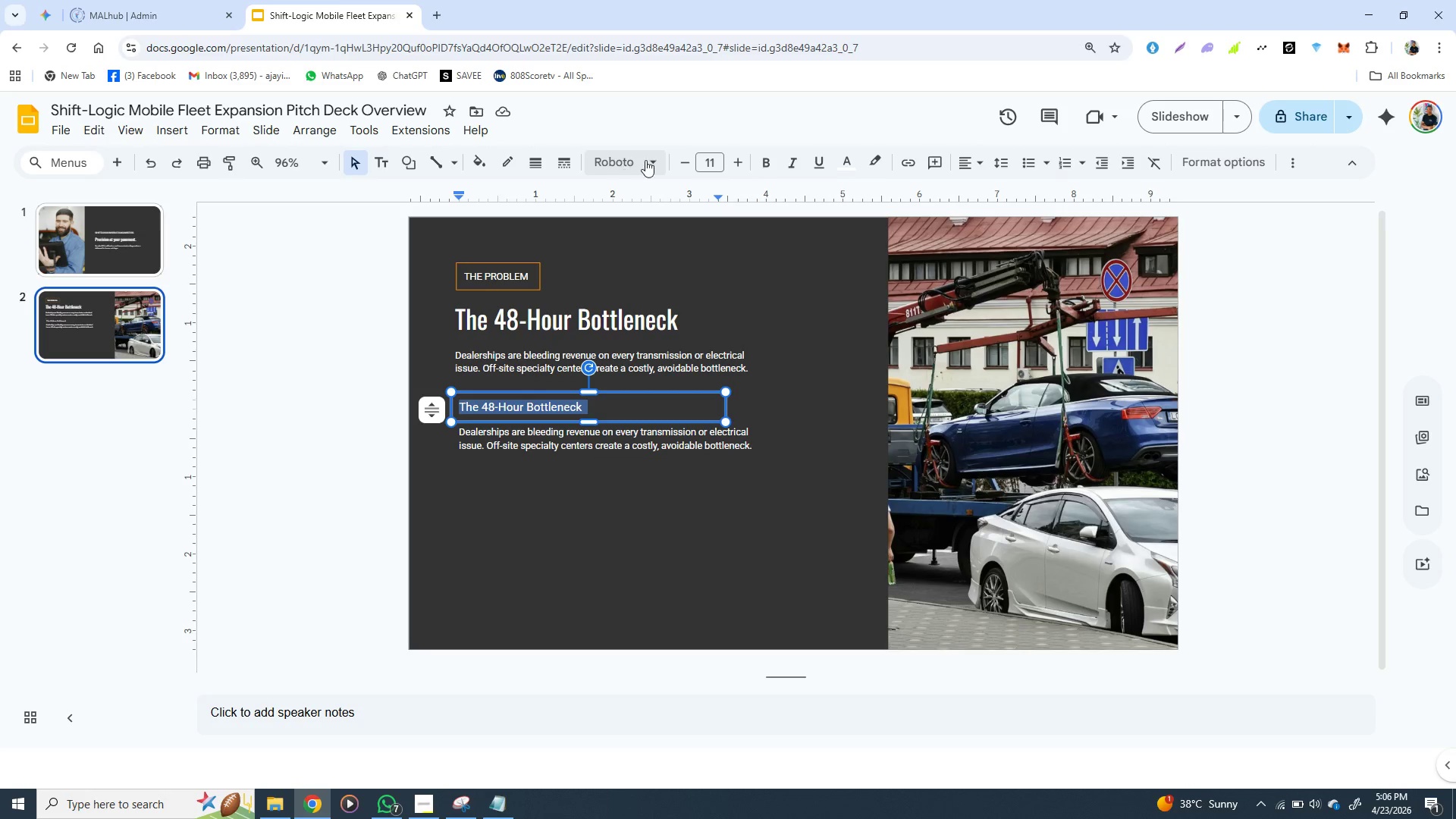 
left_click([652, 162])
 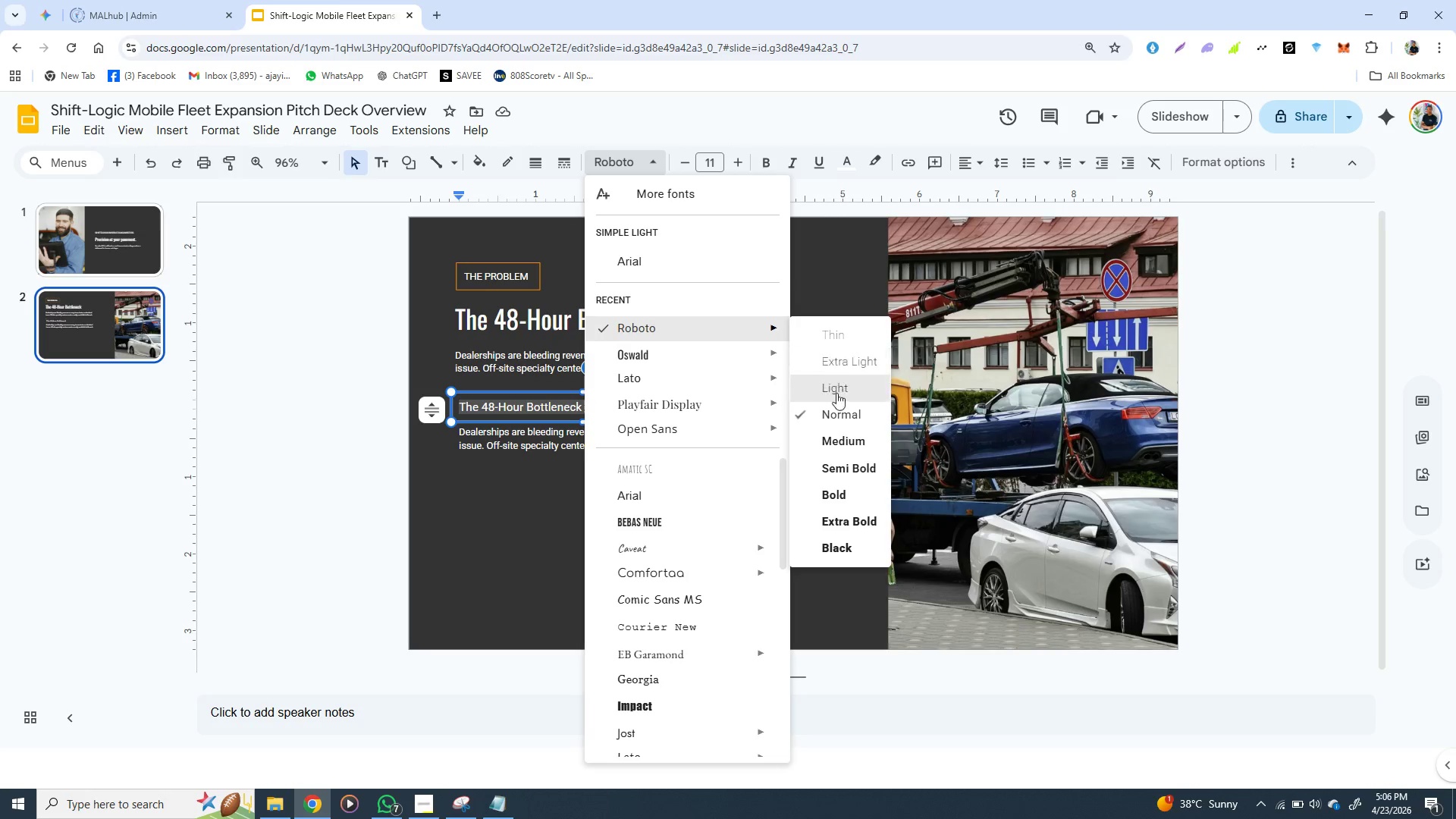 
left_click([843, 432])
 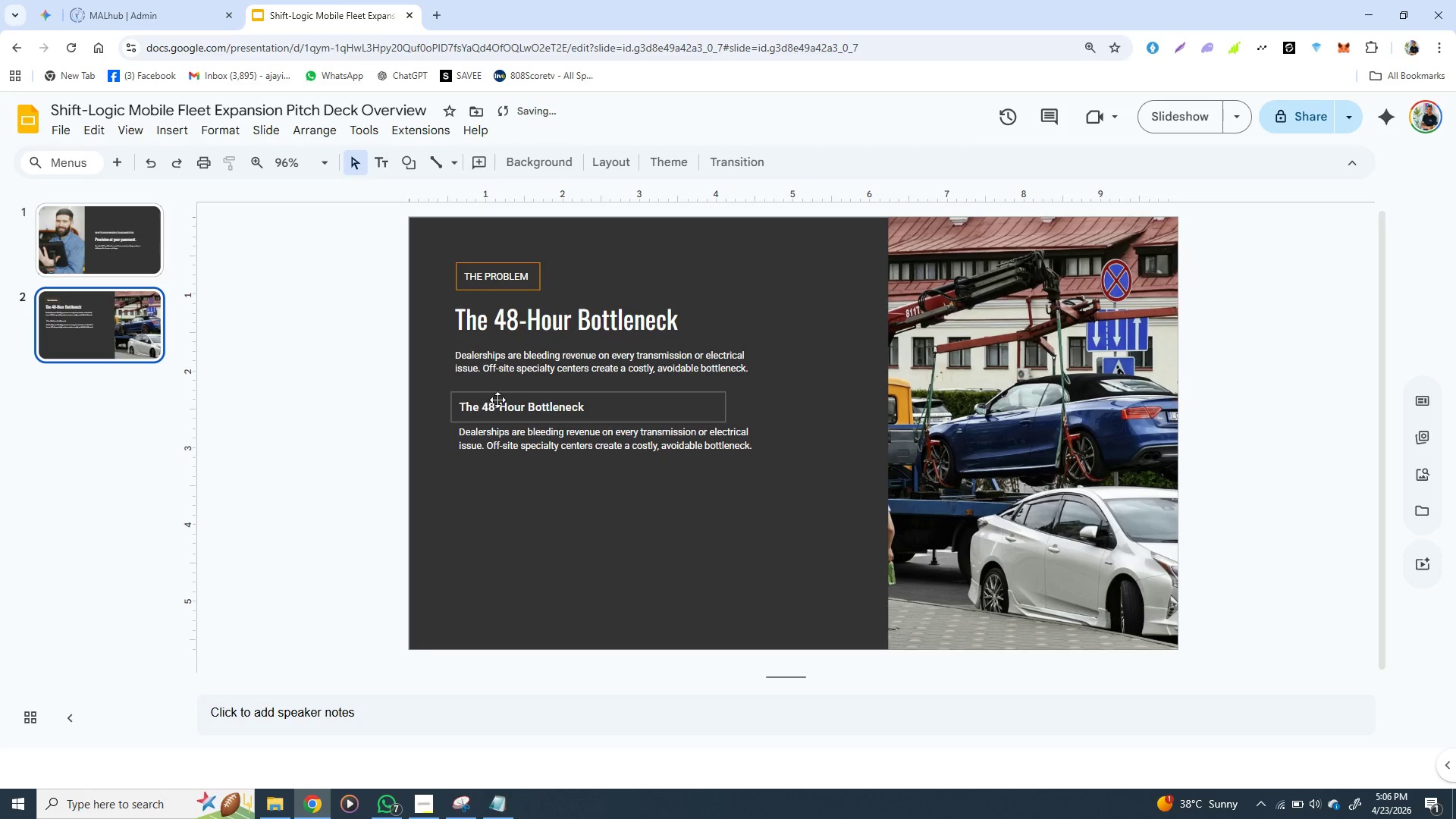 
left_click([500, 394])
 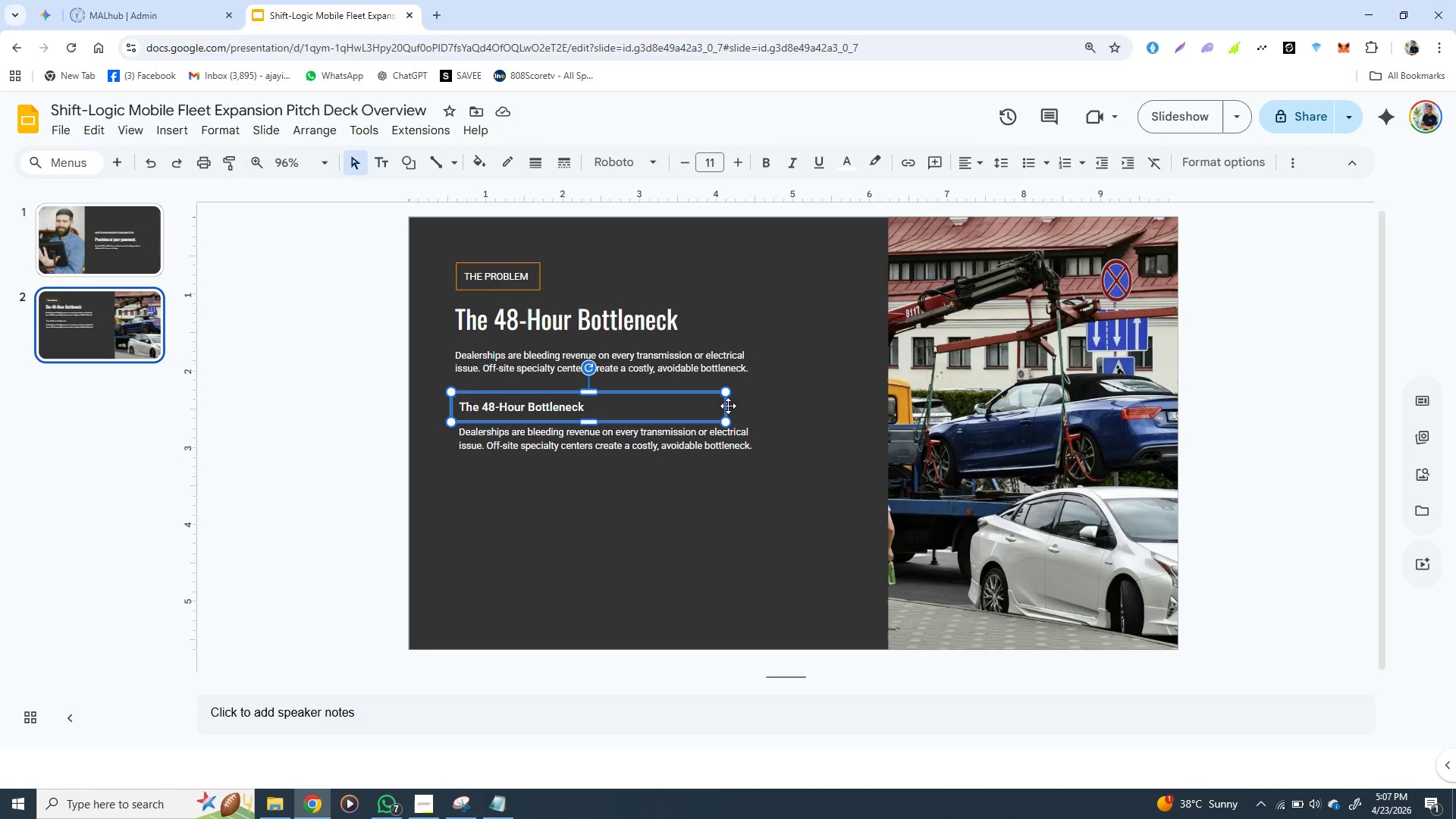 
left_click_drag(start_coordinate=[726, 405], to_coordinate=[610, 413])
 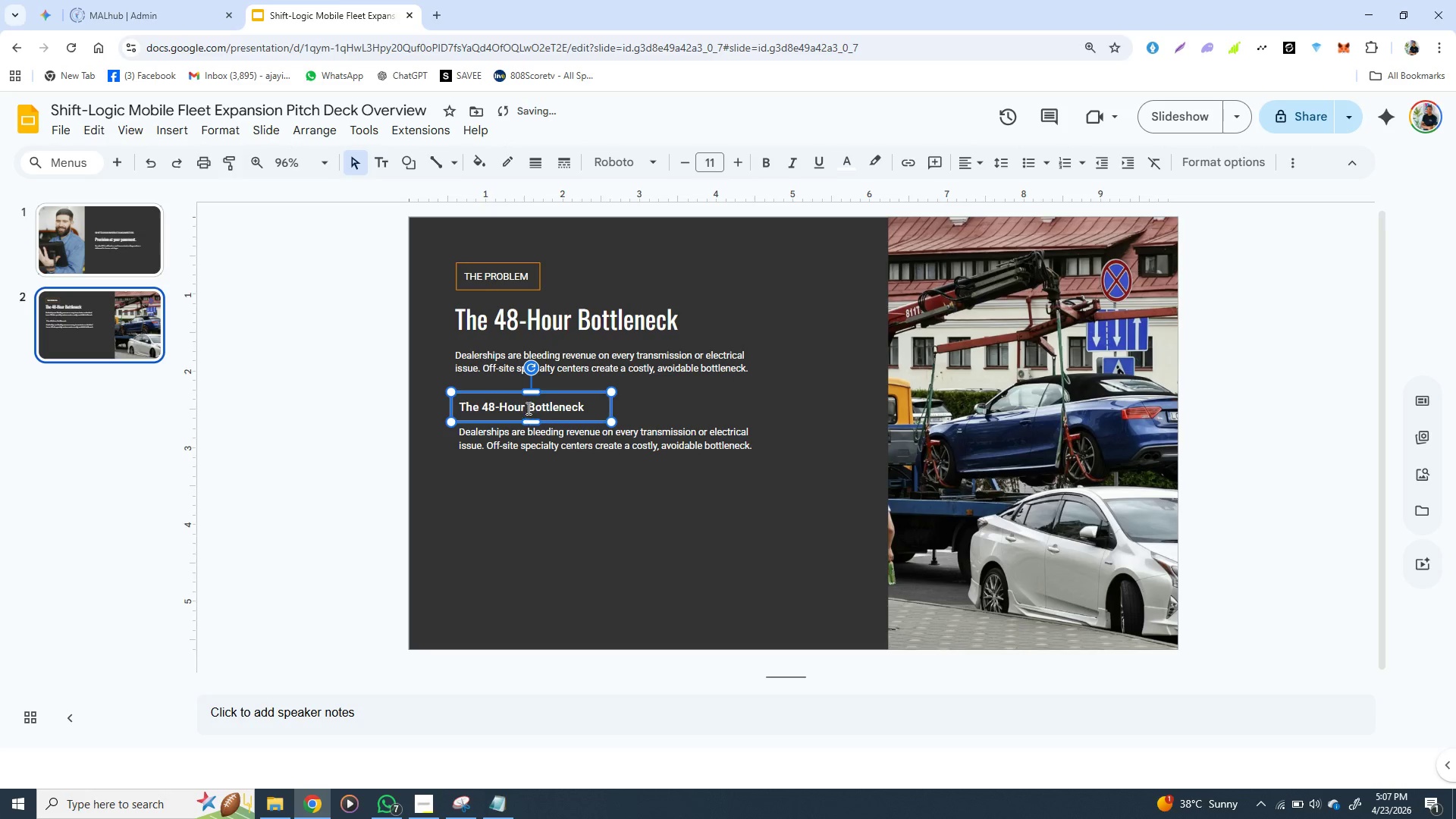 
double_click([527, 408])
 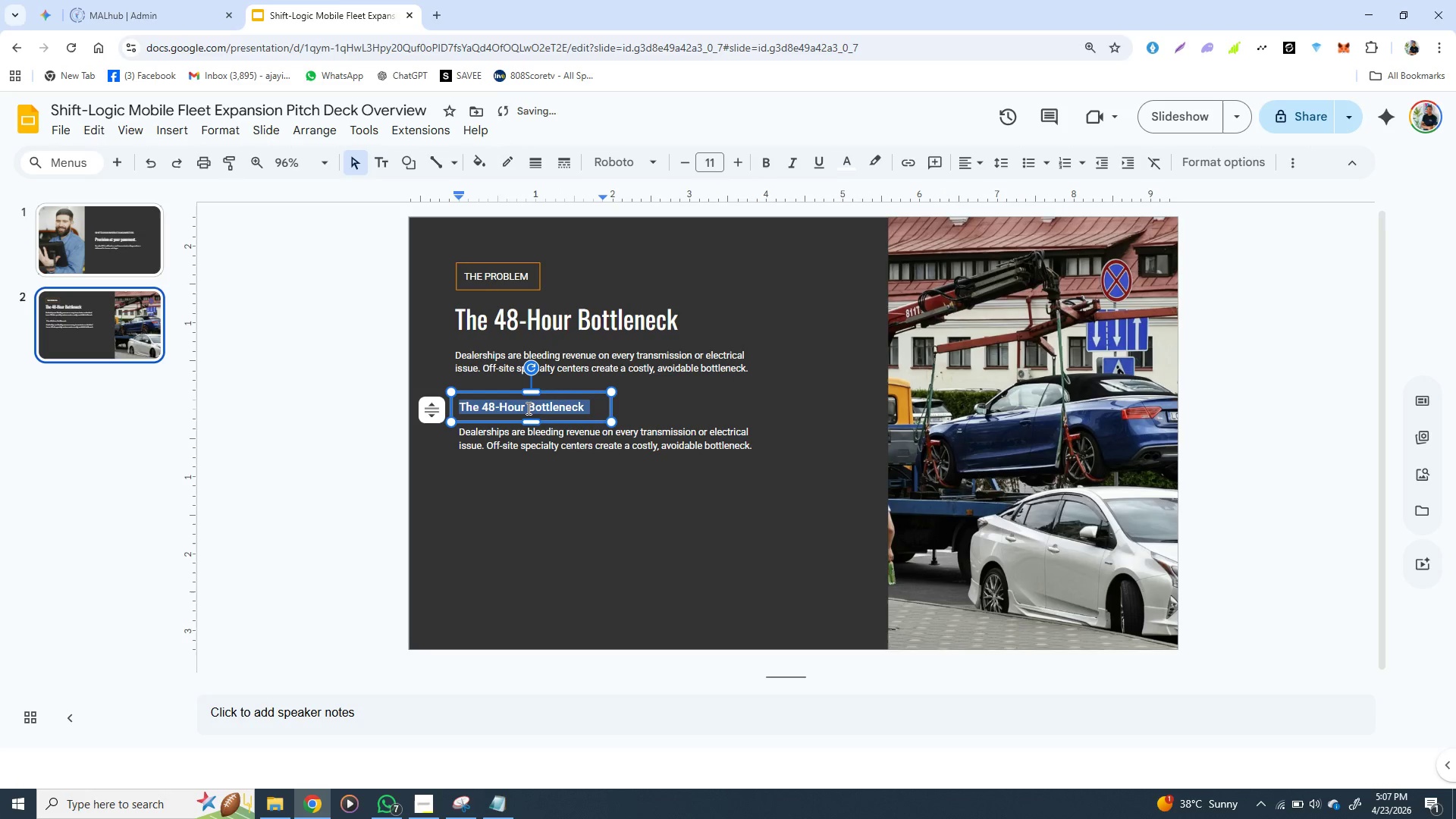 
triple_click([527, 408])
 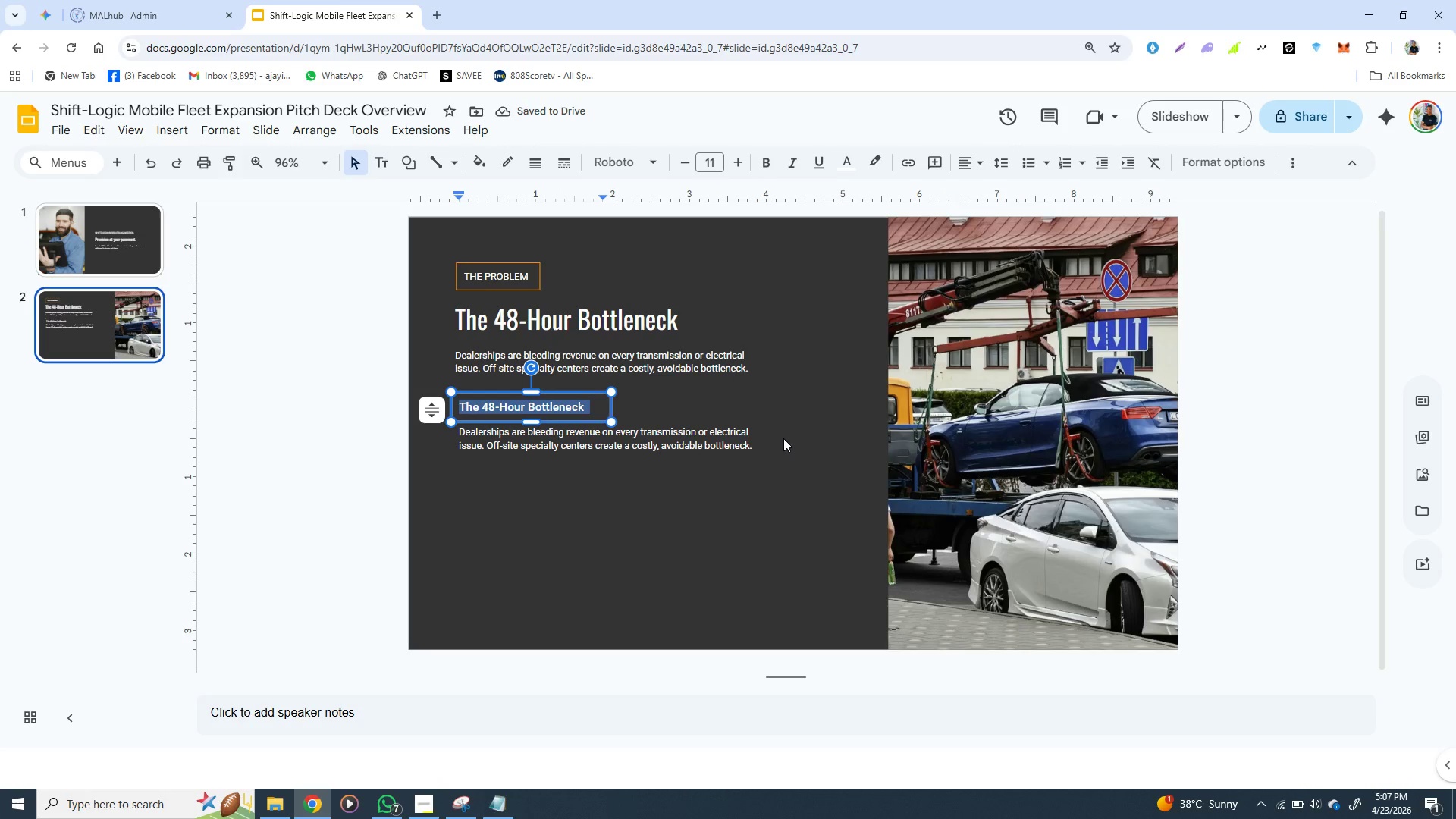 
left_click([692, 535])
 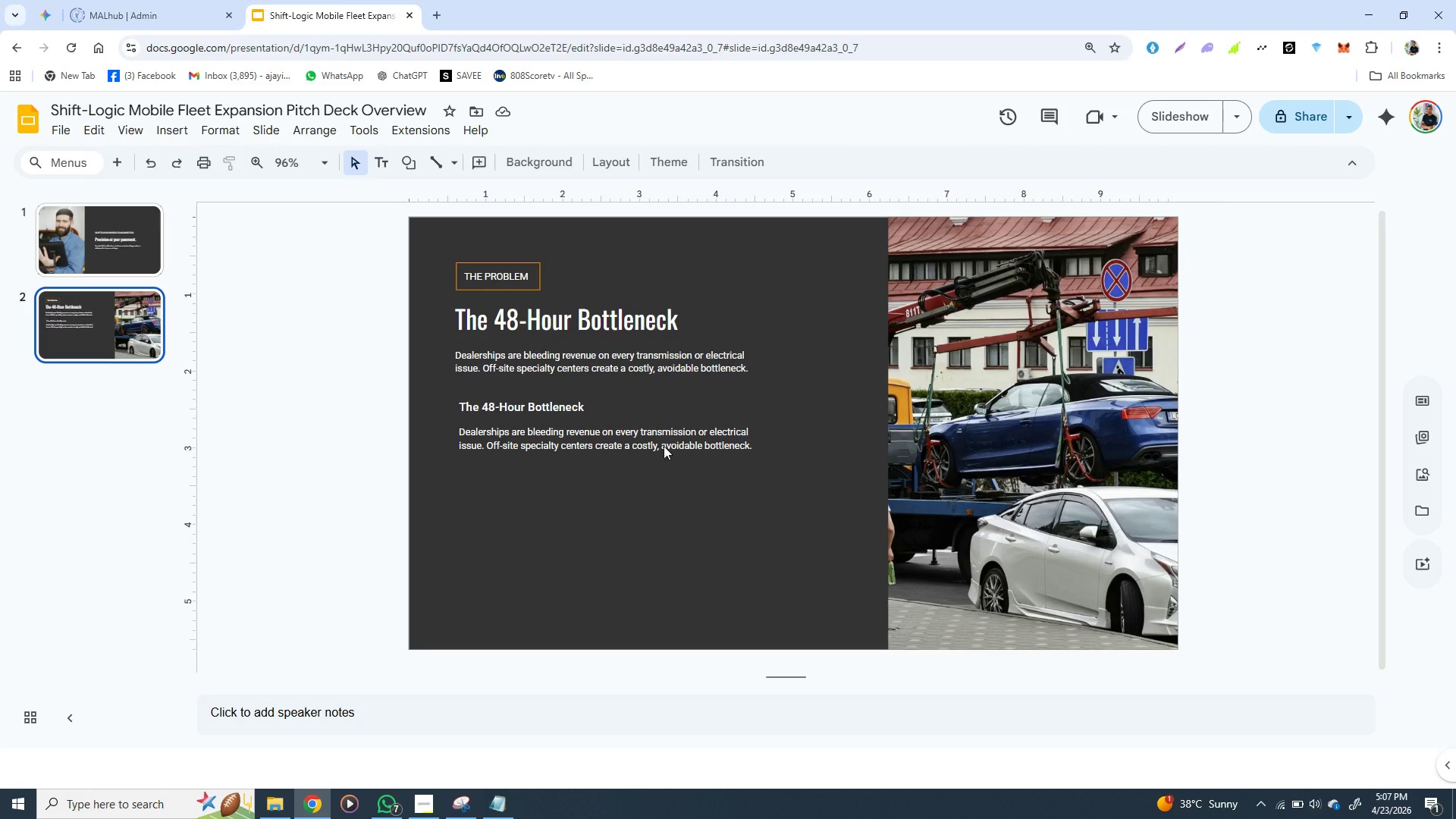 
left_click([664, 445])
 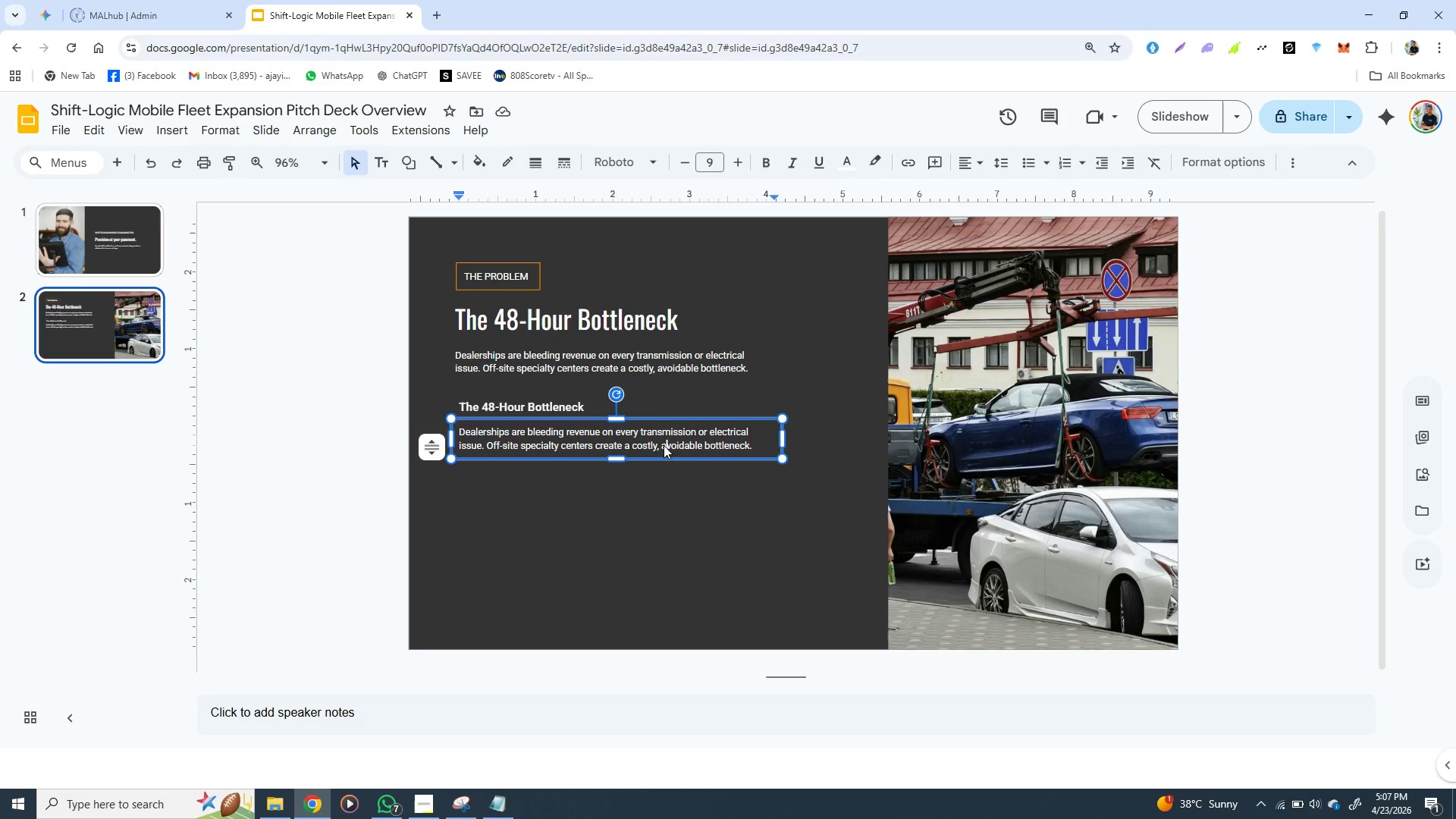 
left_click([666, 445])
 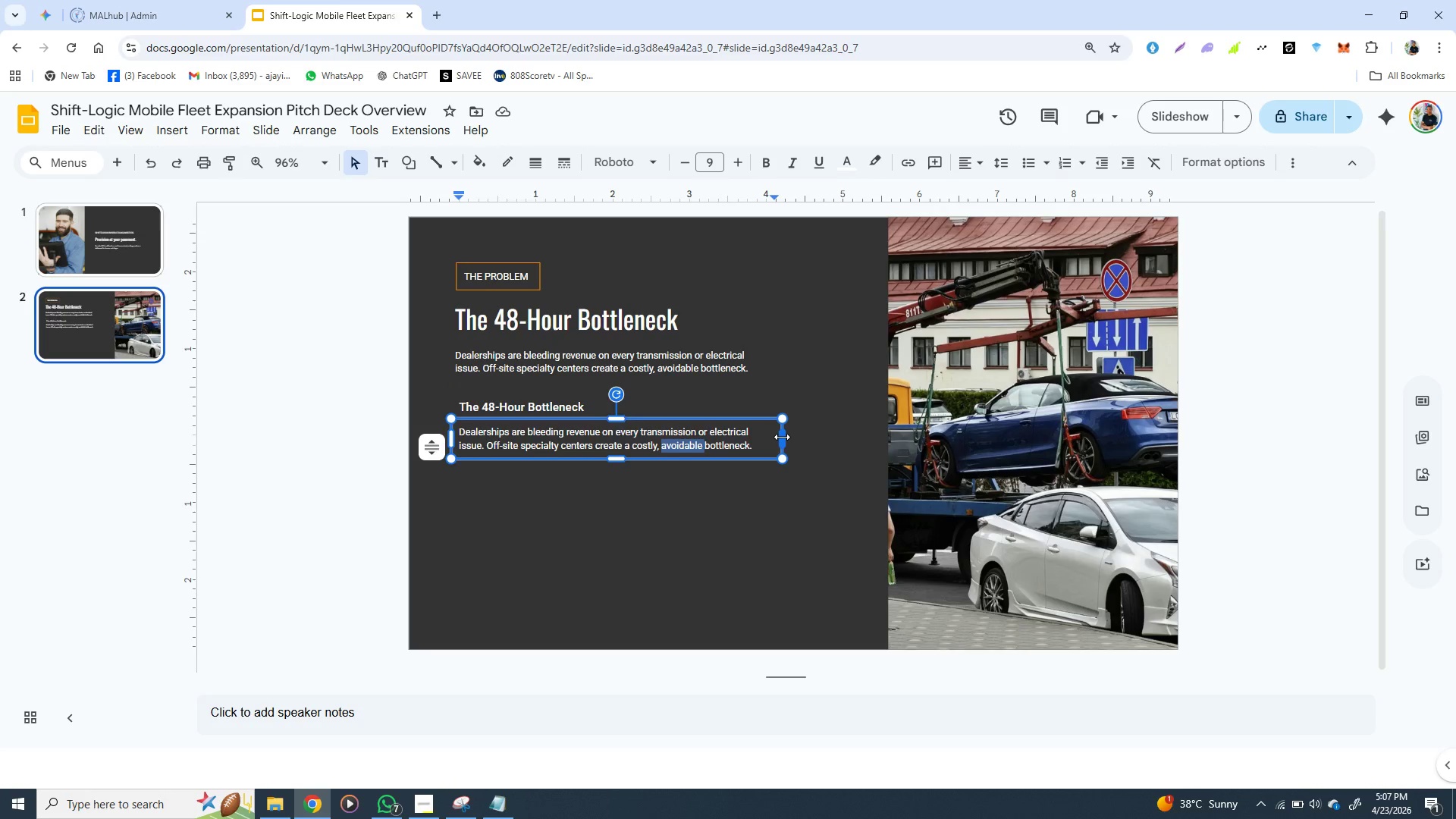 
left_click_drag(start_coordinate=[782, 437], to_coordinate=[599, 457])
 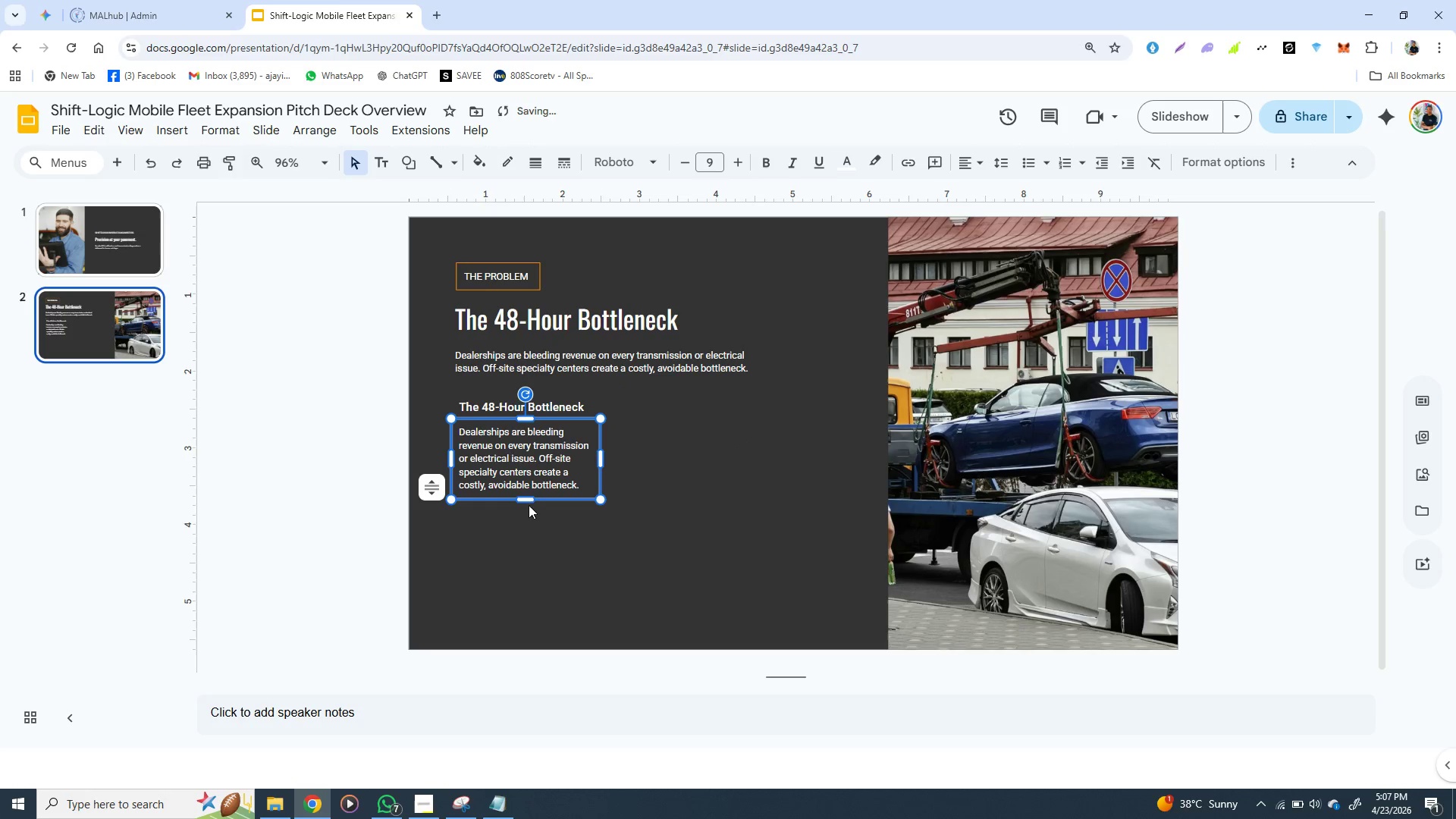 
left_click_drag(start_coordinate=[525, 499], to_coordinate=[529, 513])
 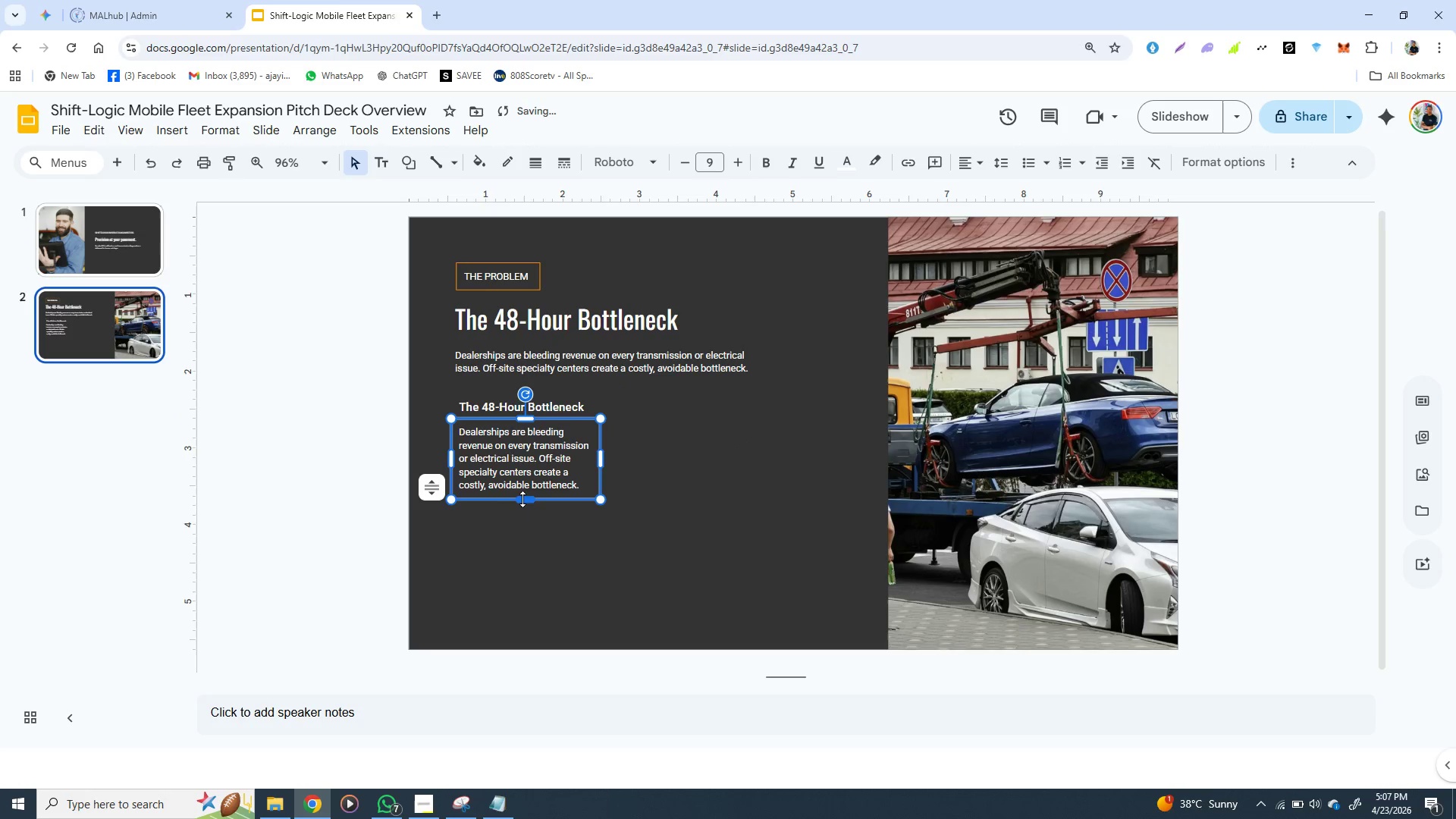 
left_click_drag(start_coordinate=[523, 498], to_coordinate=[524, 510])
 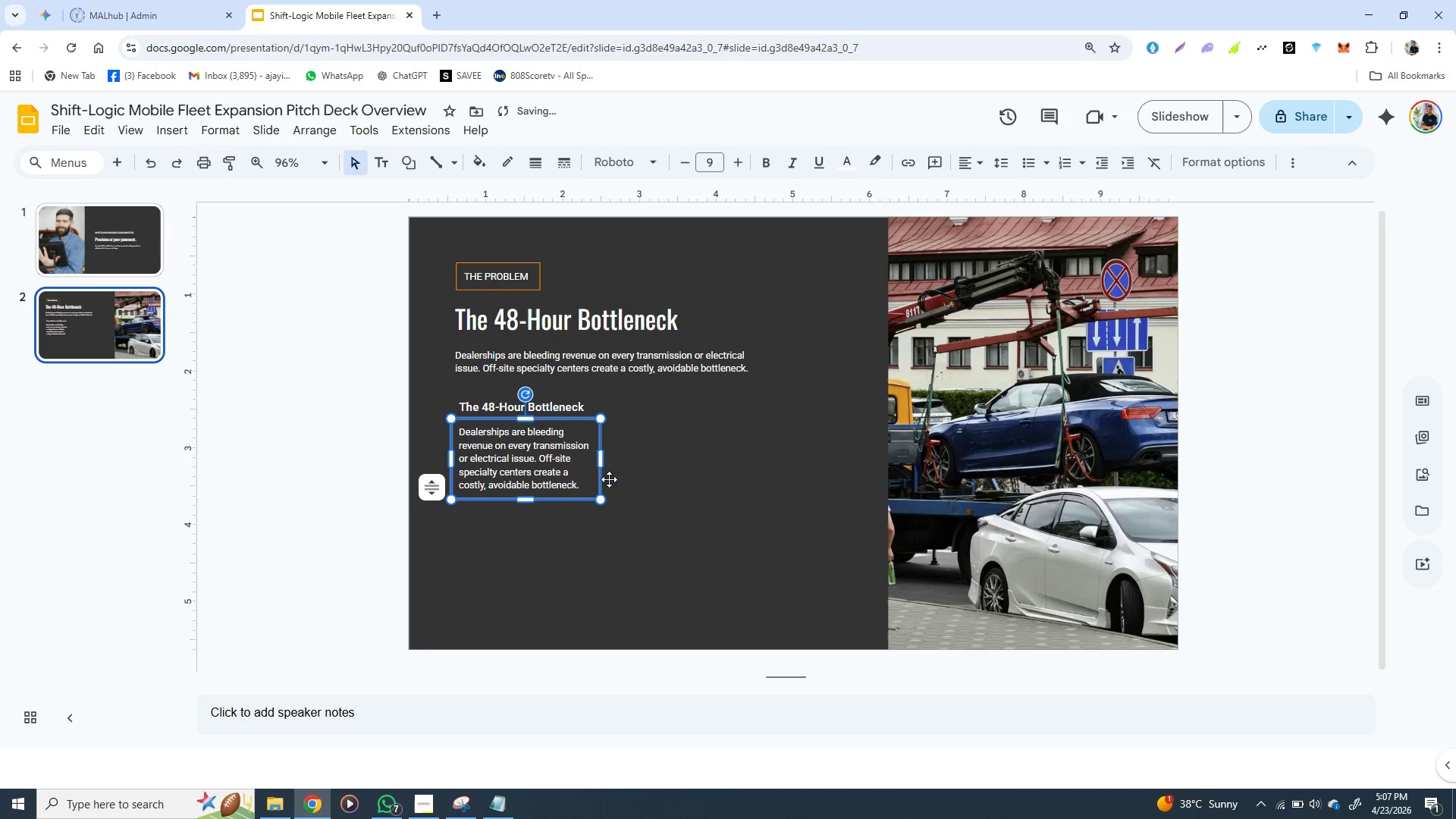 
left_click([628, 459])
 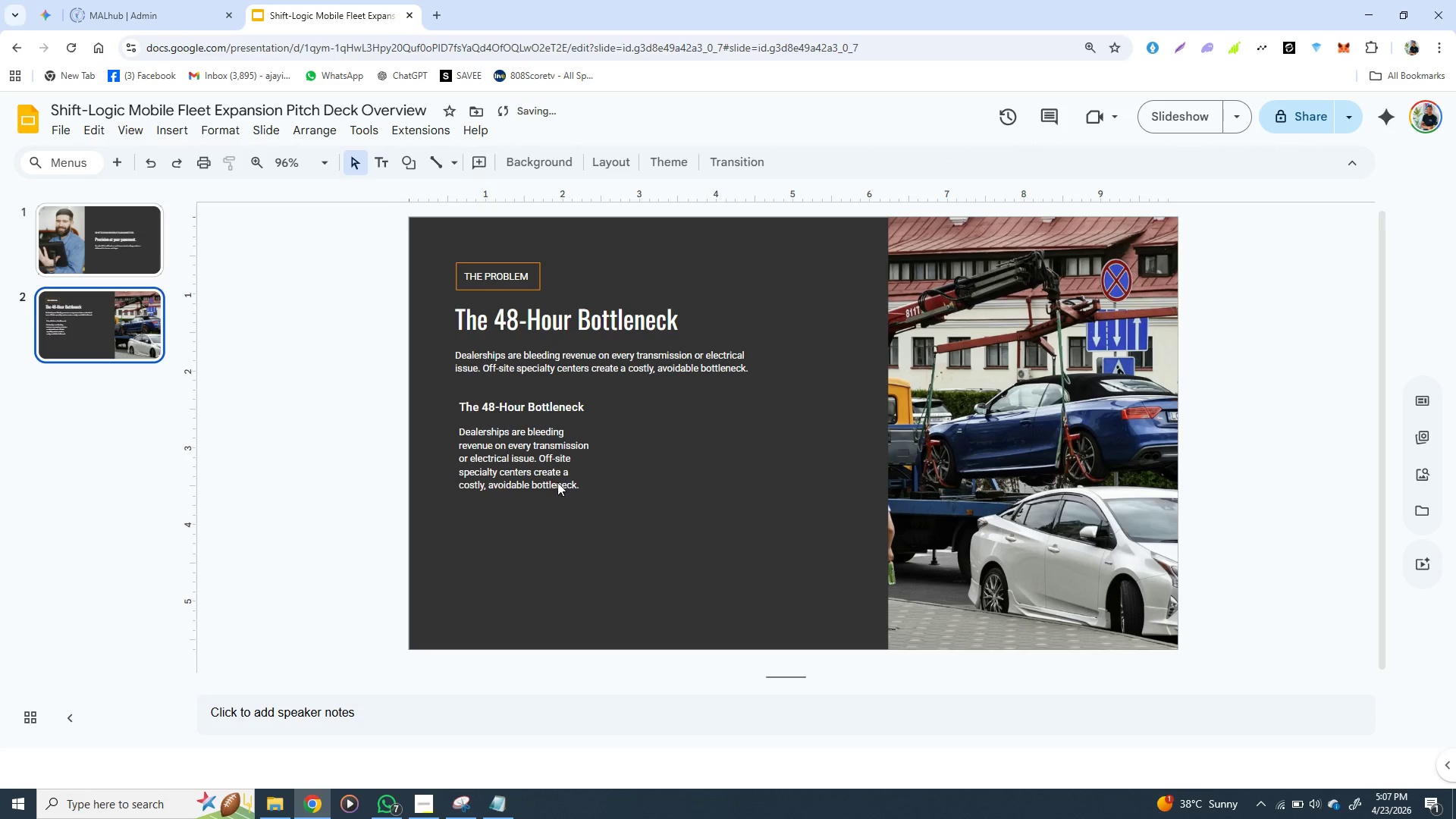 
left_click([557, 482])
 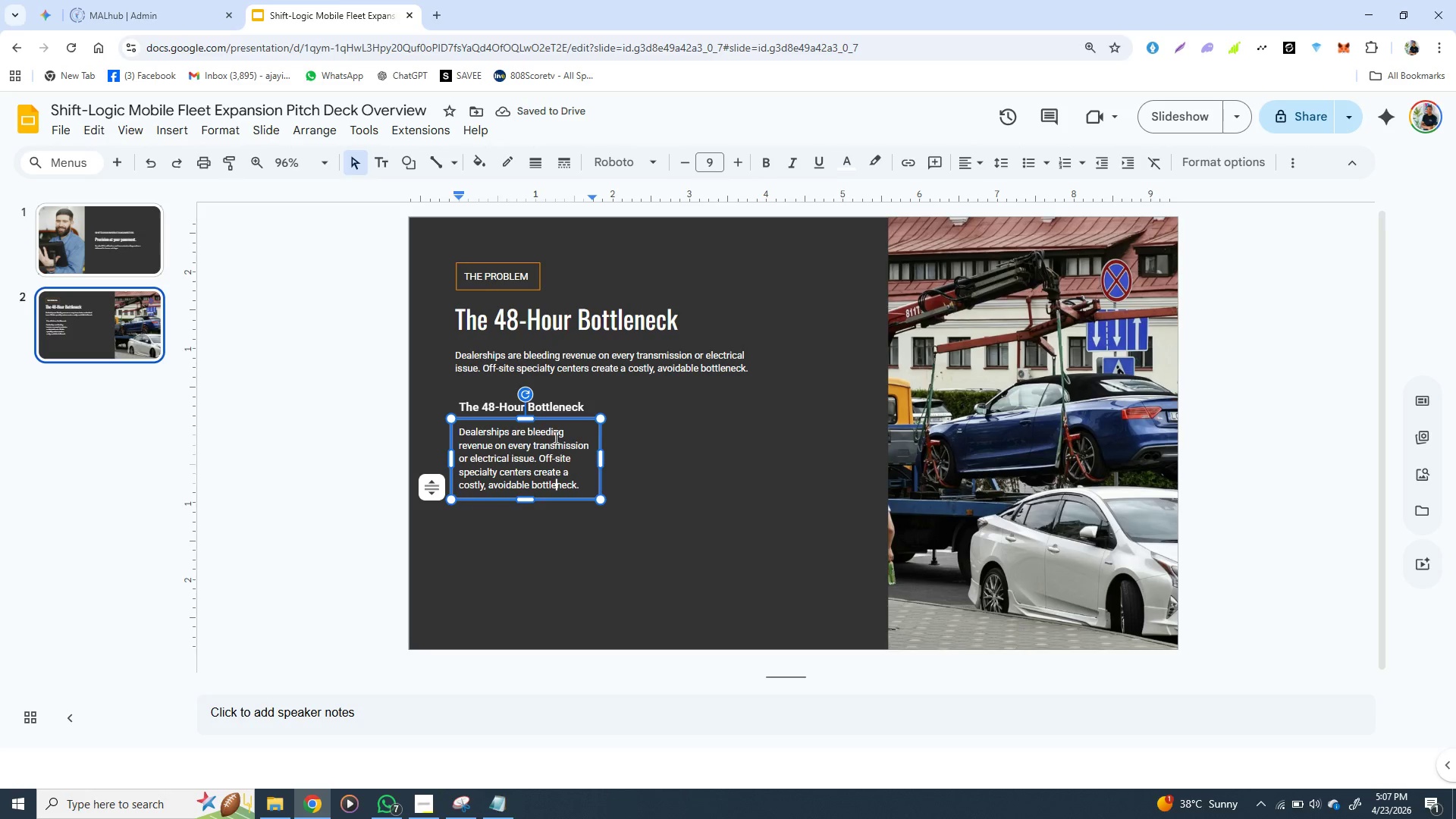 
left_click([673, 446])
 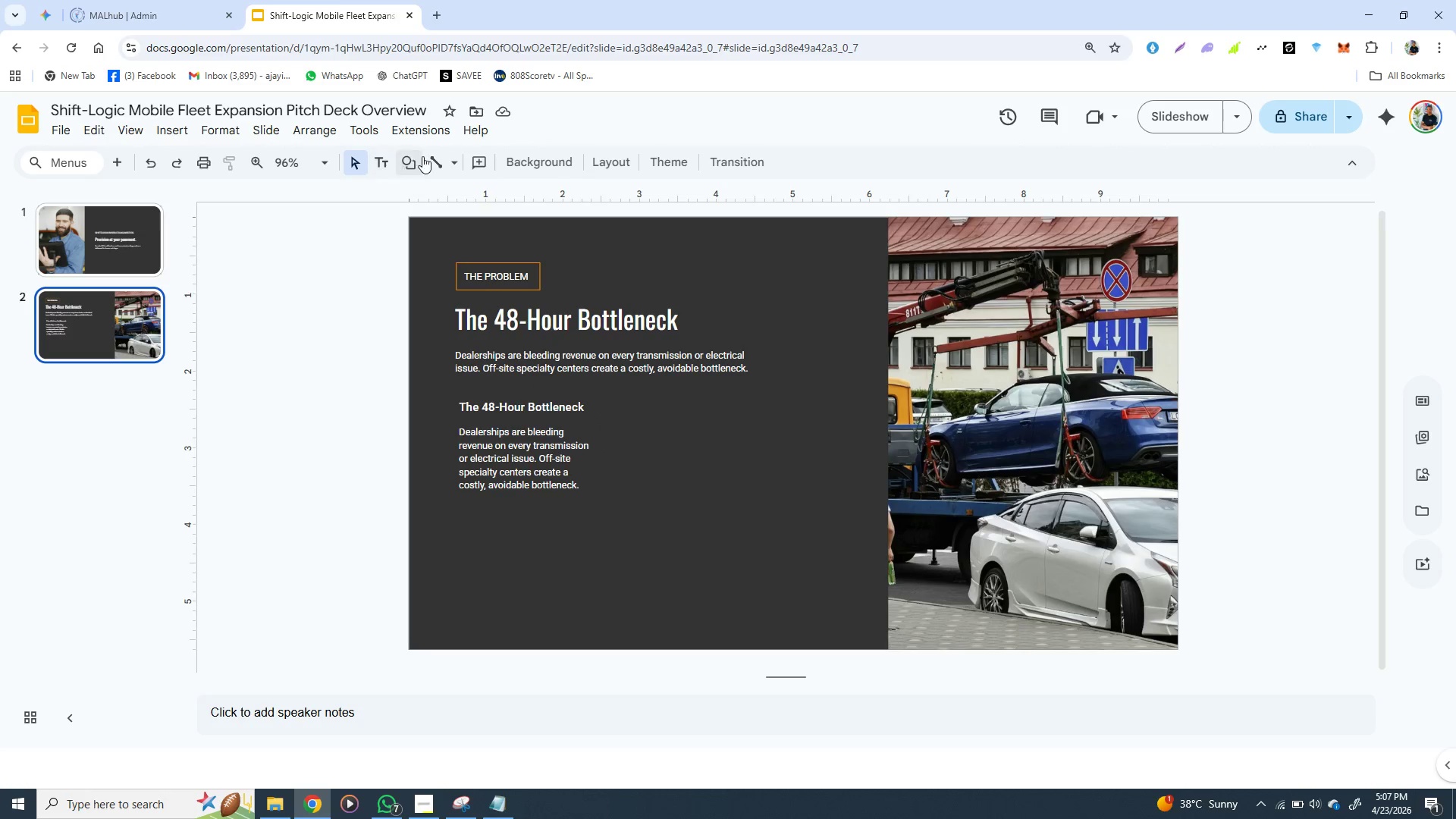 
left_click([406, 165])
 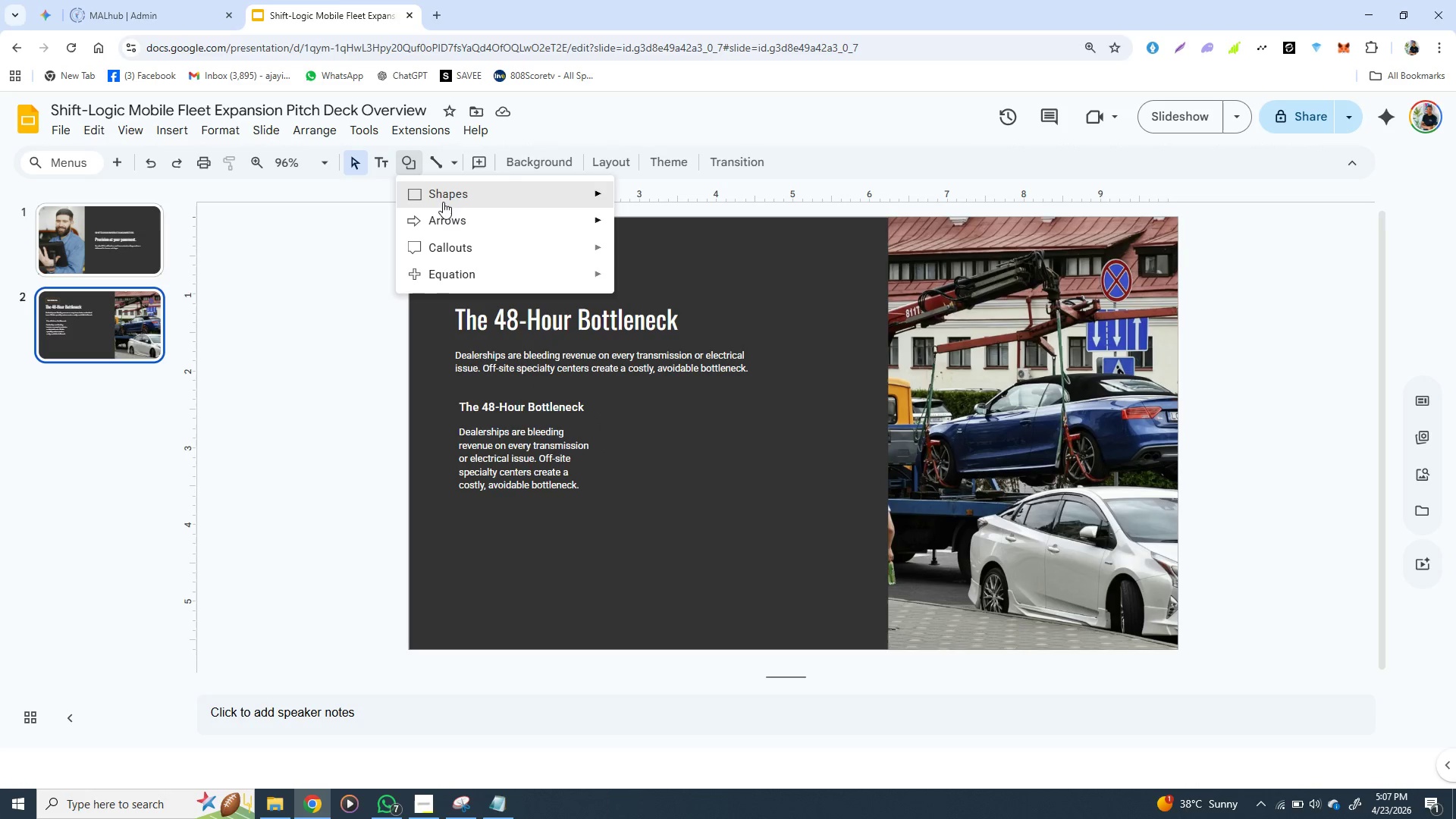 
left_click([442, 196])
 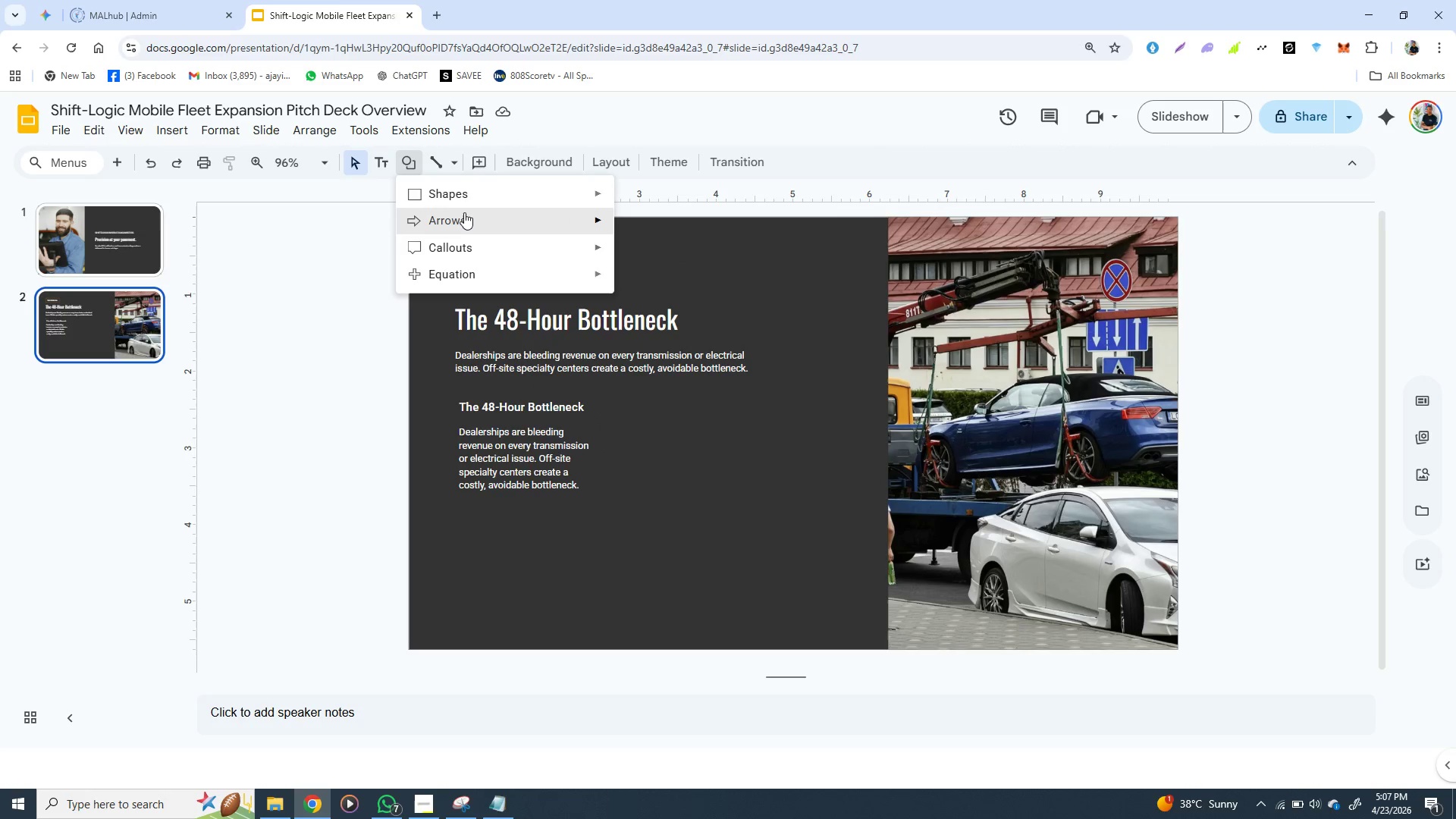 
left_click([471, 198])
 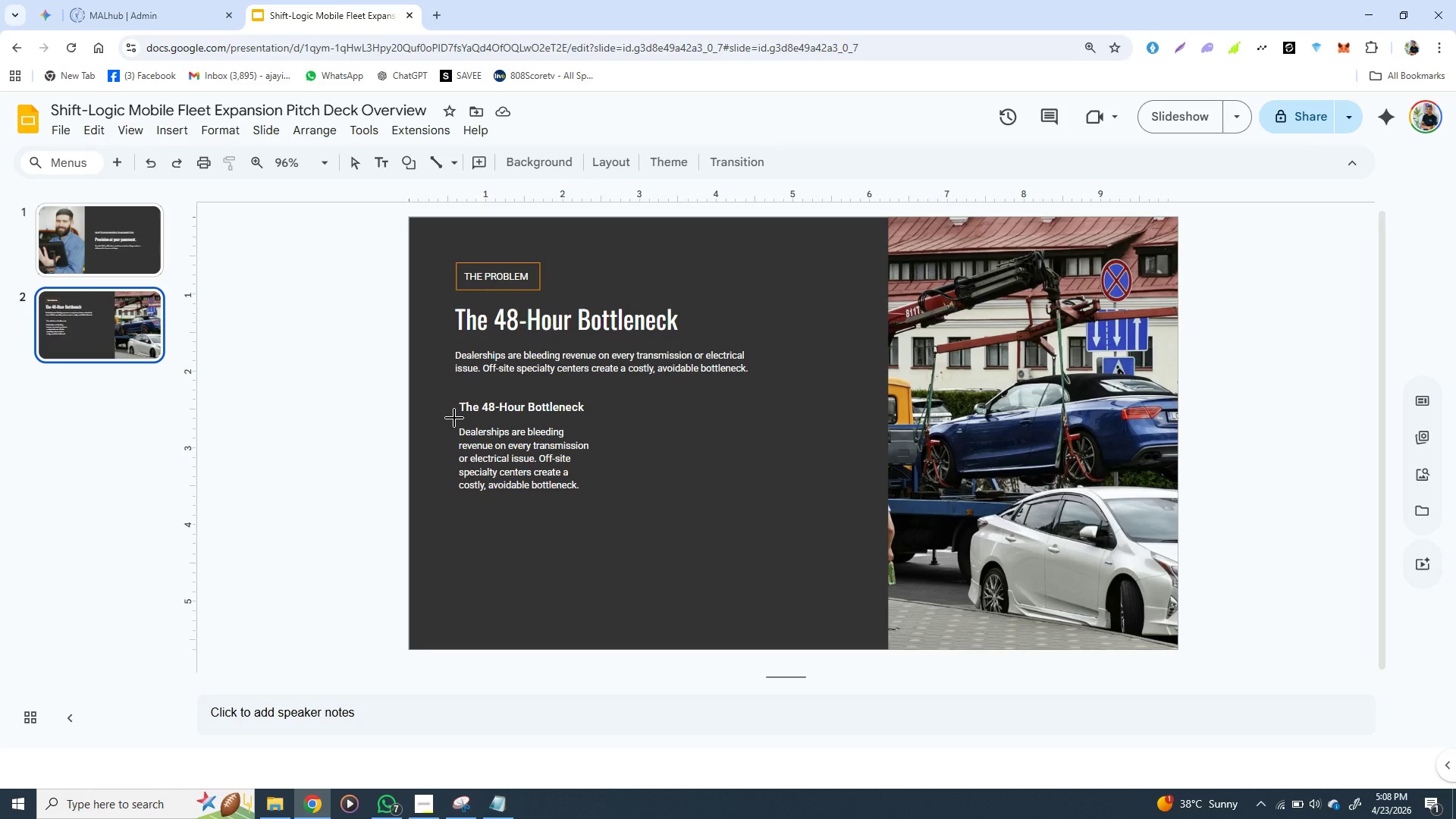 
wait(27.44)
 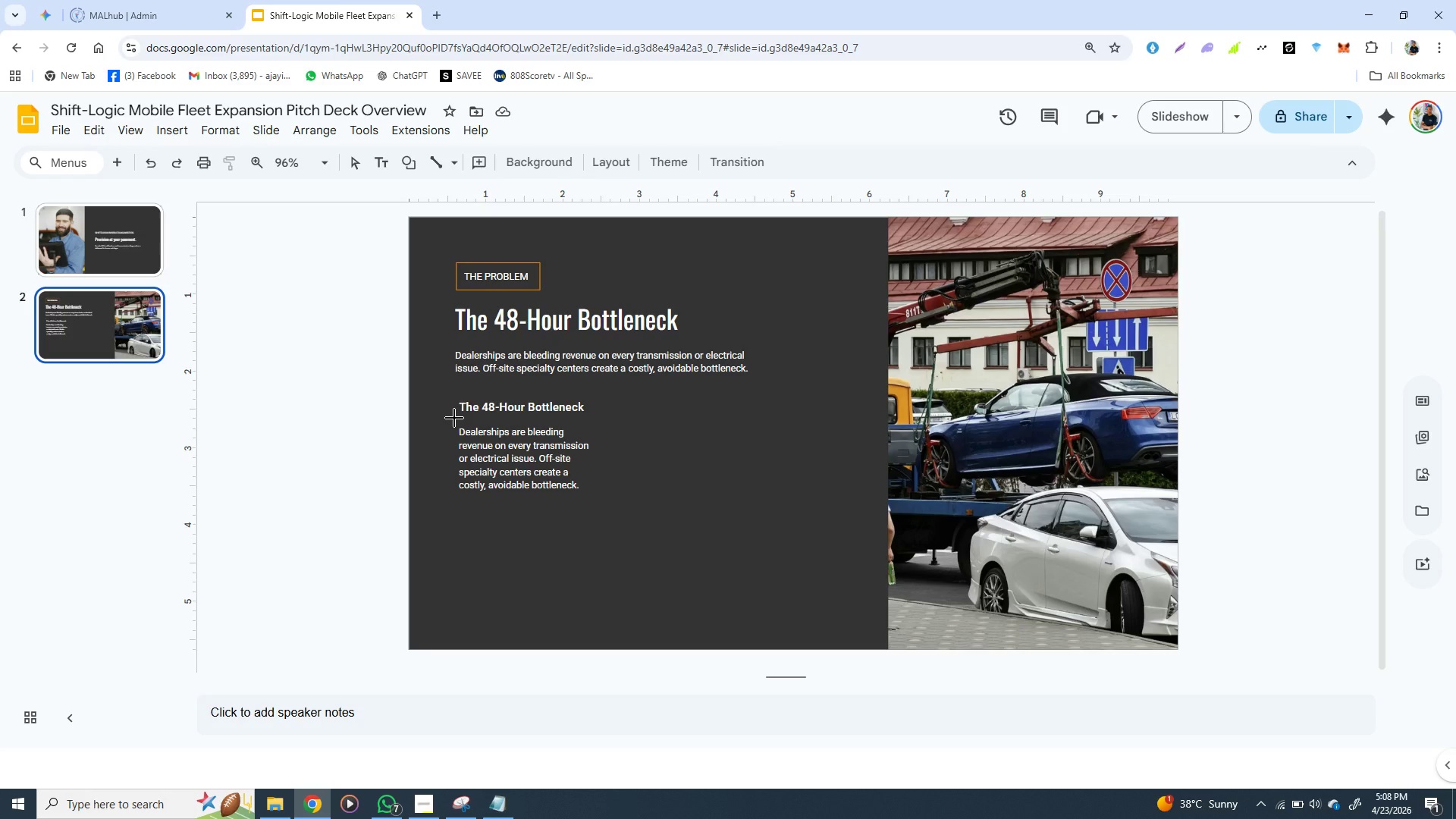 
left_click([530, 410])
 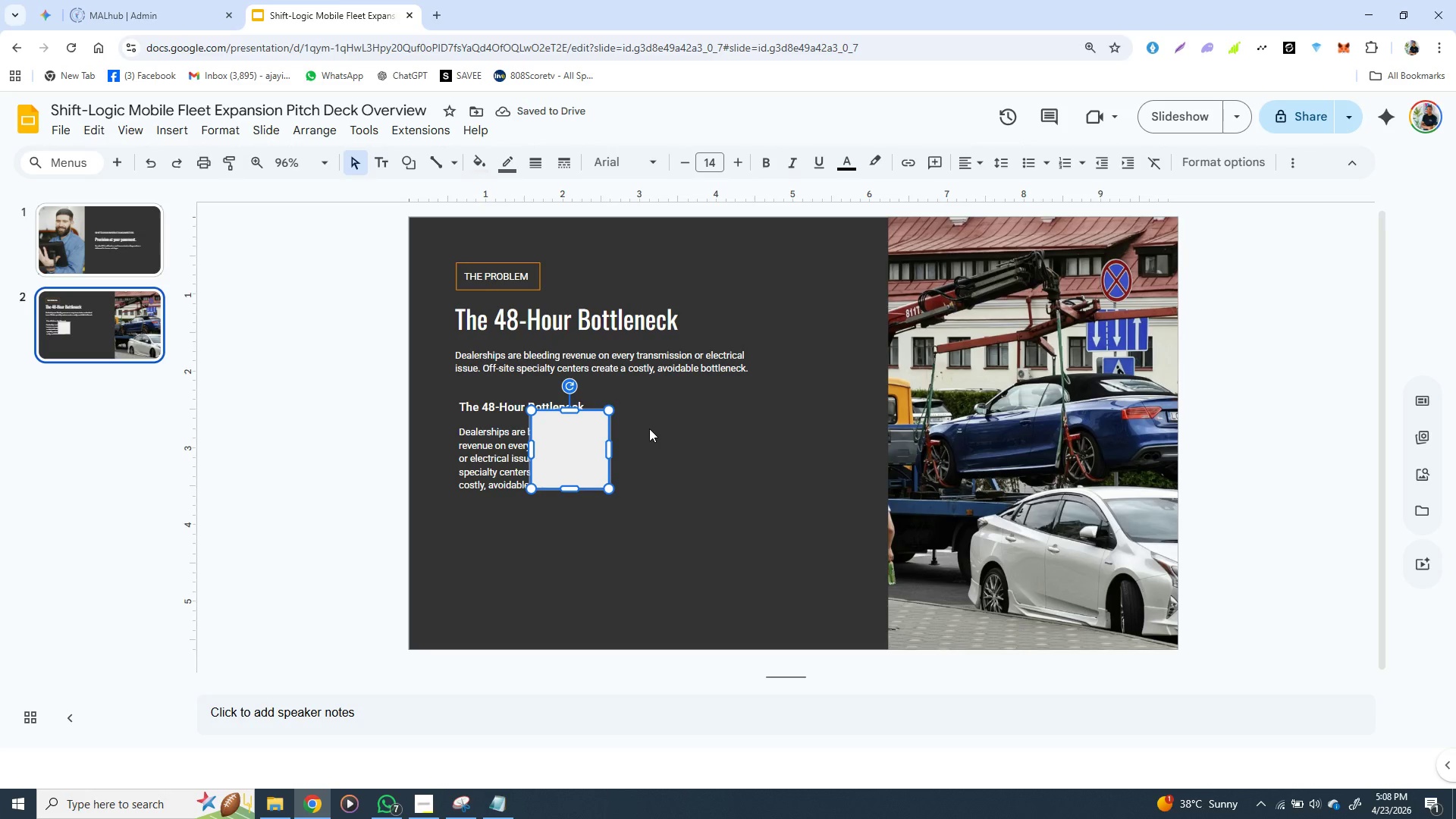 
key(Backspace)
 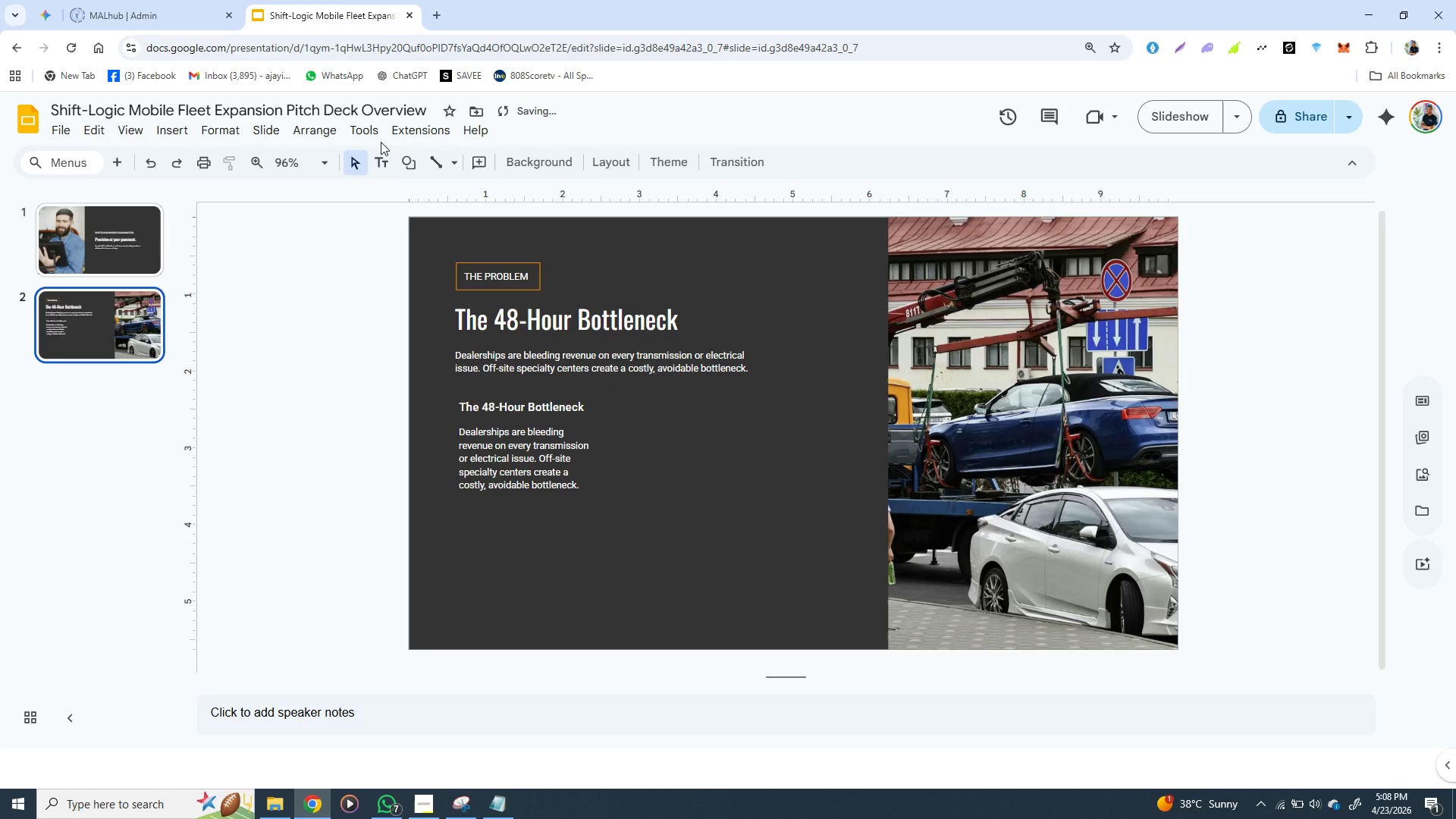 
left_click([405, 162])
 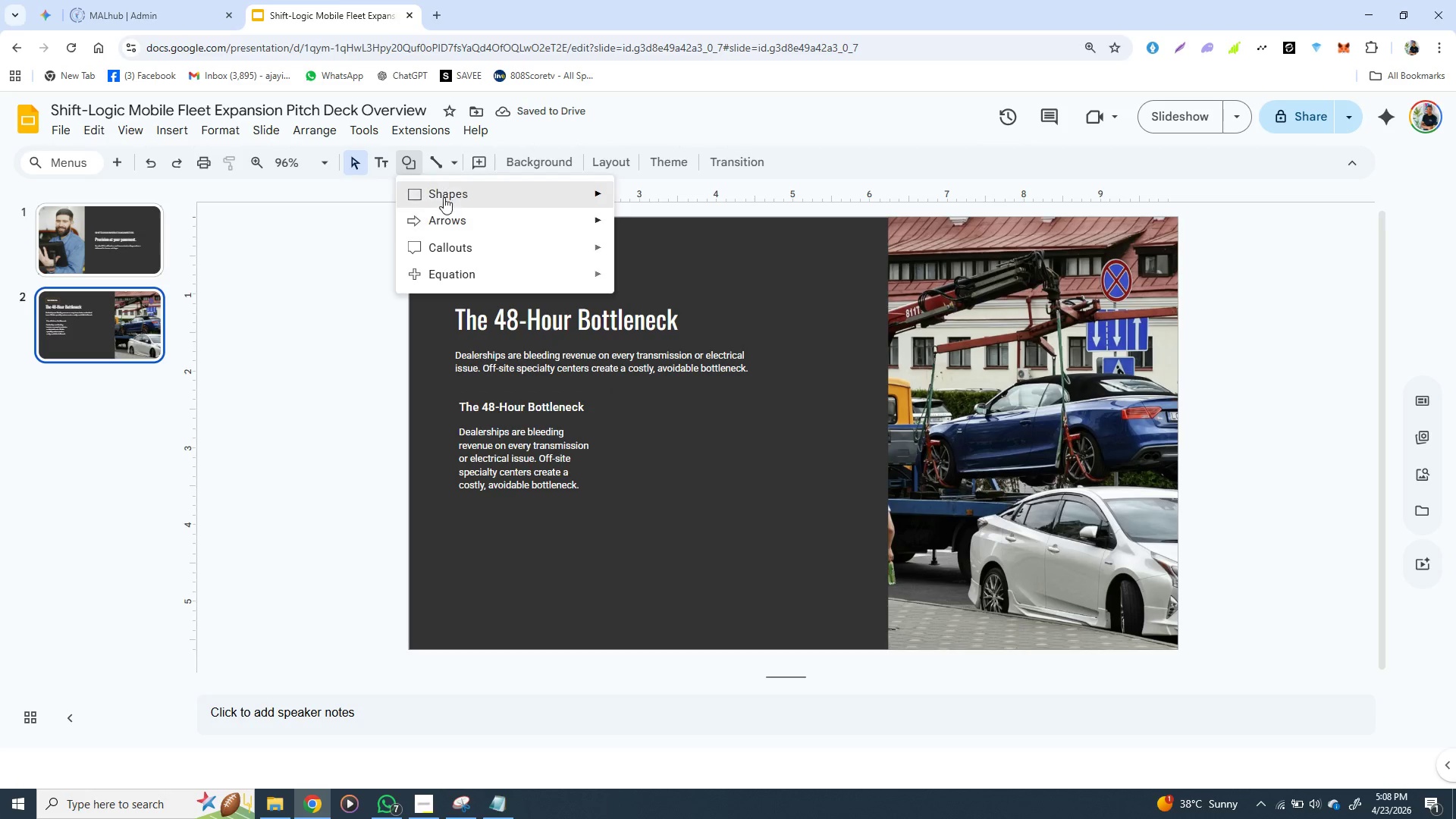 
left_click([445, 191])
 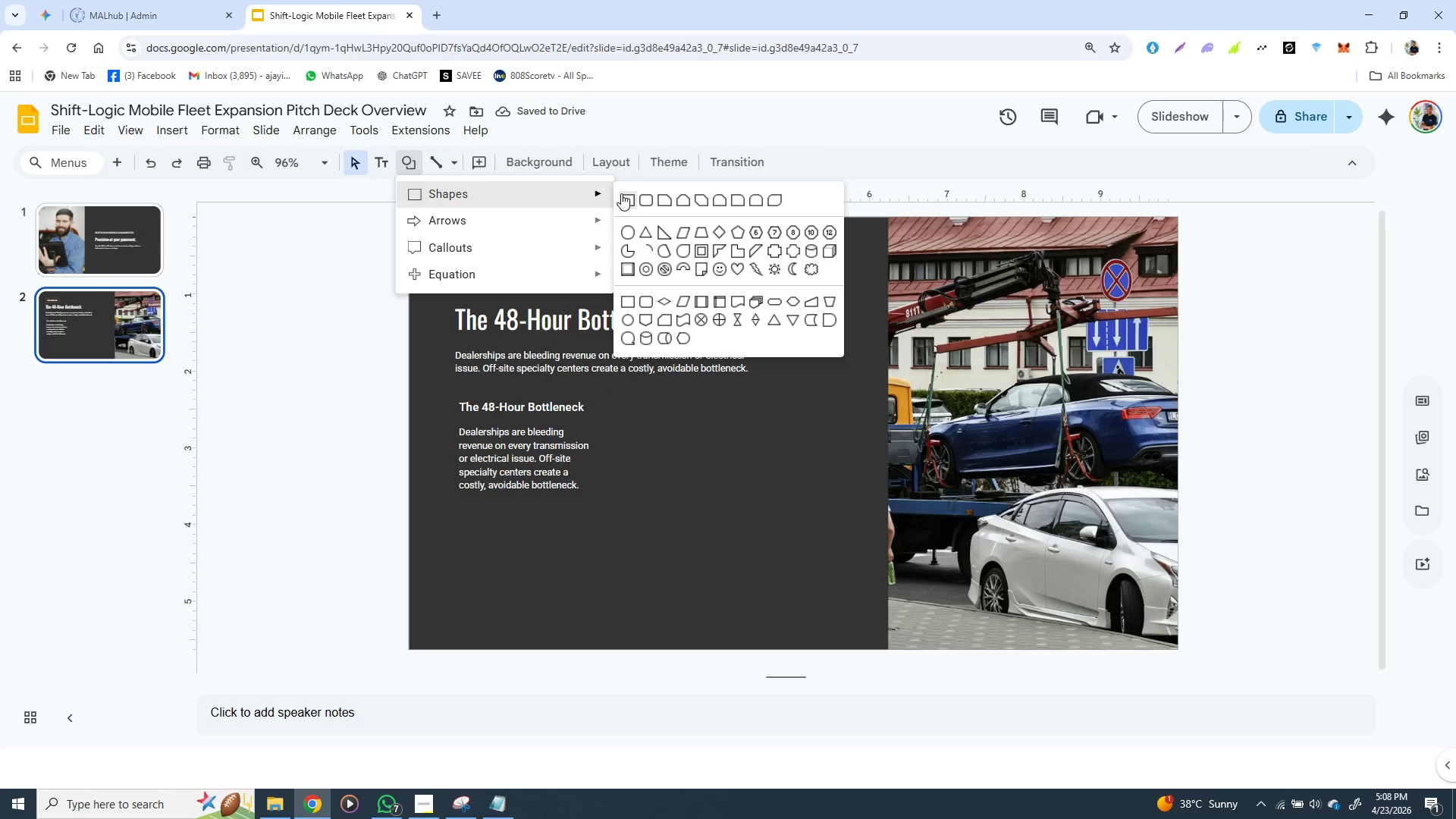 
left_click([622, 198])
 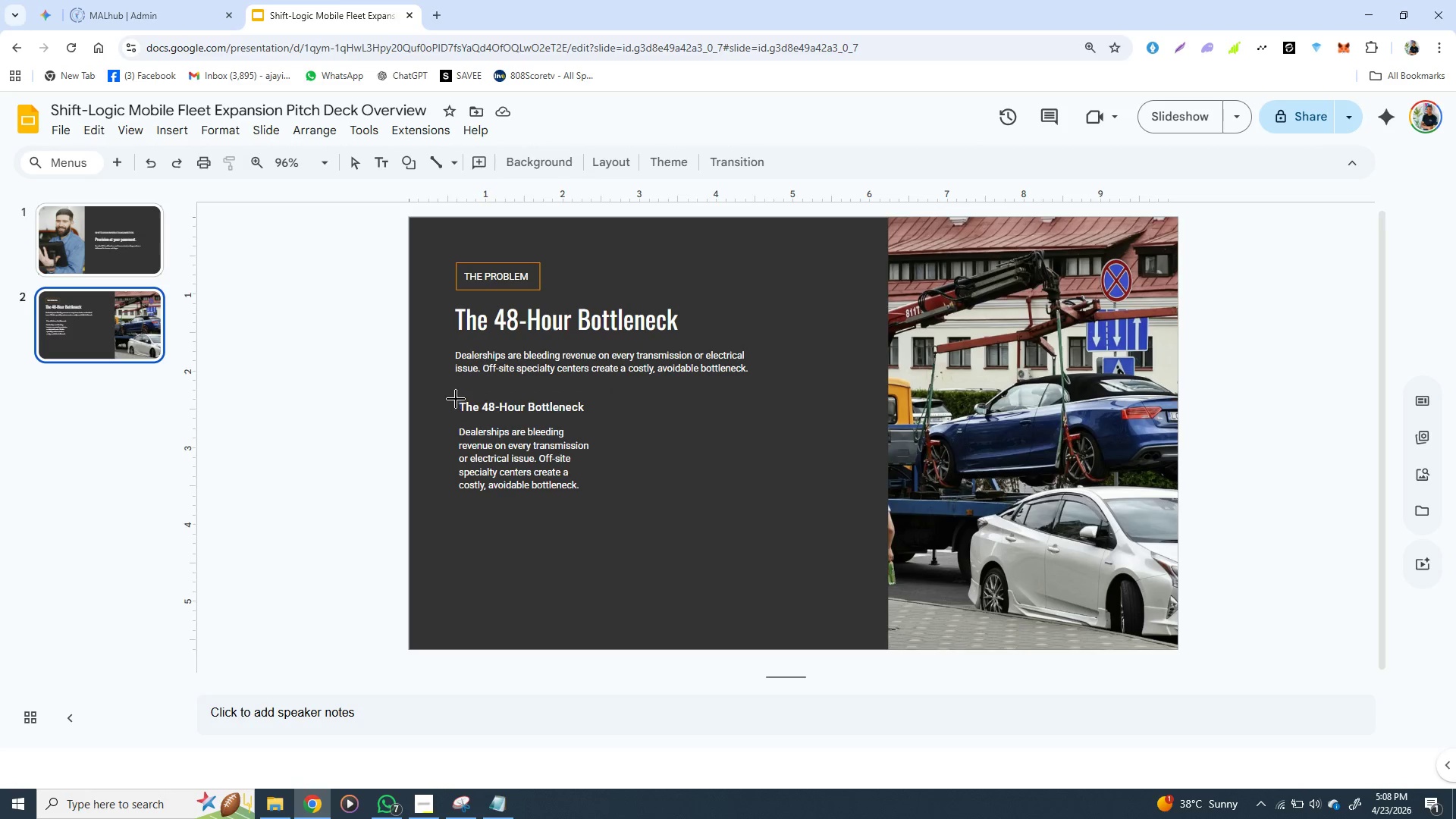 
wait(6.83)
 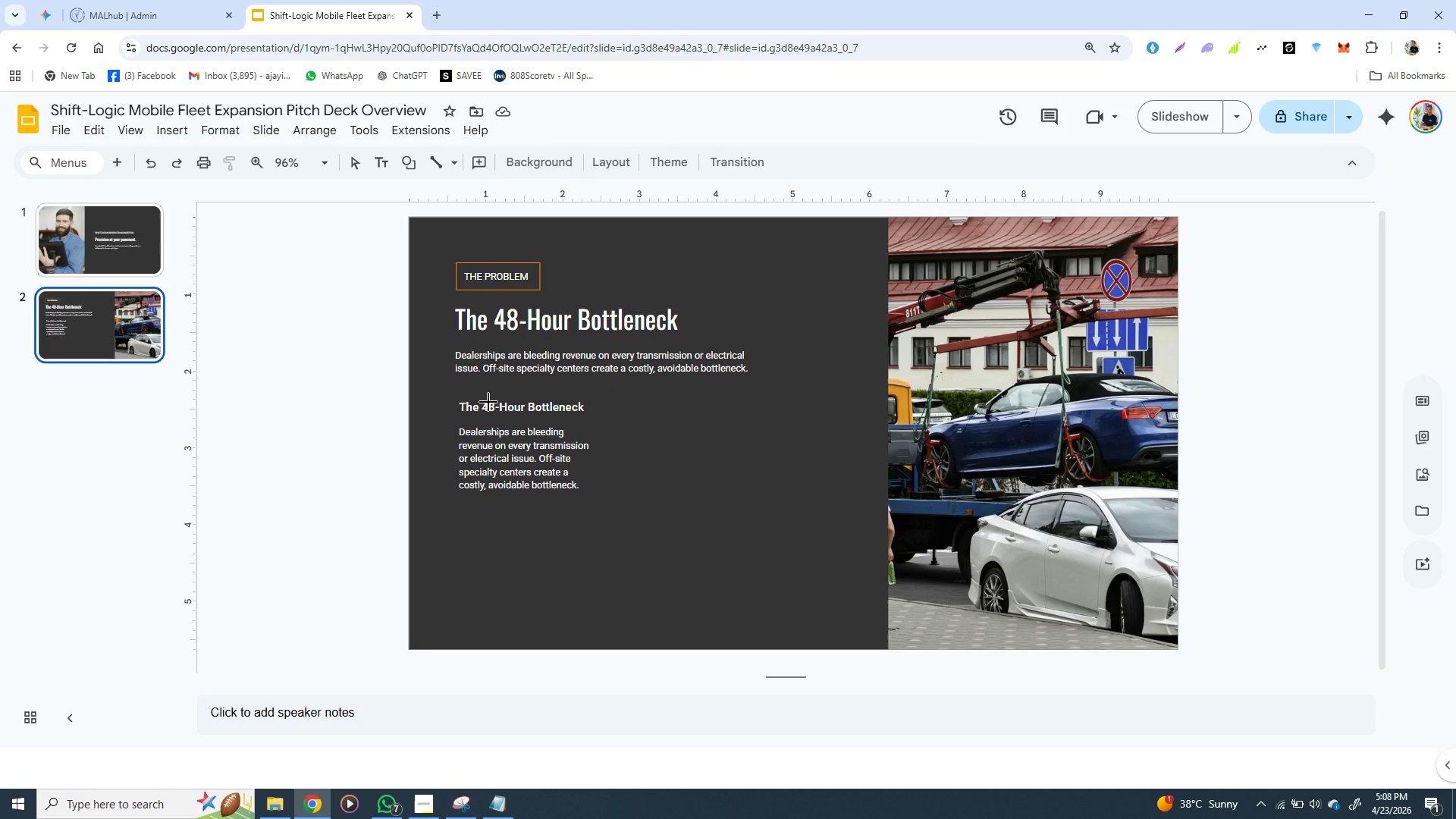 
left_click_drag(start_coordinate=[449, 394], to_coordinate=[643, 510])
 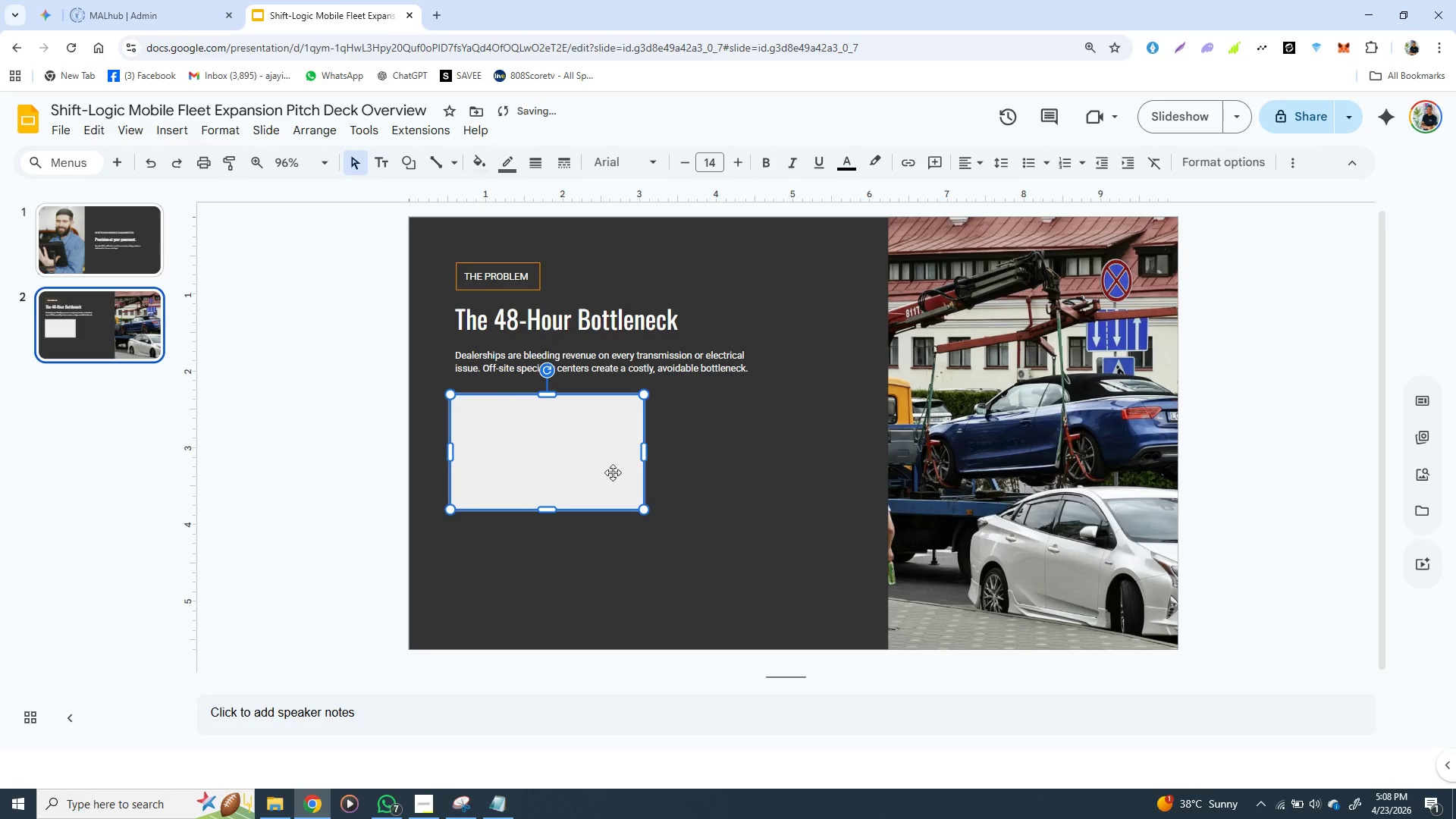 
right_click([579, 451])
 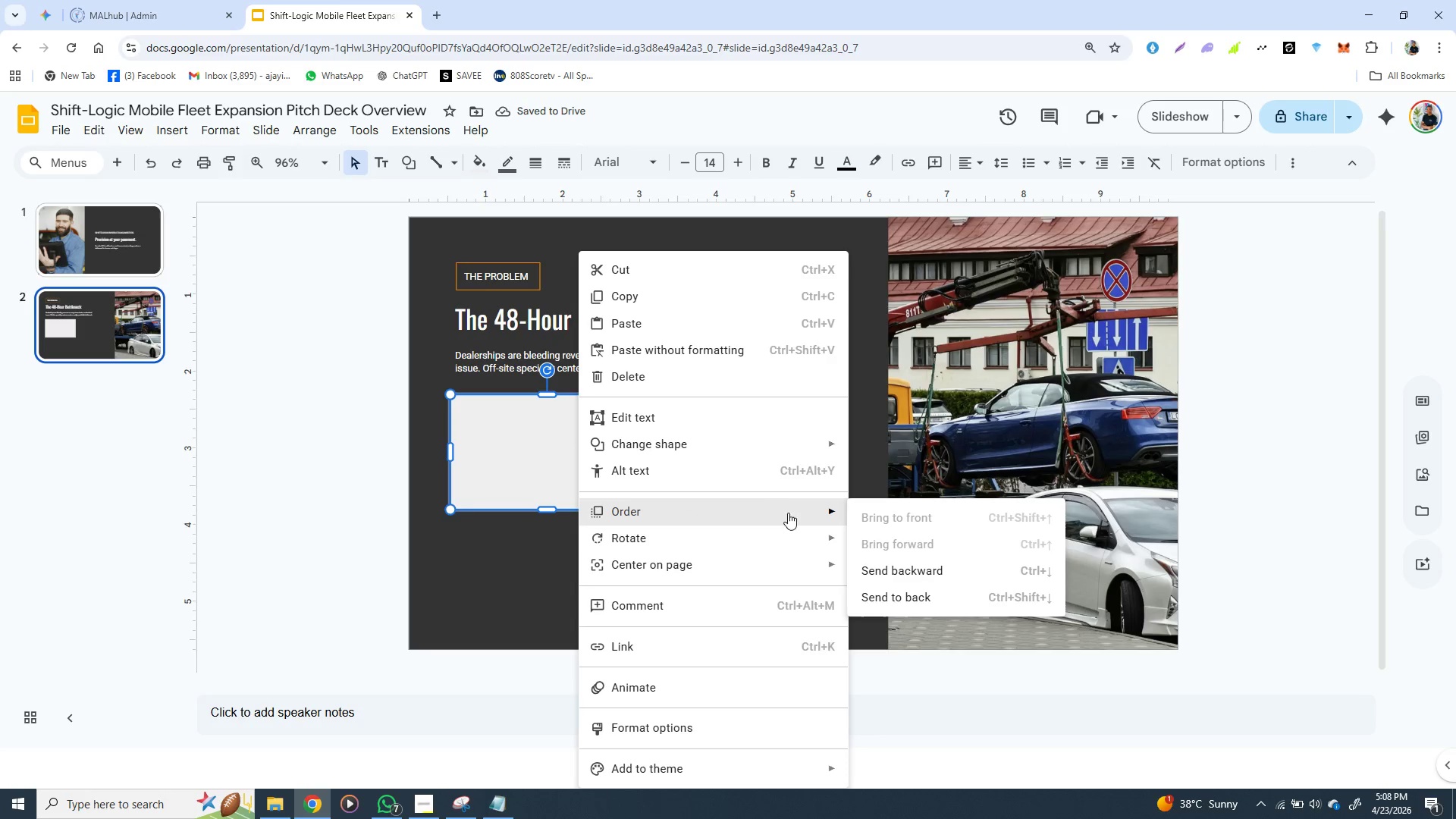 
left_click([906, 592])
 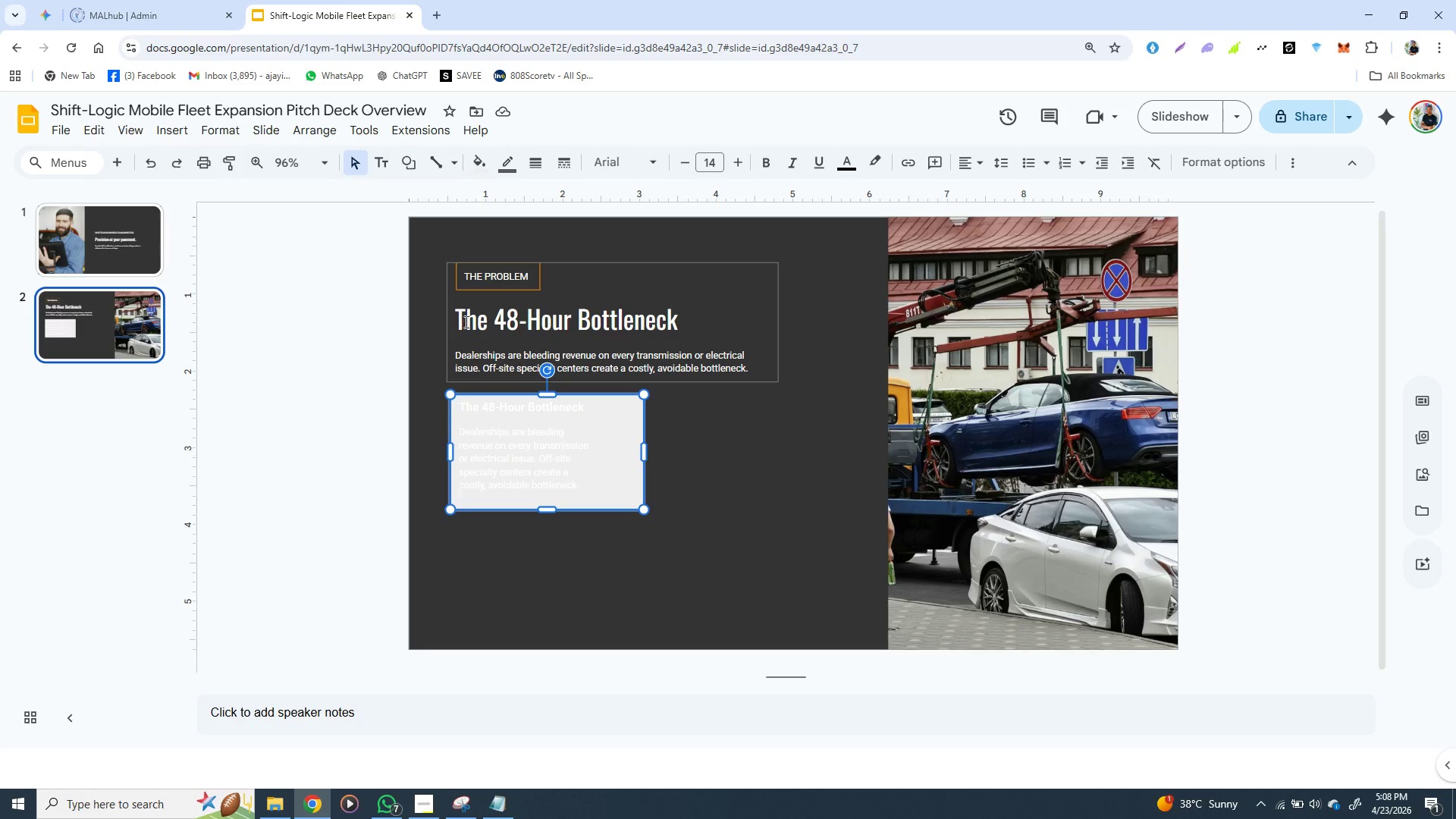 
wait(15.53)
 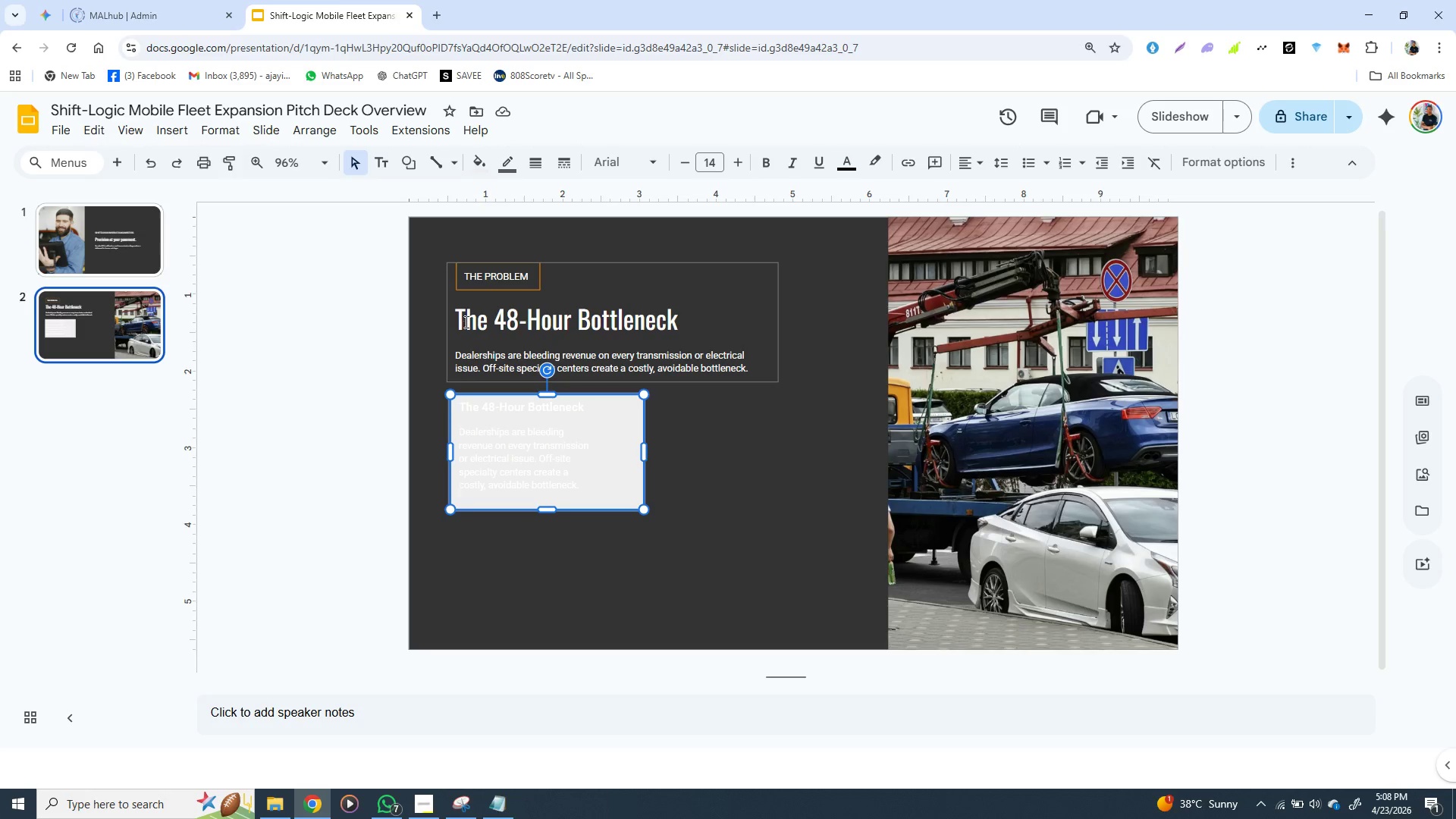 
hold_key(key=ArrowLeft, duration=0.73)
 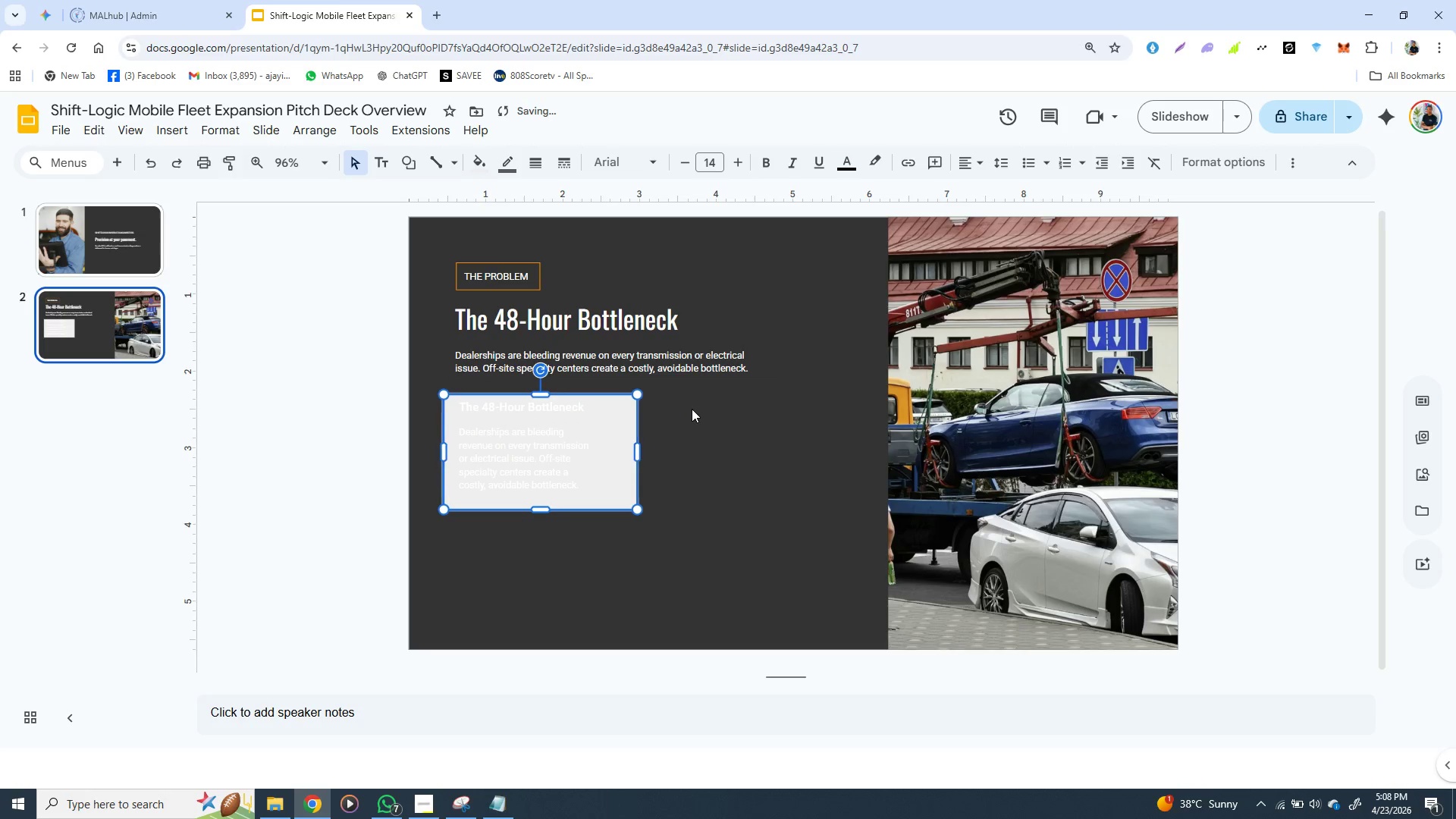 
key(ArrowLeft)
 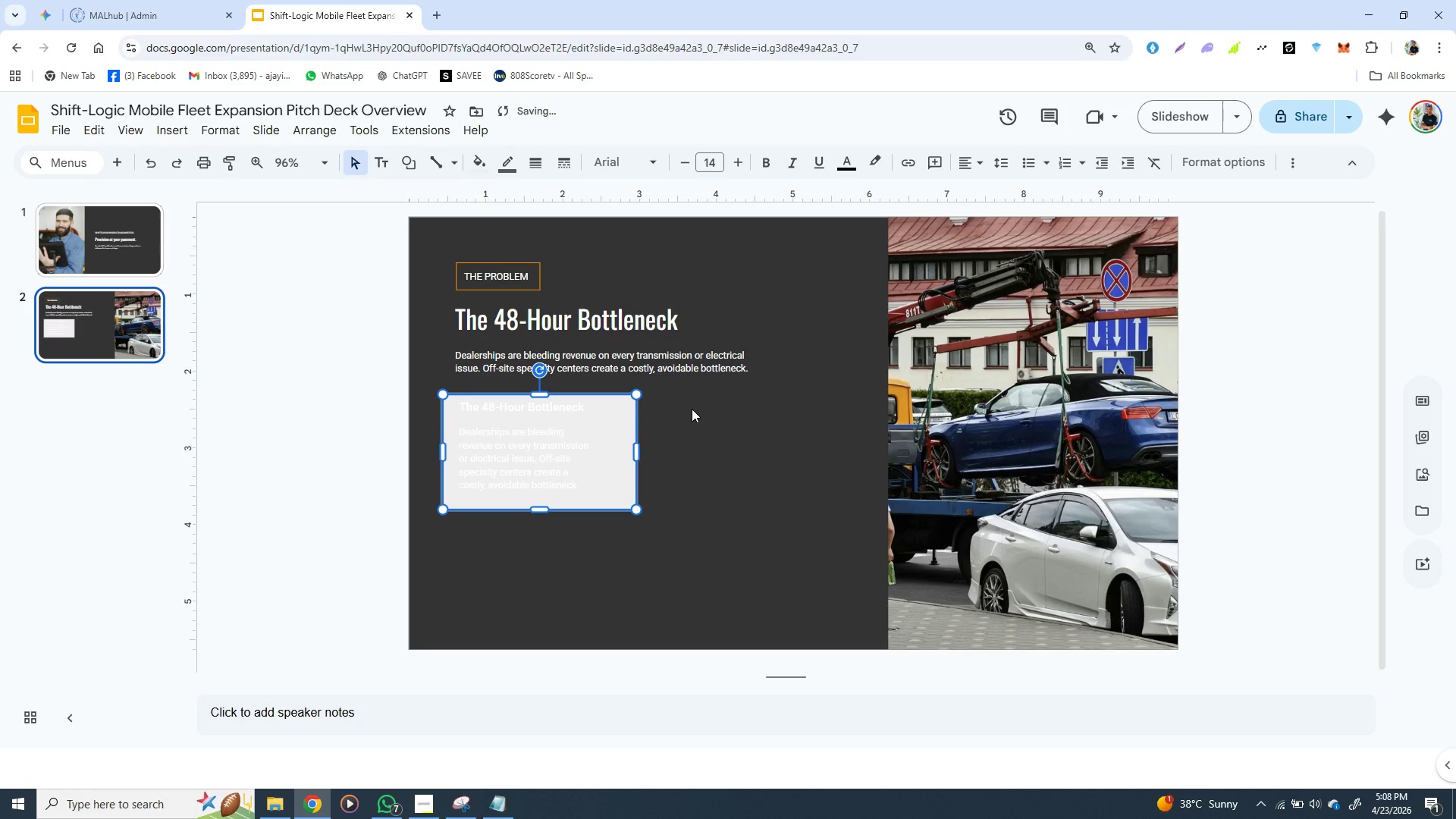 
key(ArrowLeft)
 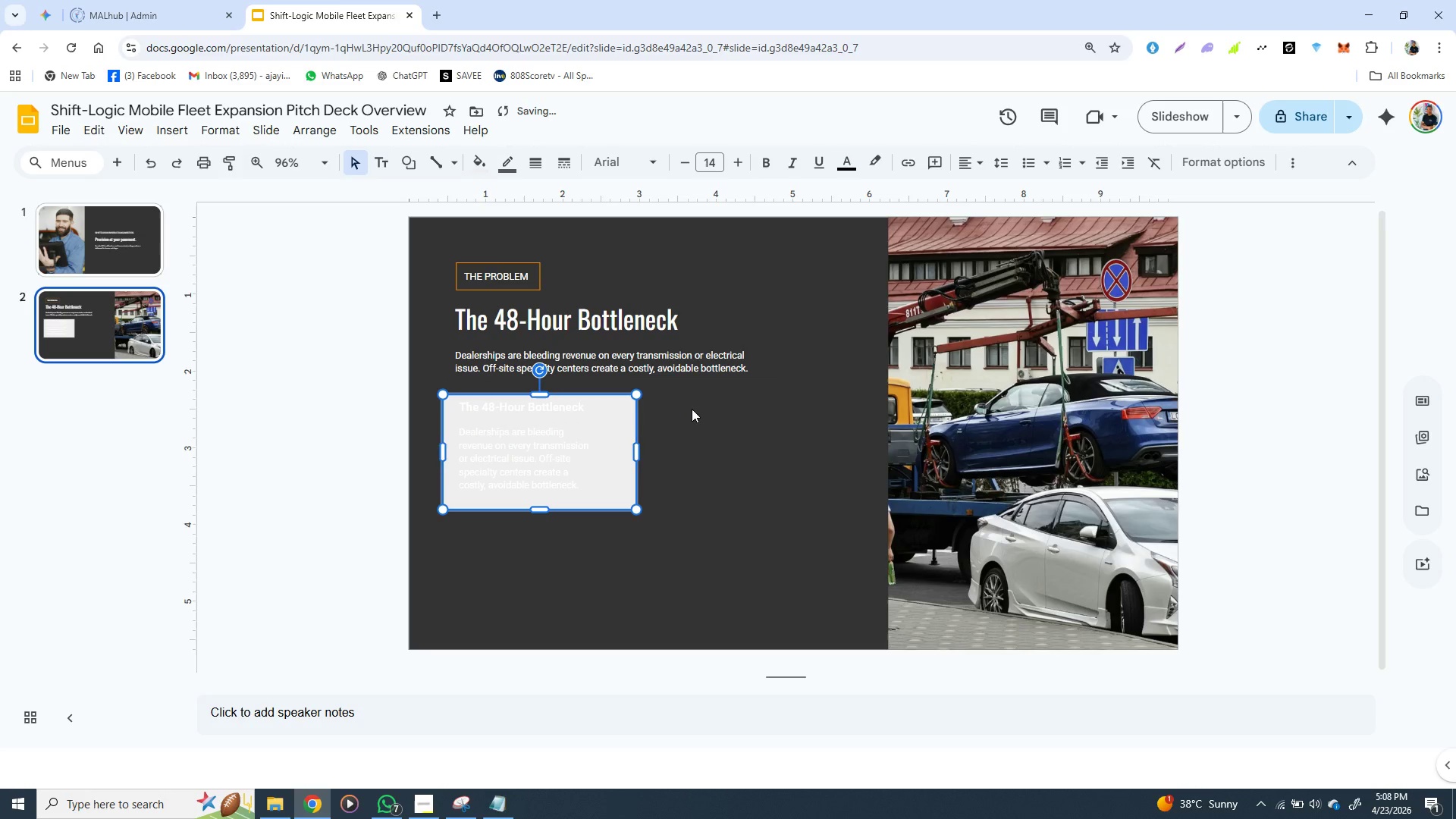 
hold_key(key=ArrowUp, duration=0.61)
 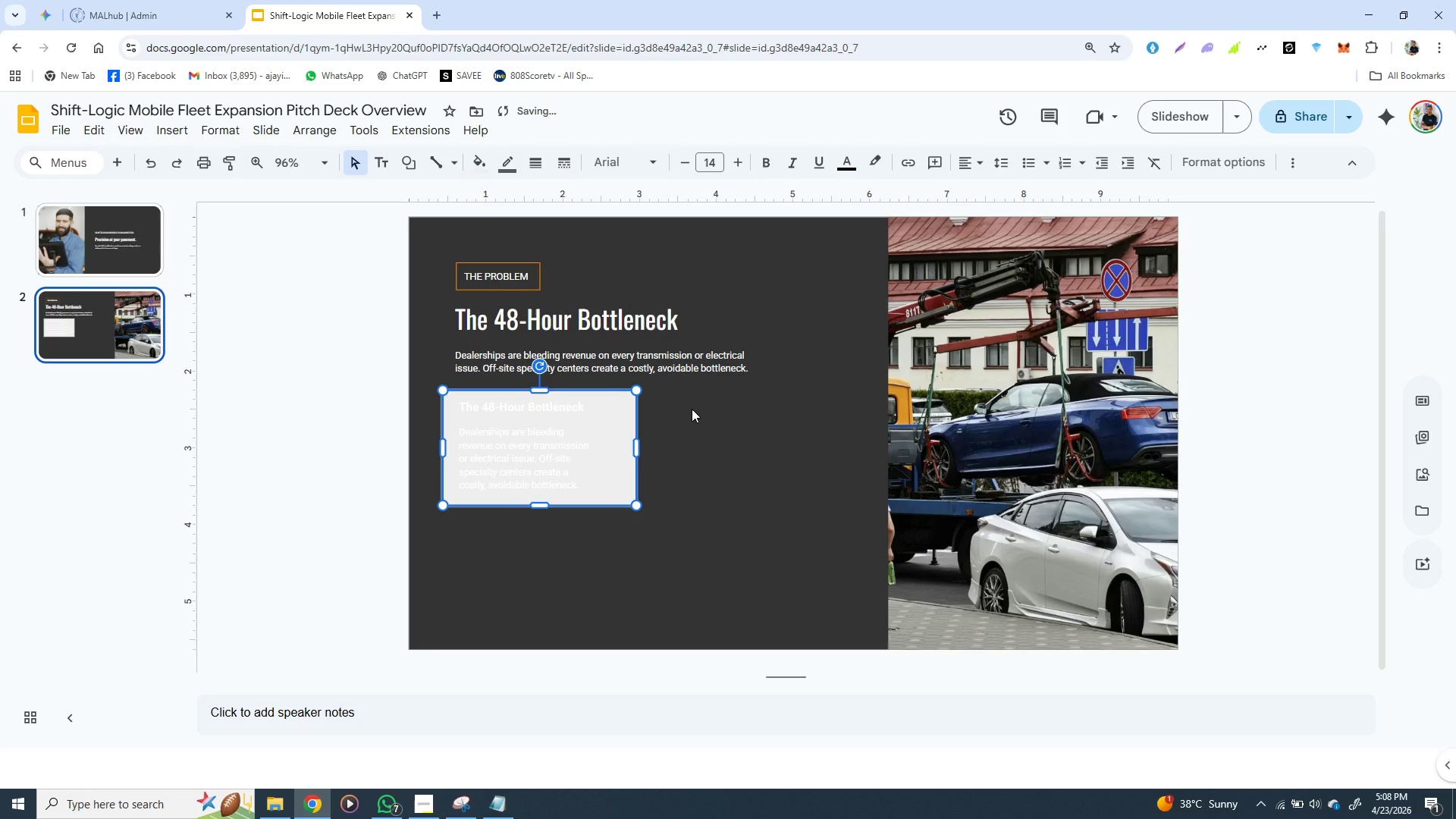 
key(ArrowUp)
 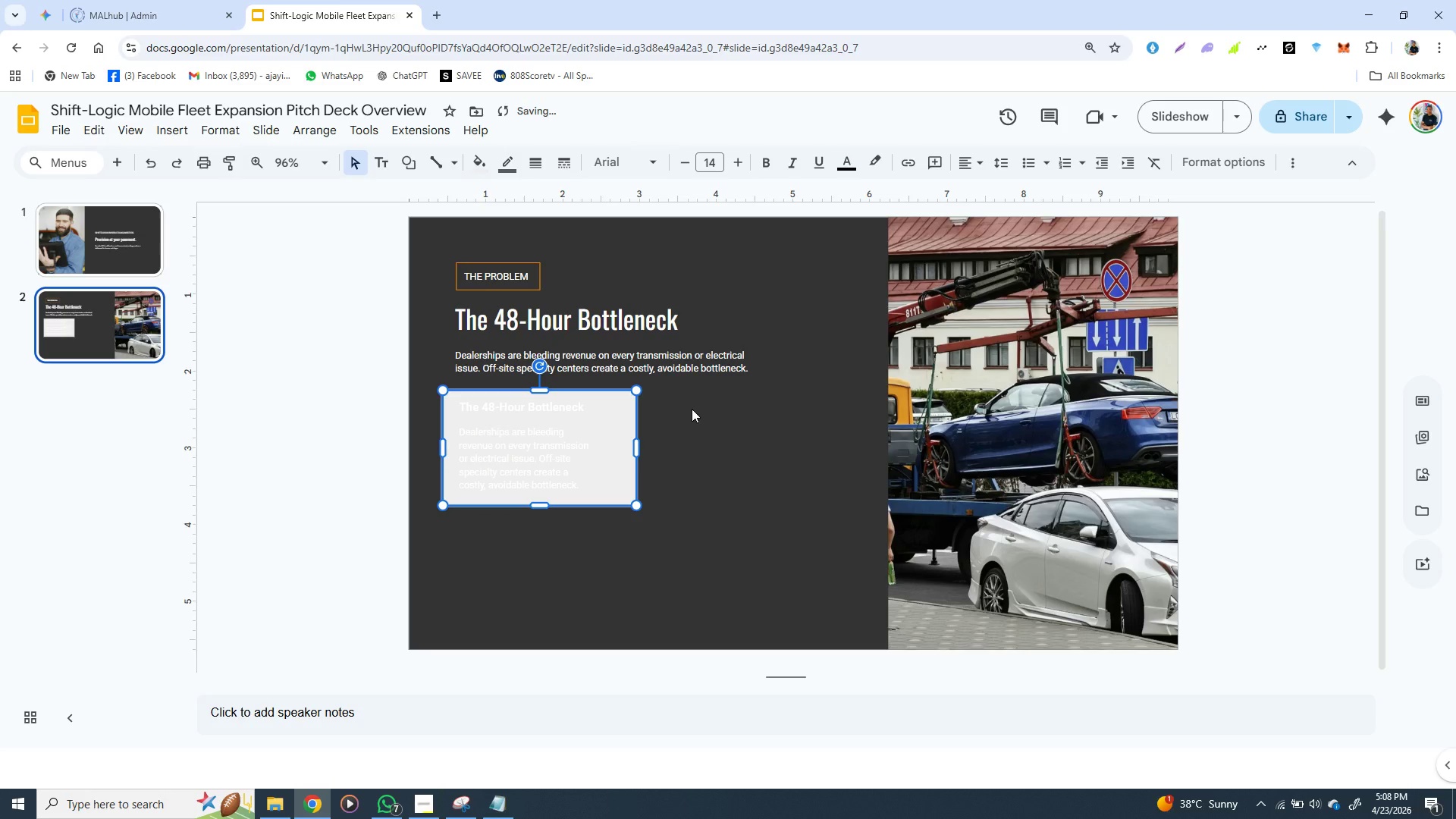 
key(ArrowUp)
 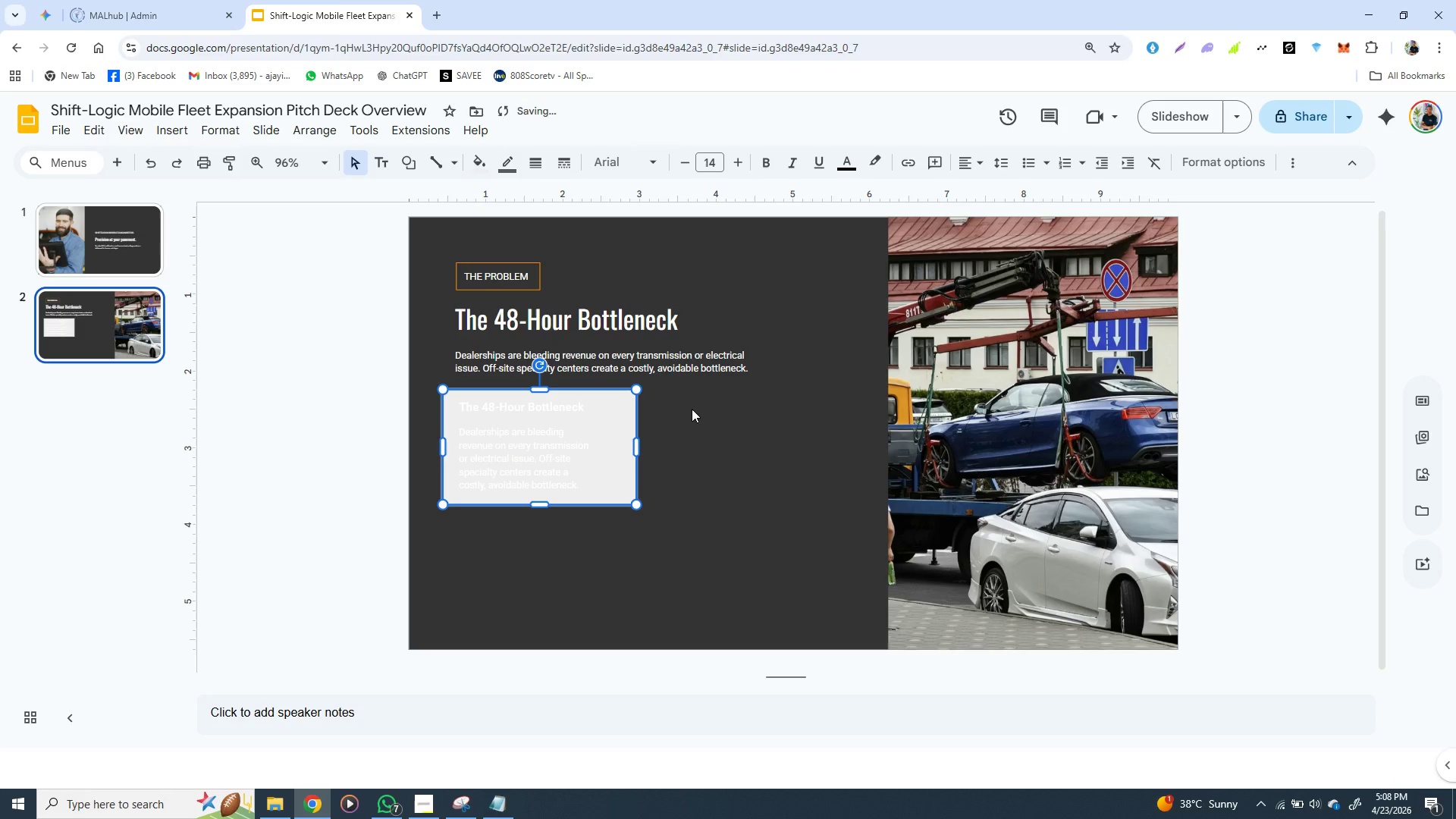 
key(ArrowUp)
 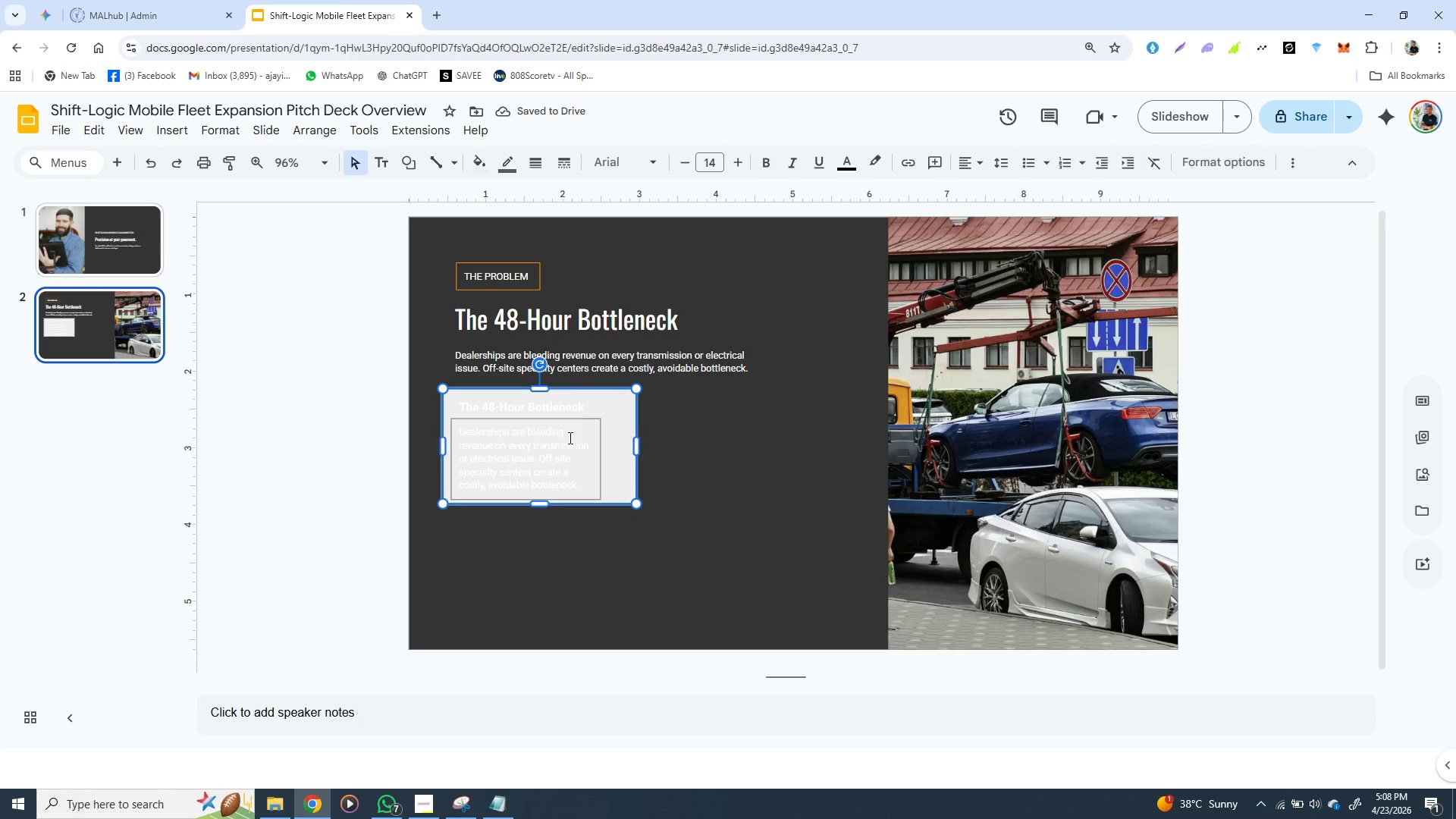 
wait(7.0)
 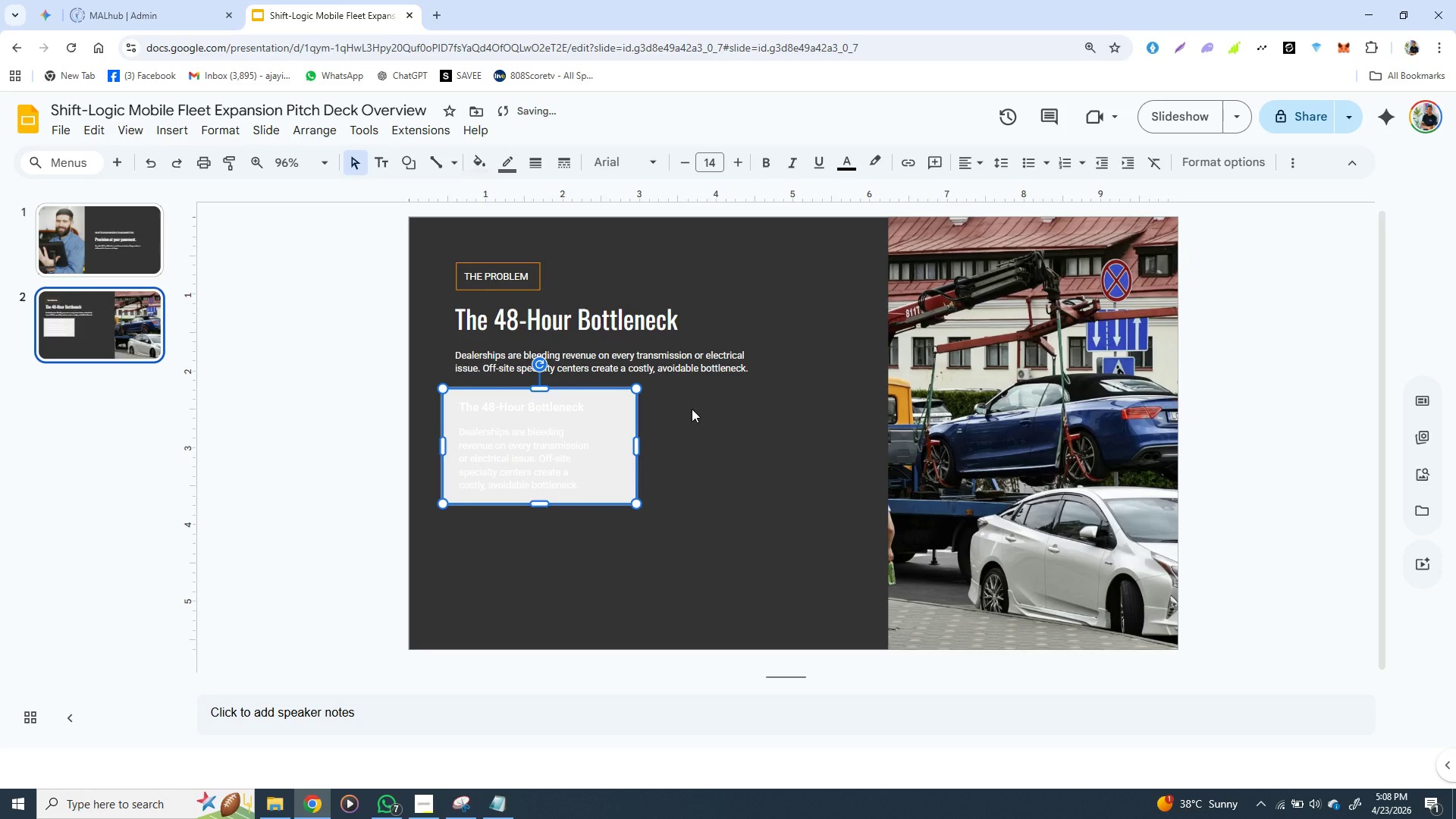 
right_click([617, 437])
 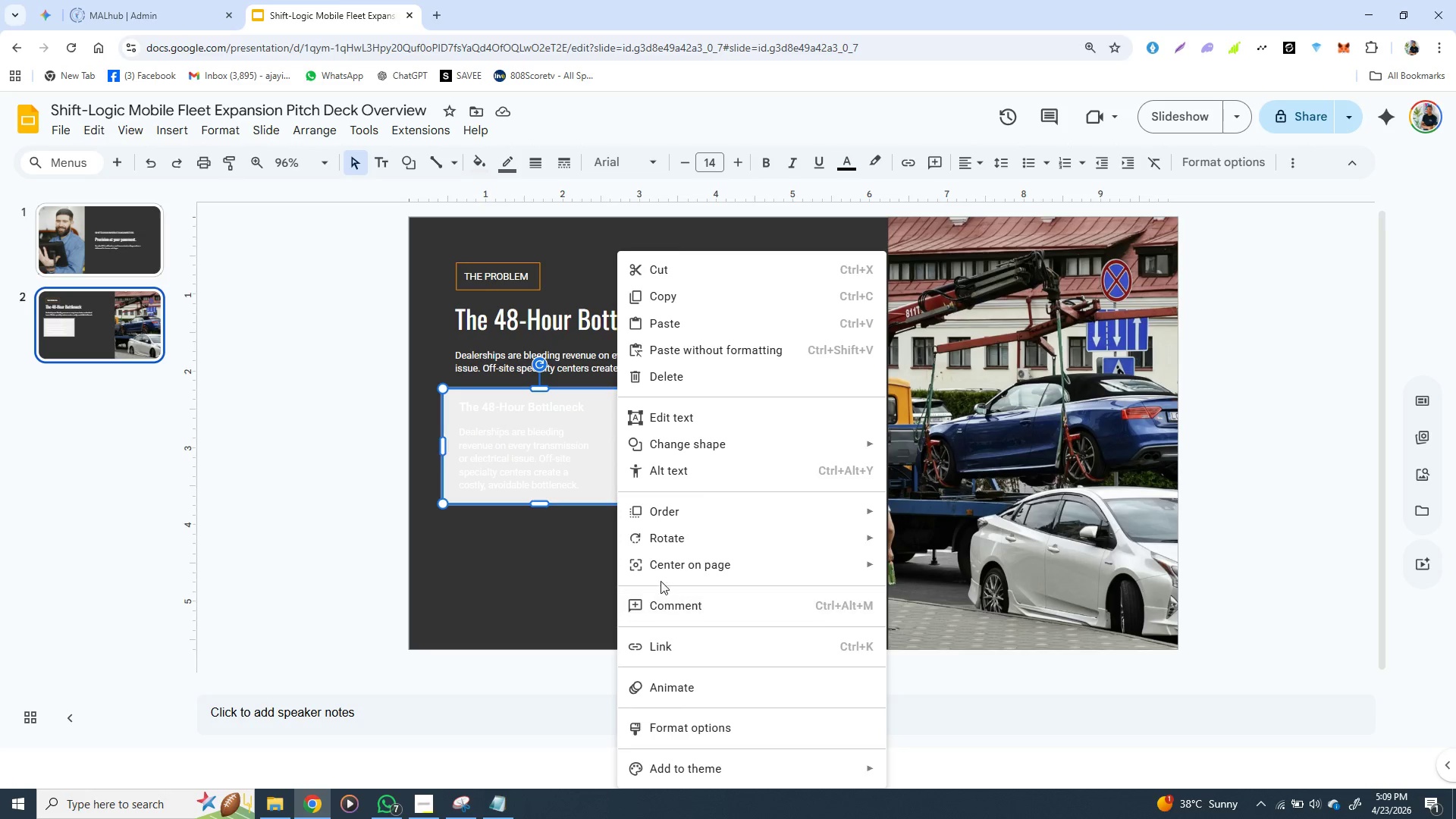 
wait(9.29)
 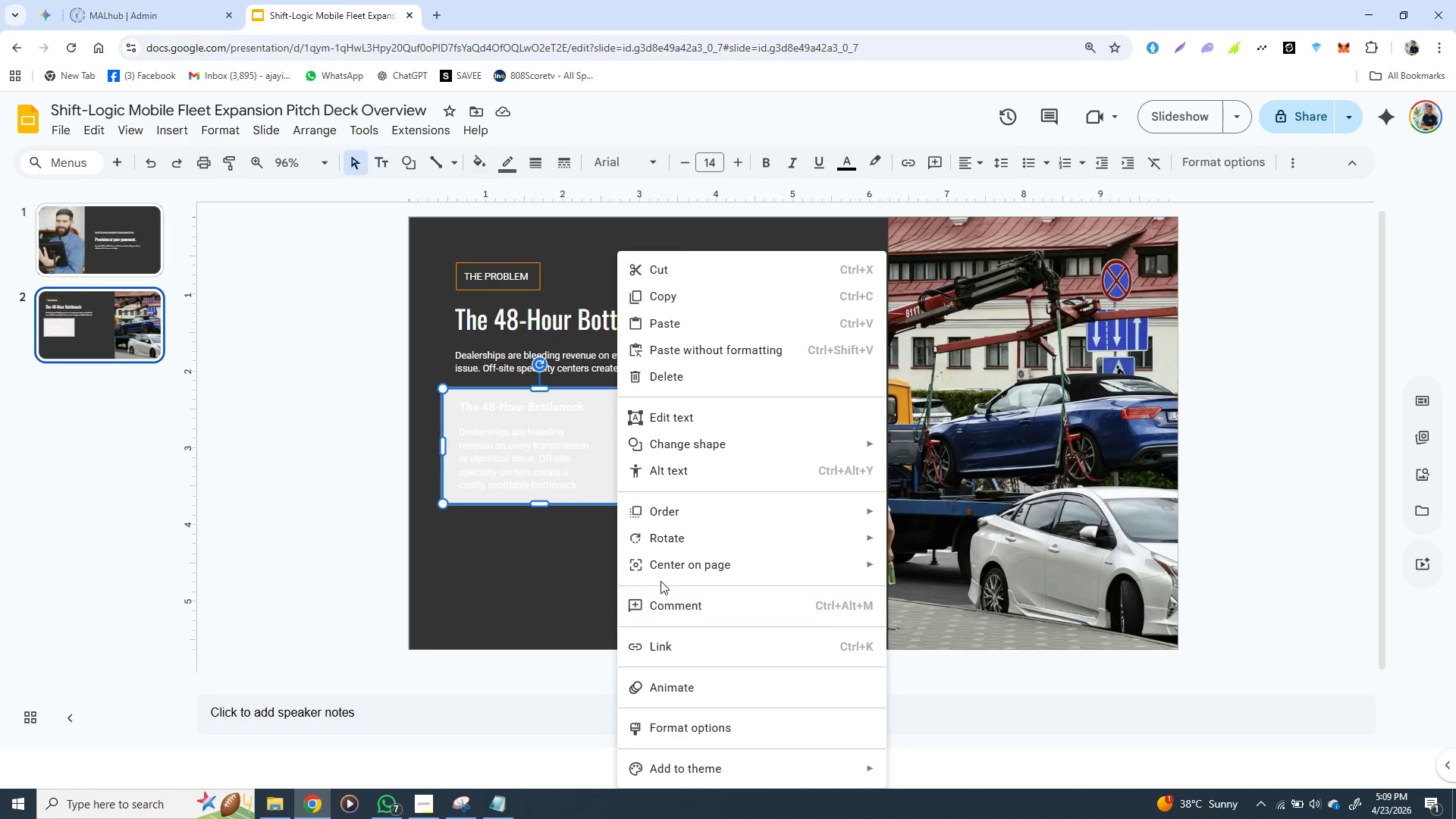 
mouse_move([504, 180])
 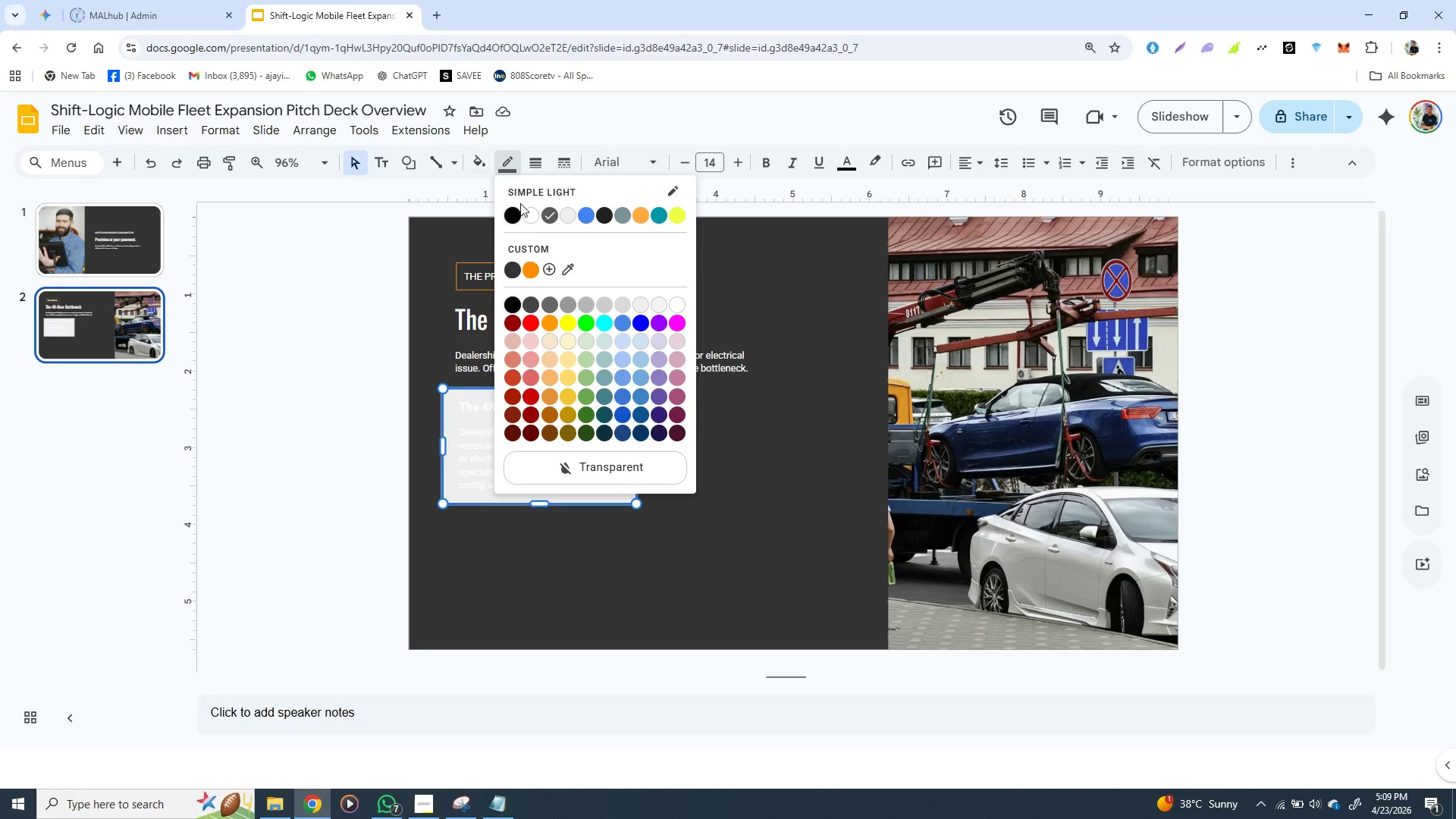 
wait(5.76)
 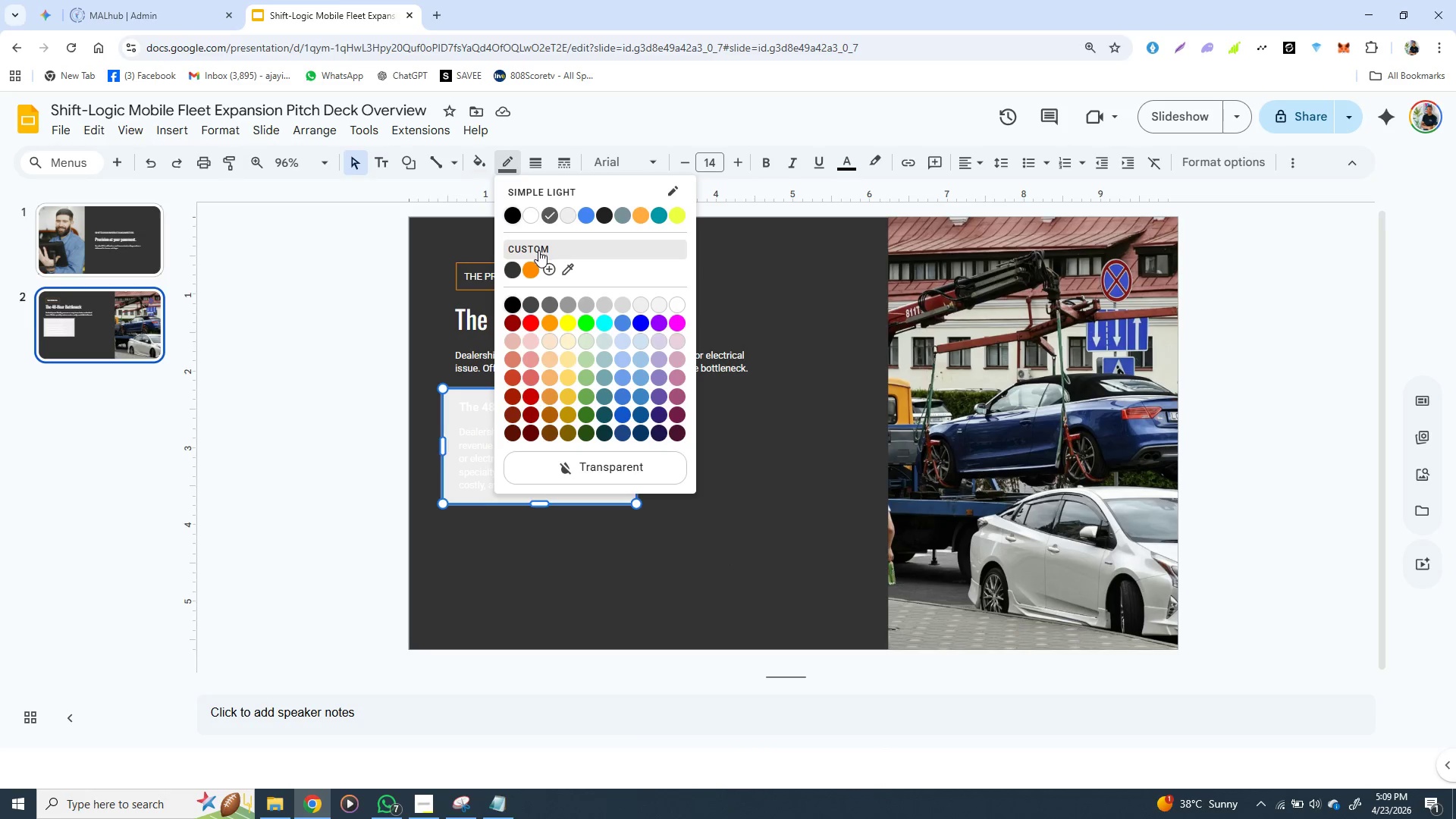 
left_click([617, 468])
 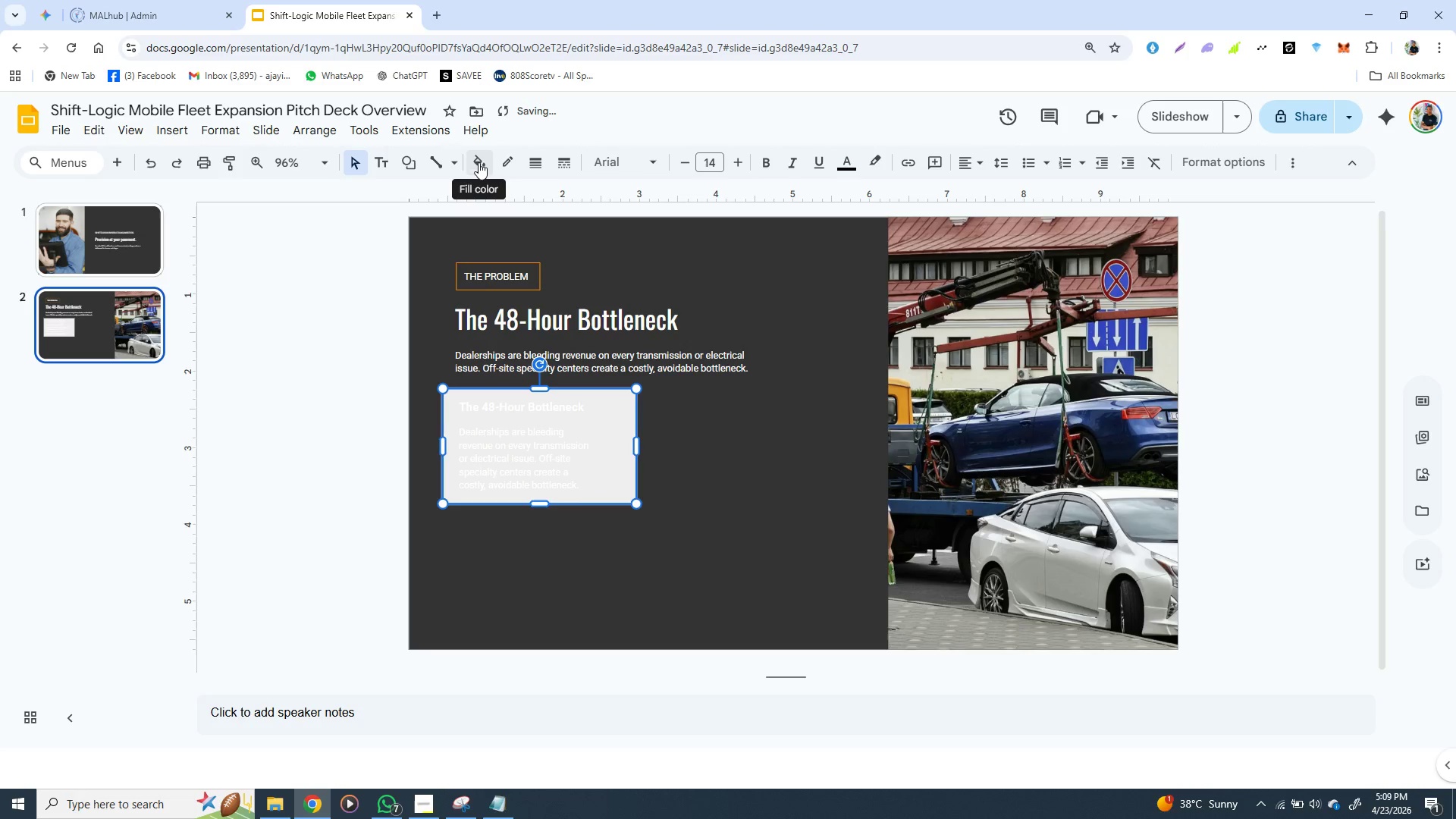 
left_click([482, 163])
 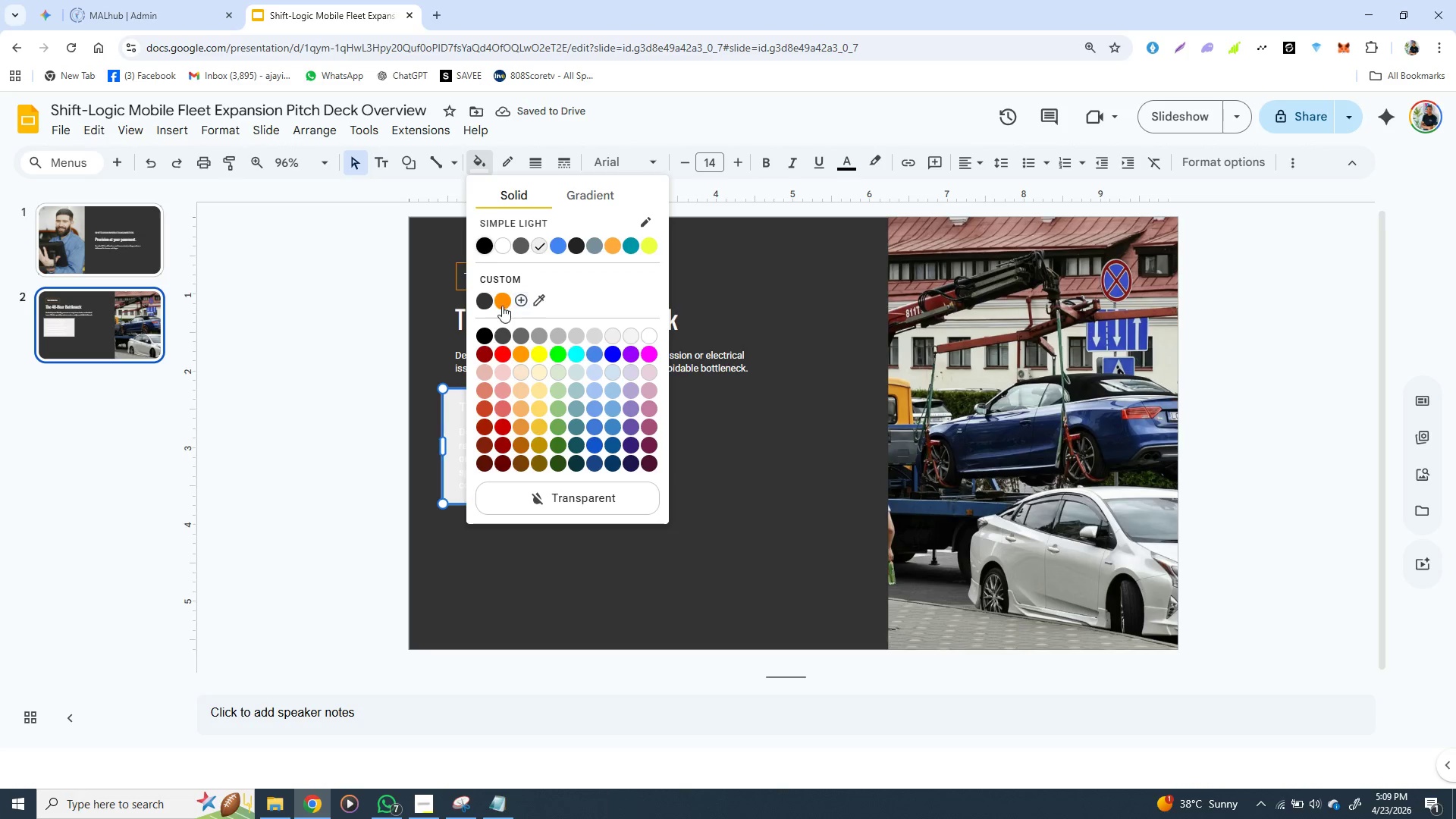 
left_click([501, 305])
 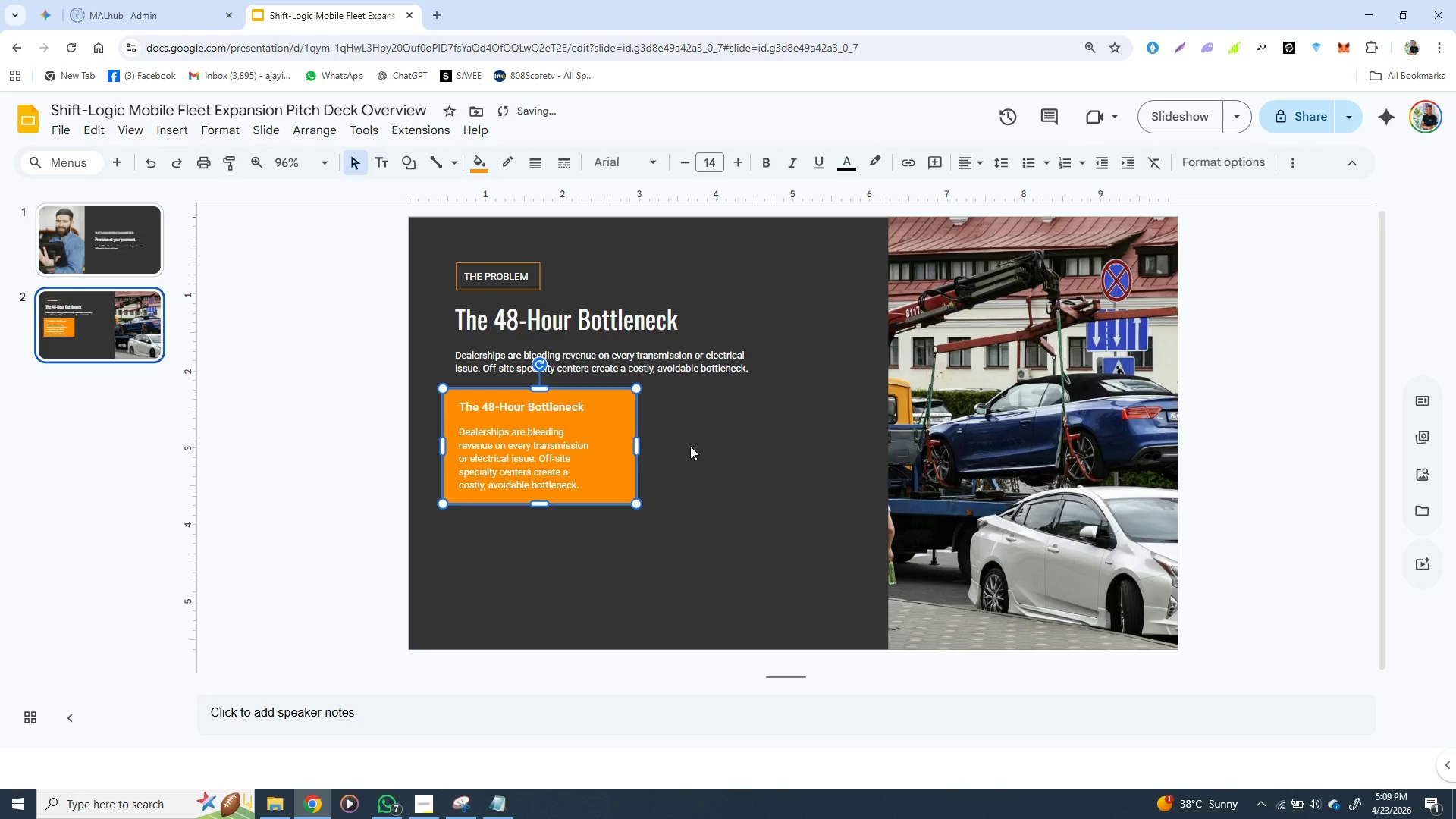 
left_click([706, 449])
 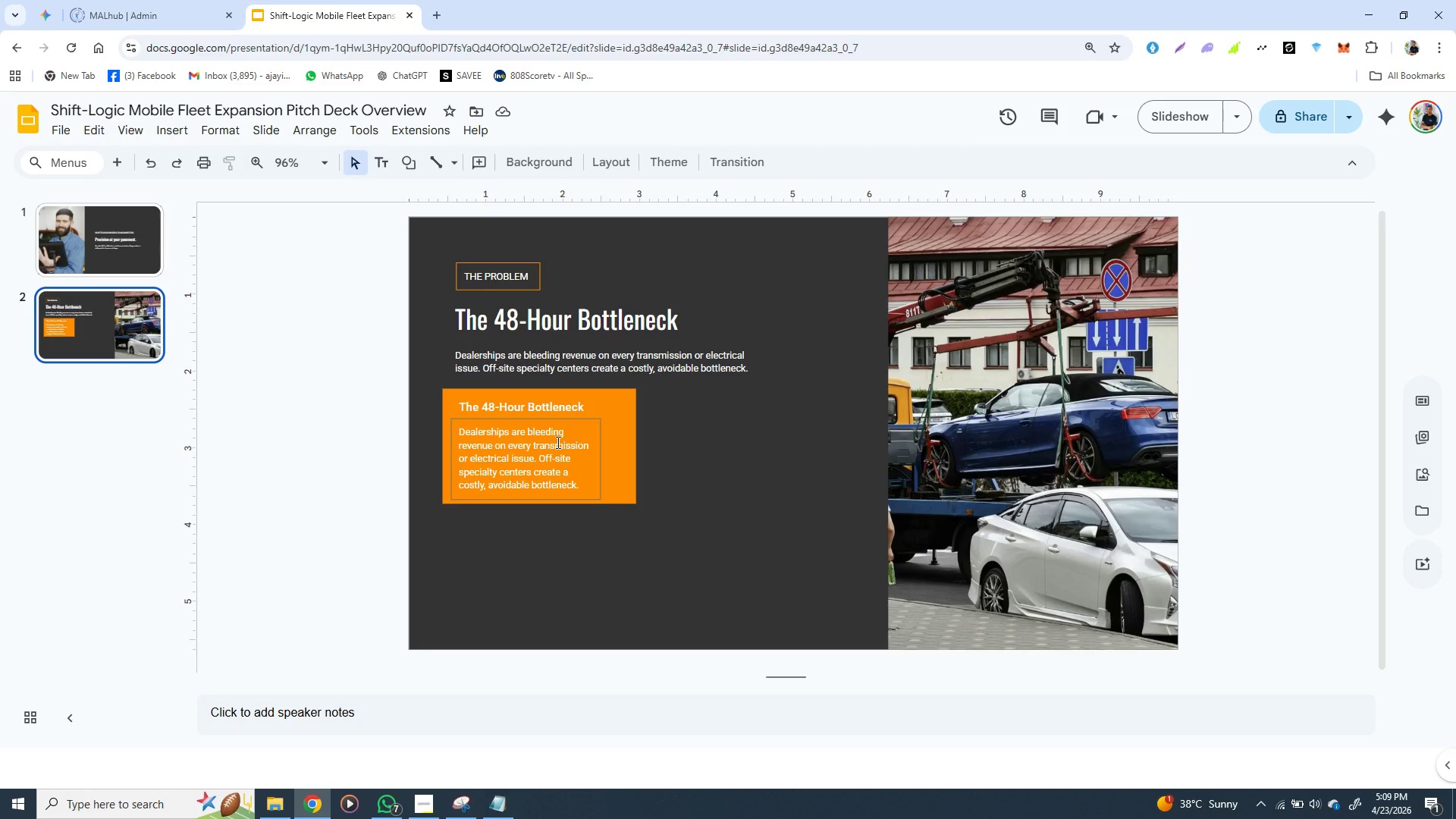 
wait(15.34)
 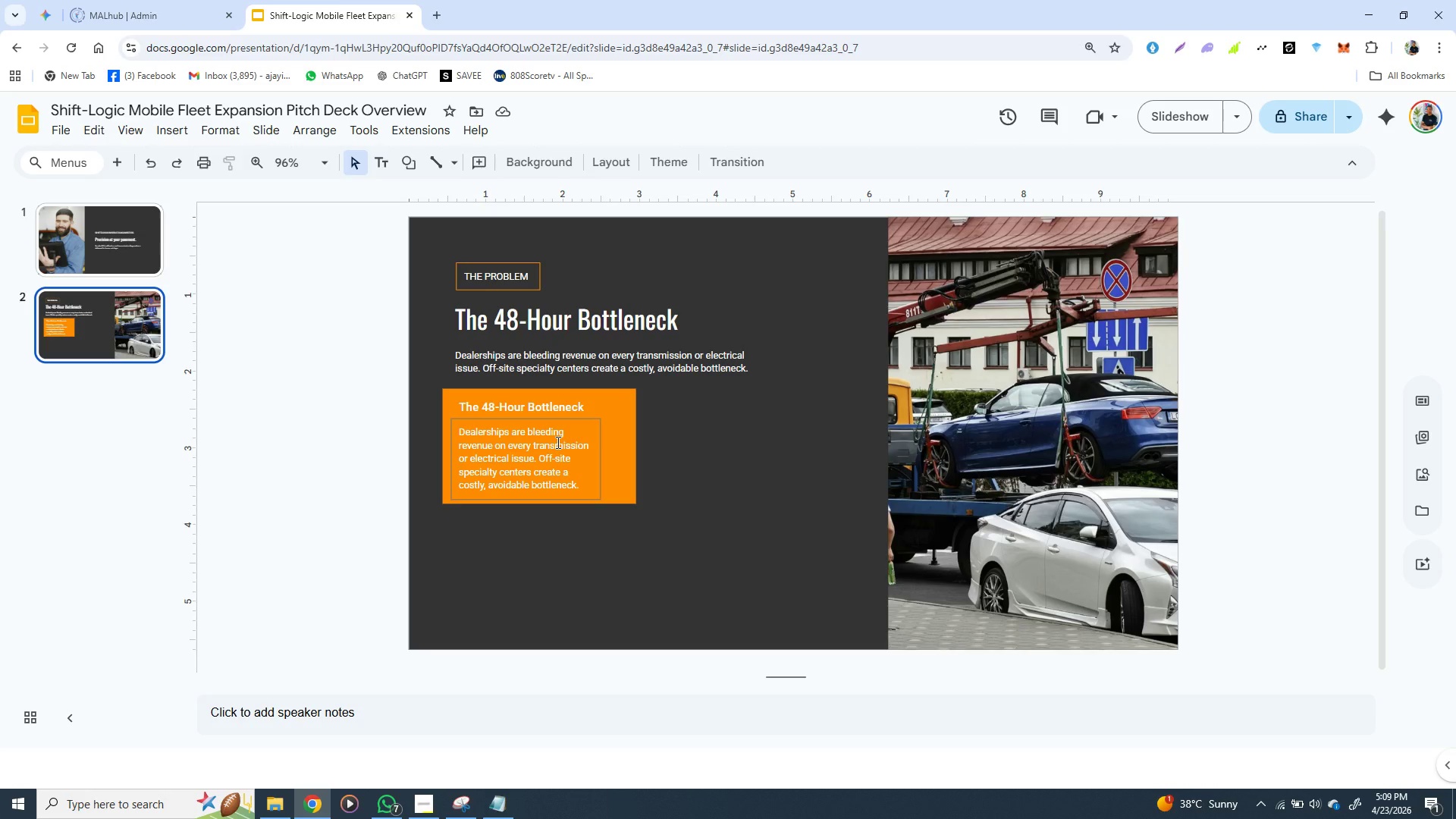 
left_click([686, 431])
 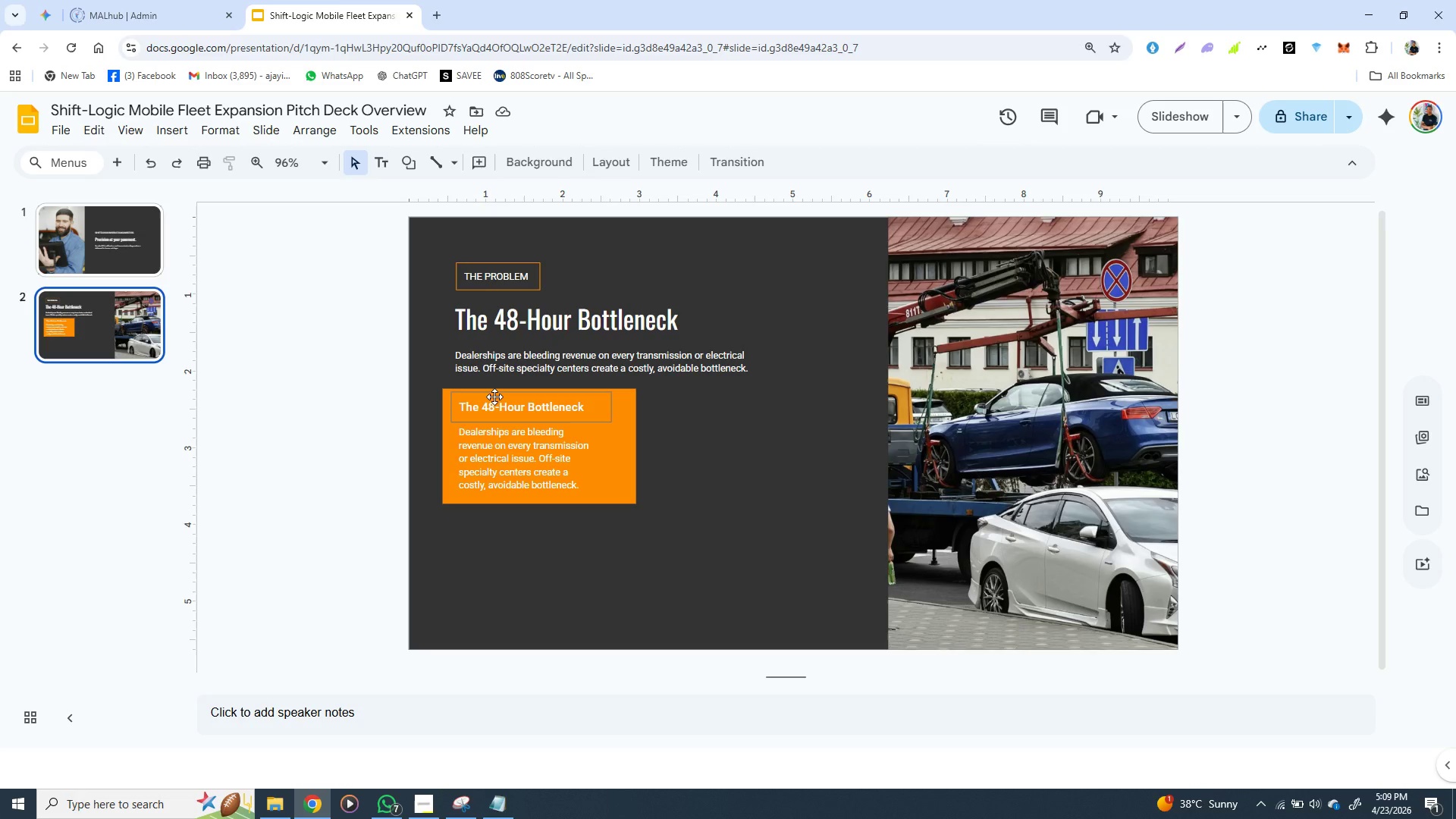 
left_click([494, 397])
 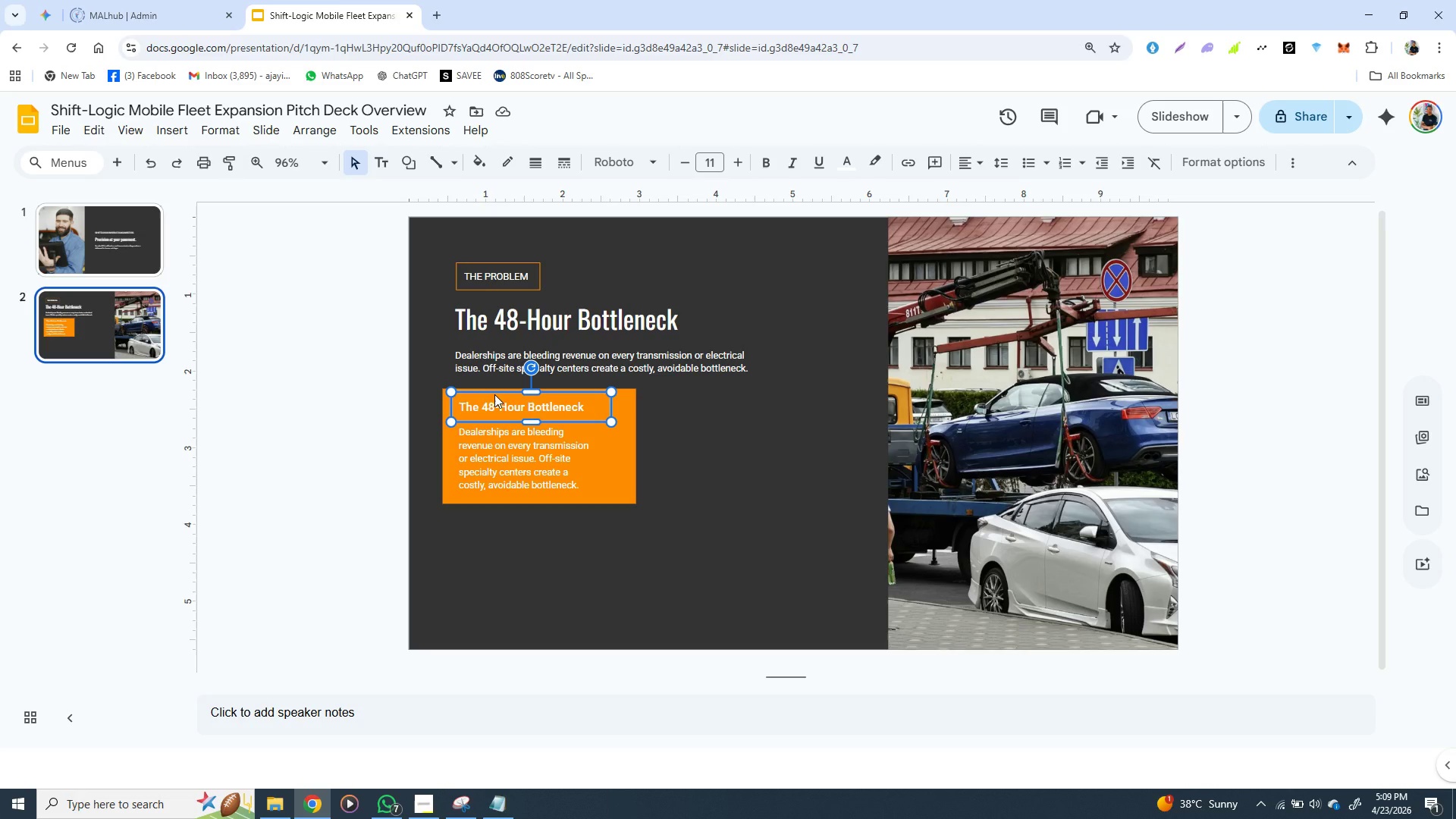 
hold_key(key=ShiftLeft, duration=1.5)
 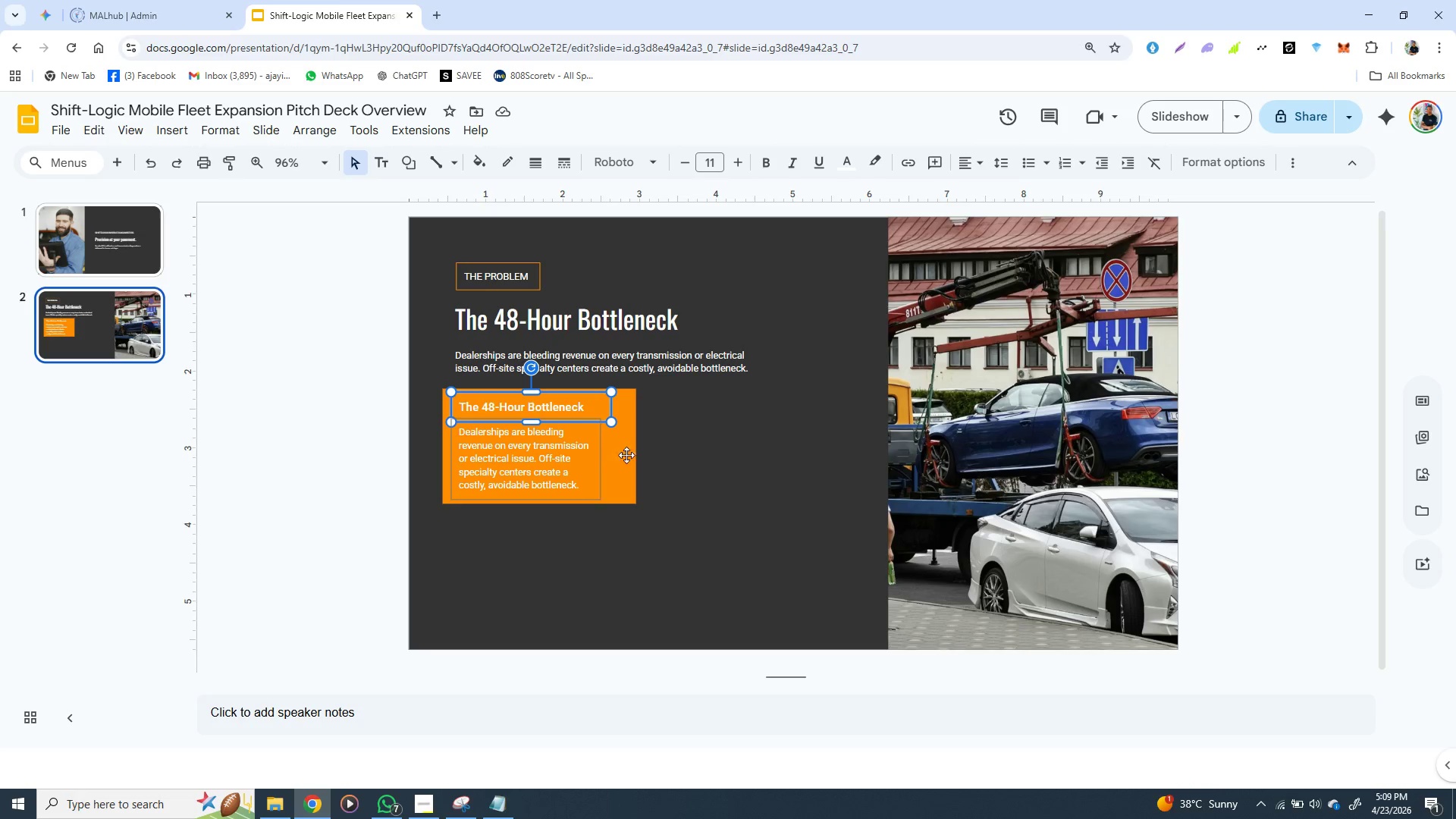 
hold_key(key=ShiftLeft, duration=0.44)
 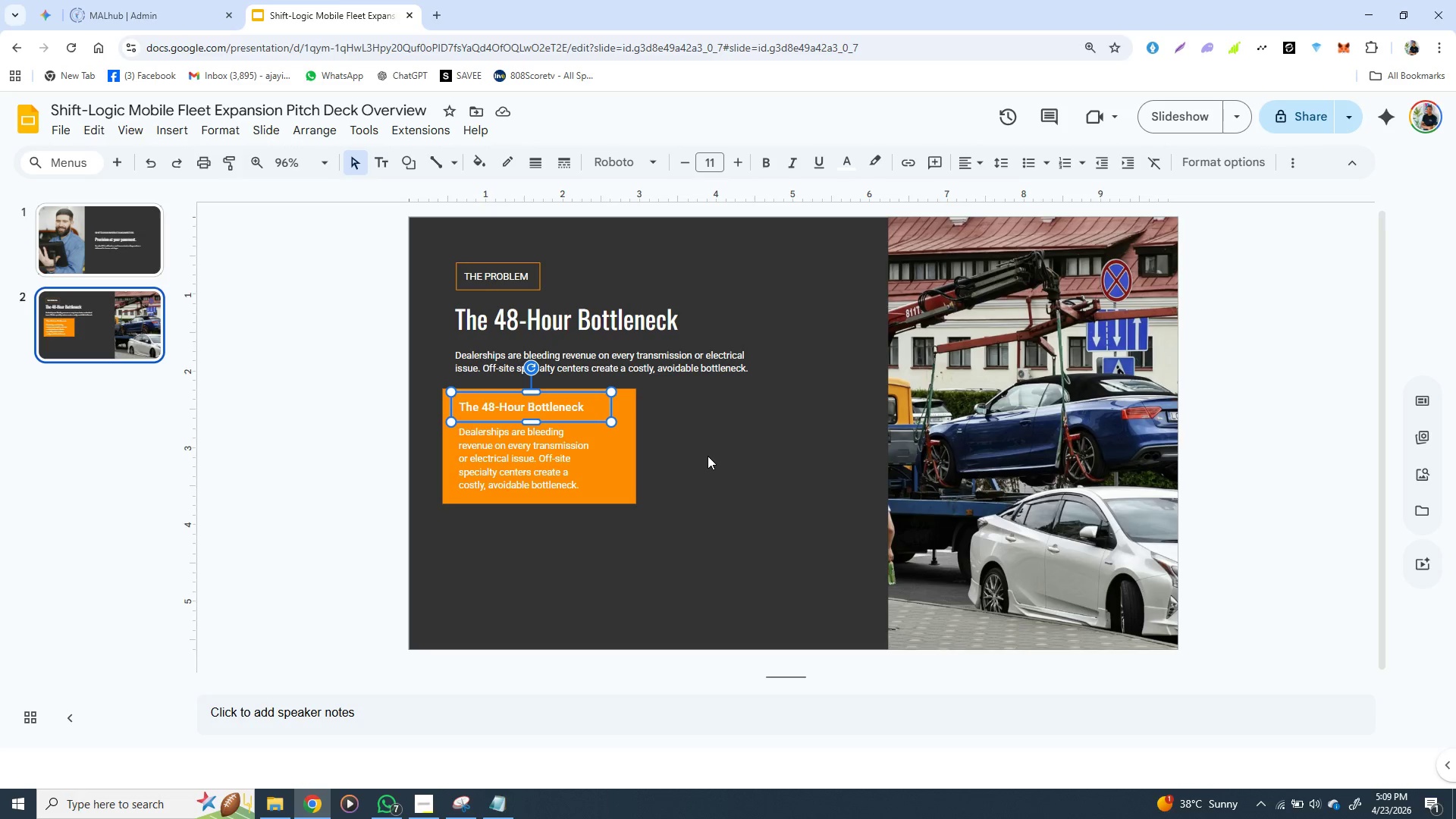 
left_click([708, 456])
 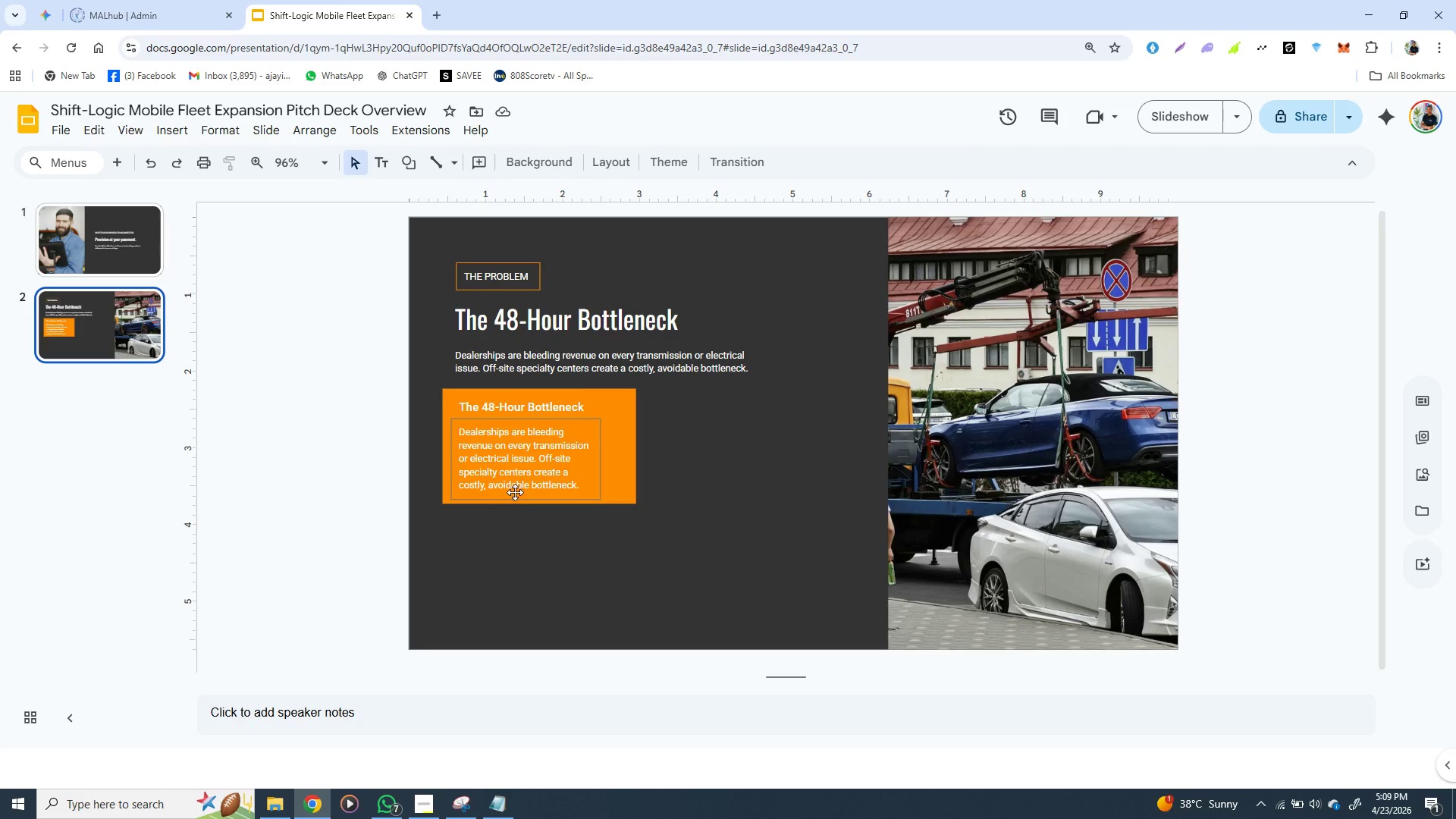 
double_click([522, 464])
 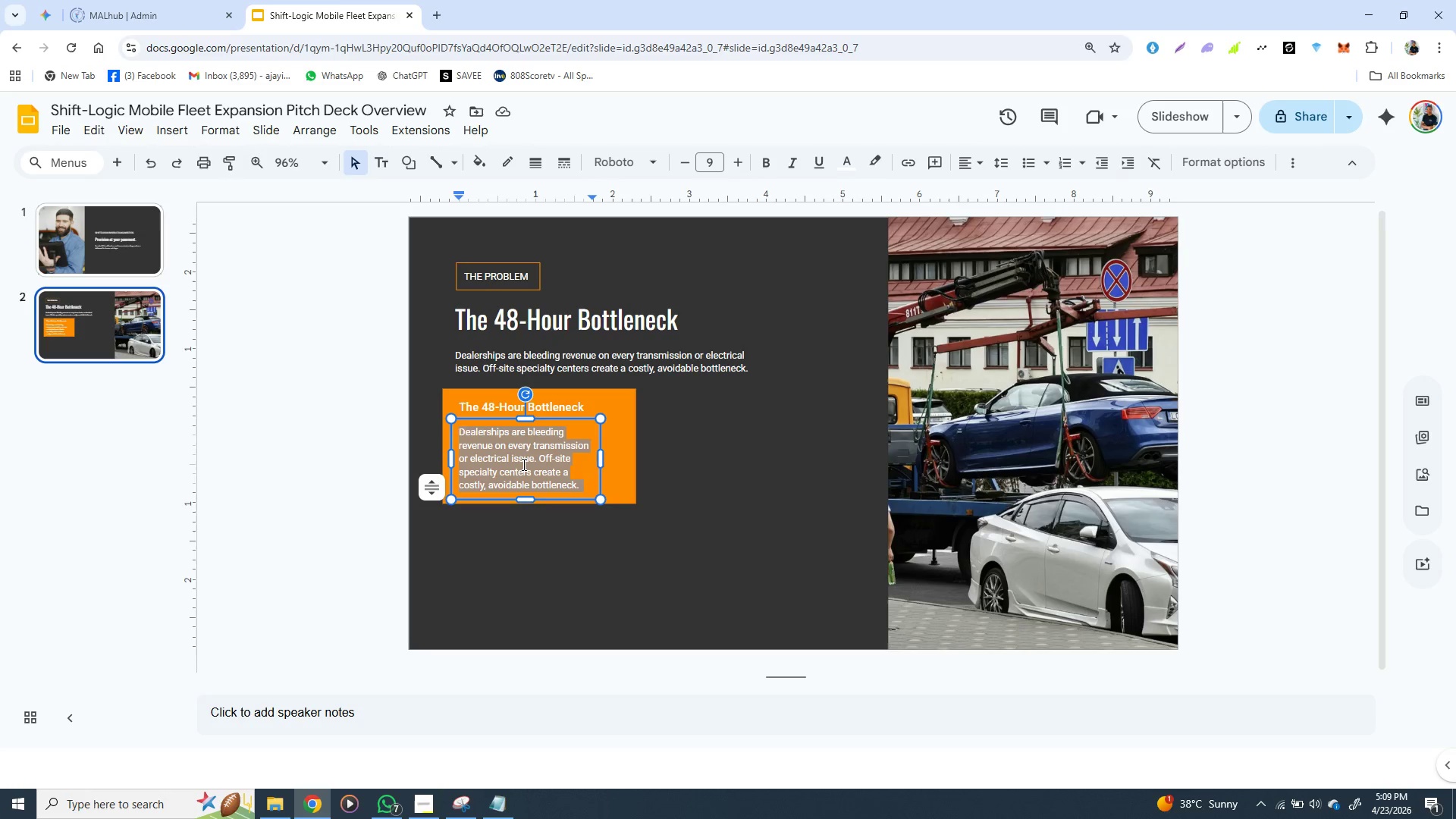 
triple_click([522, 464])
 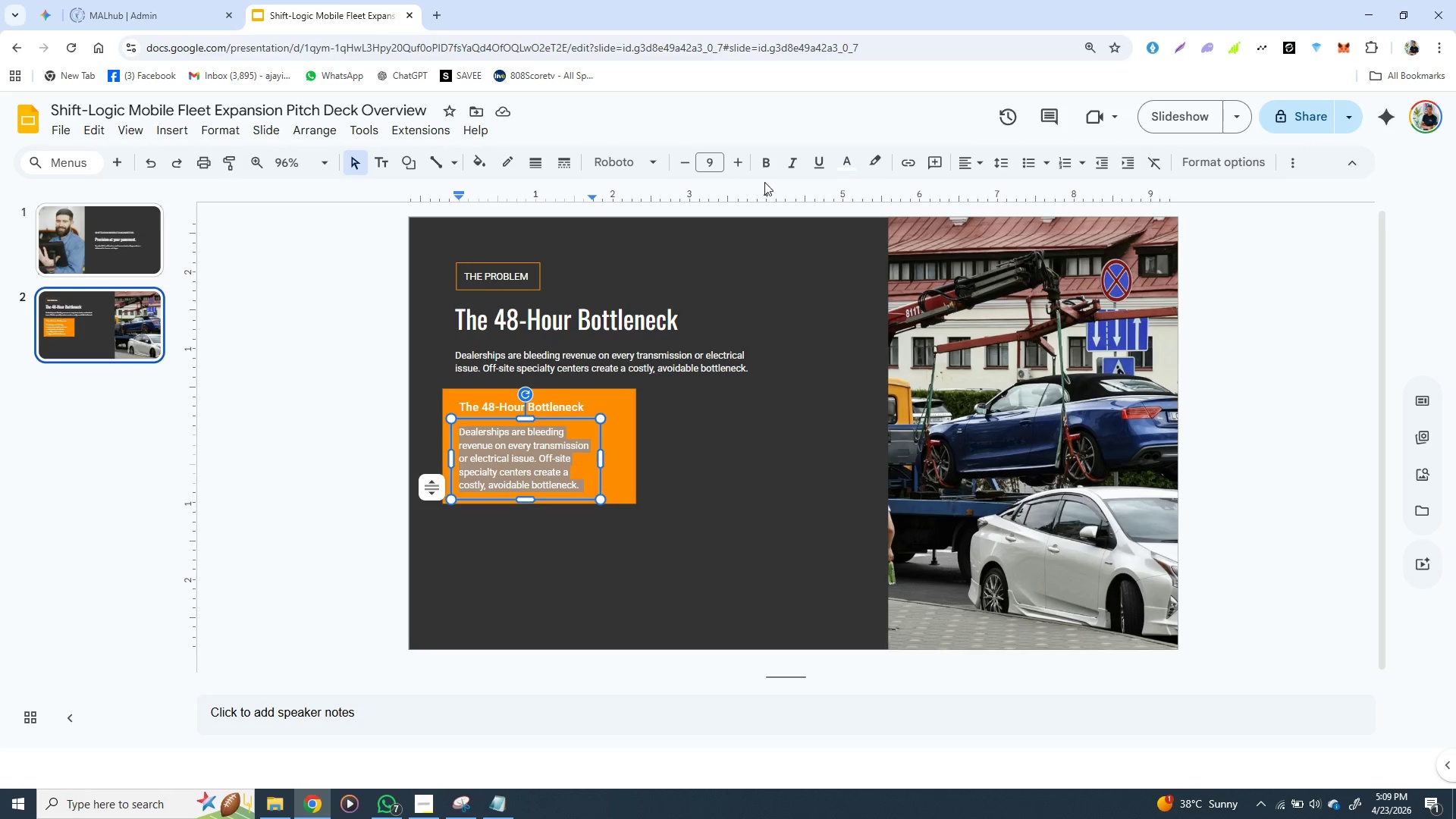 
wait(8.91)
 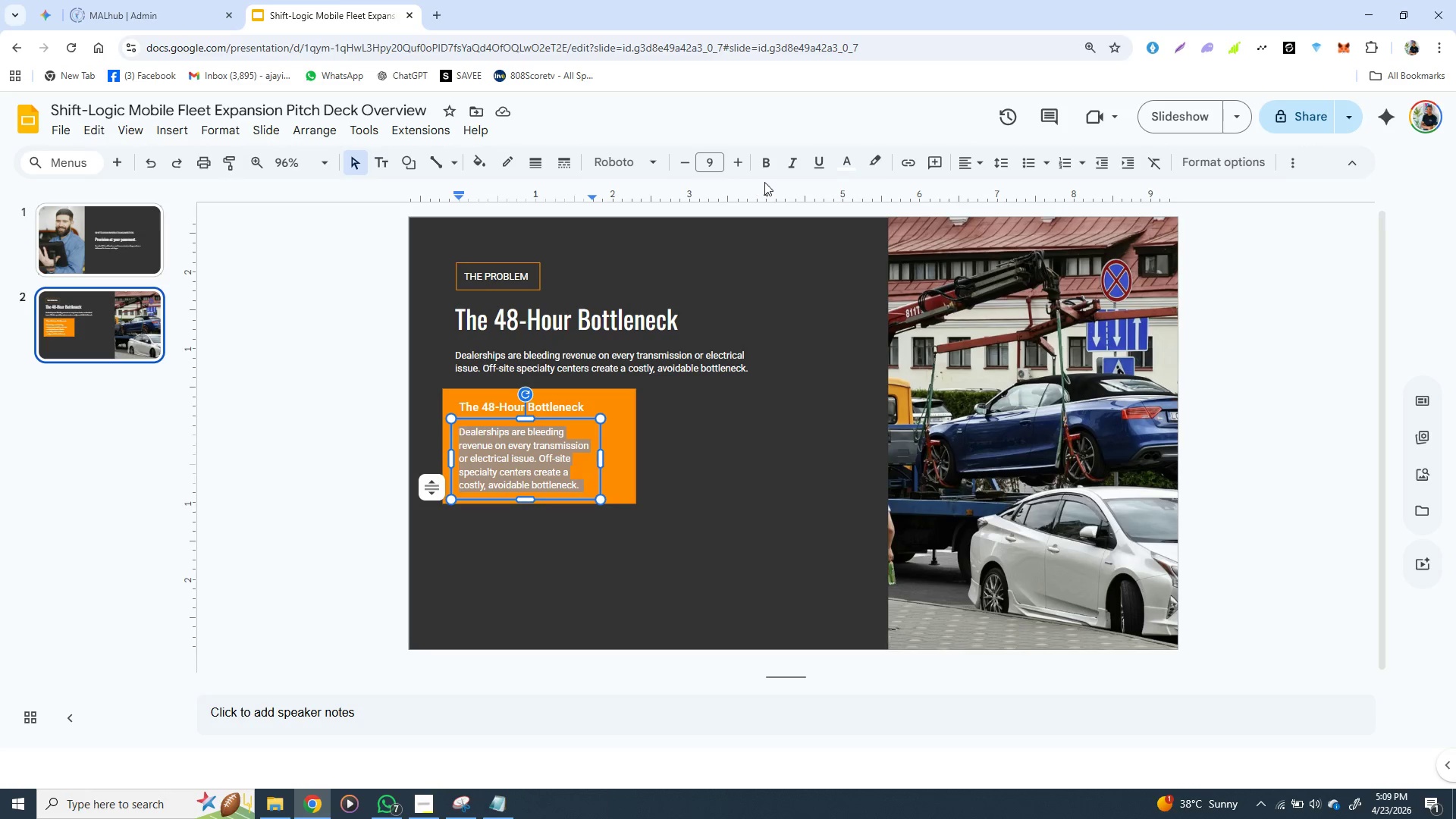 
left_click([846, 163])
 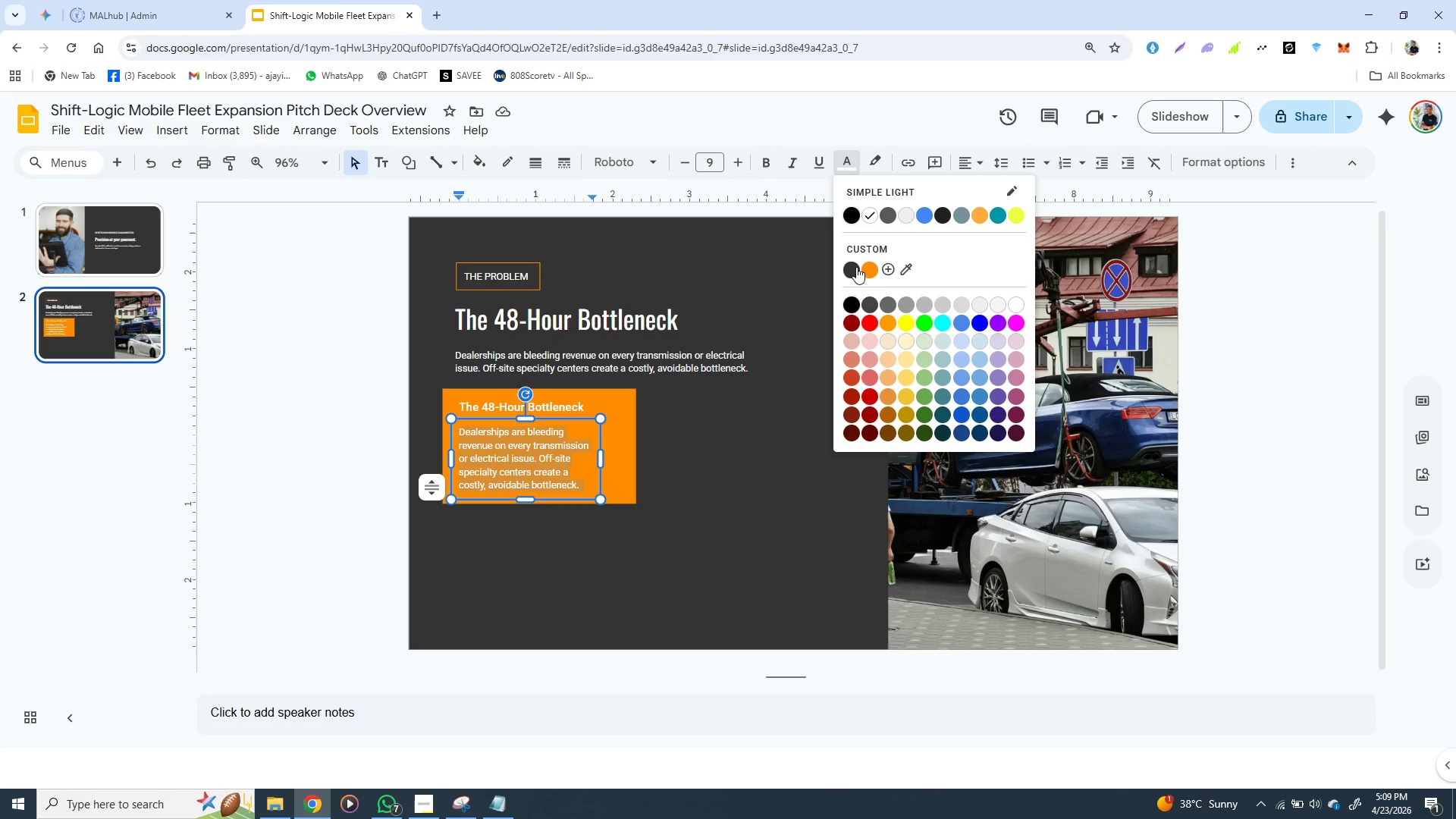 
left_click([855, 268])
 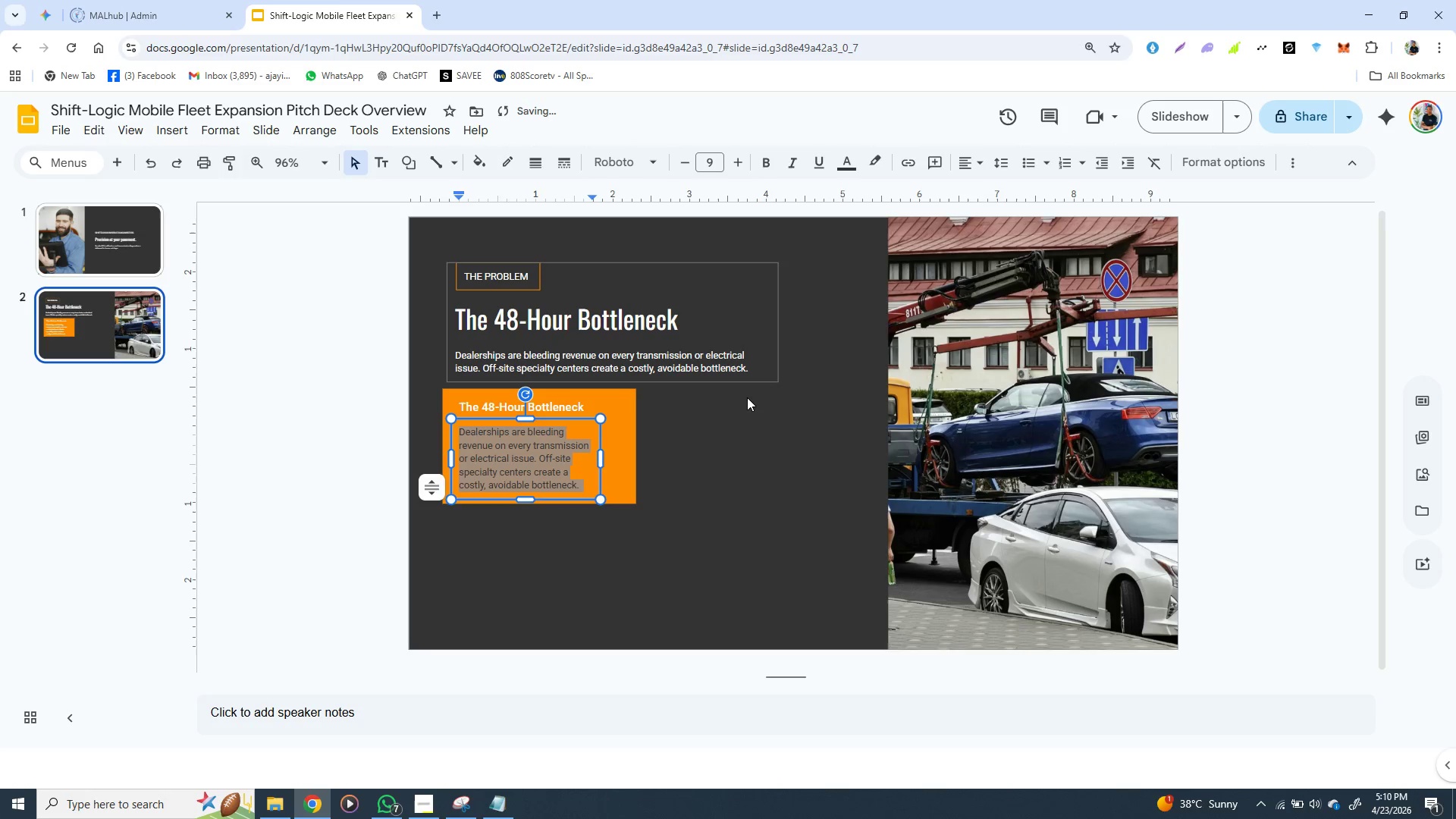 
left_click([748, 397])
 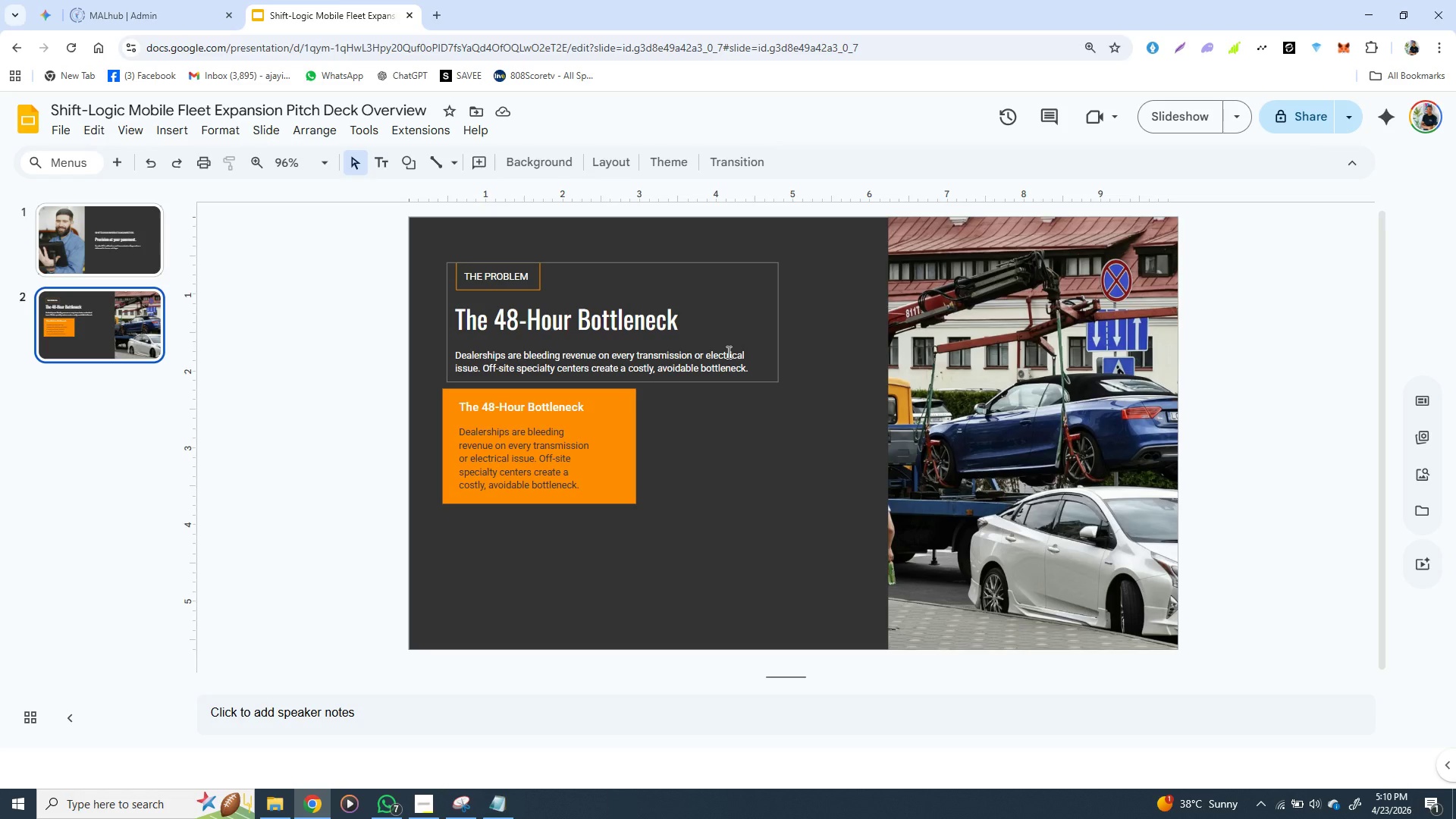 
wait(54.91)
 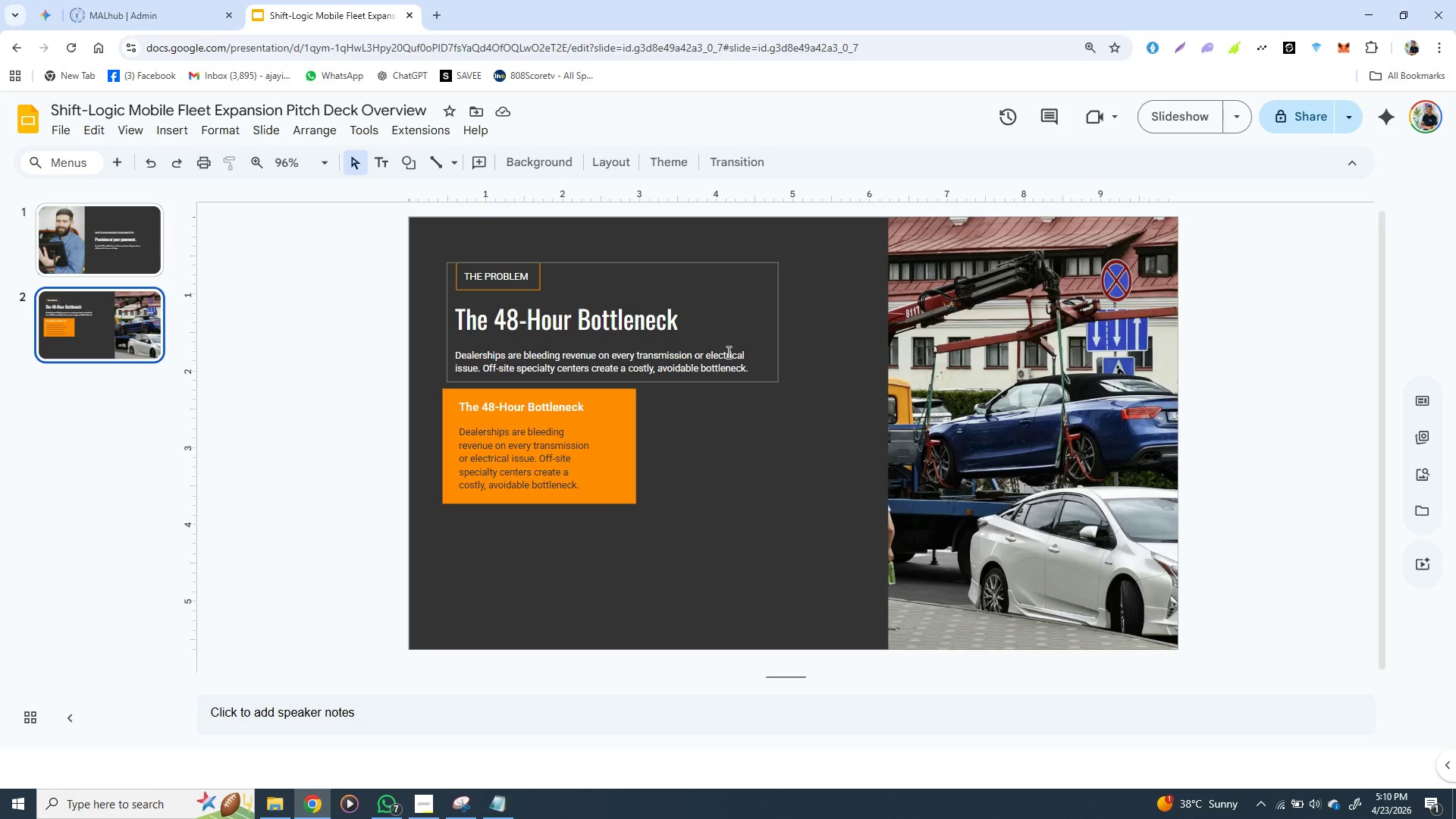 
left_click([685, 468])
 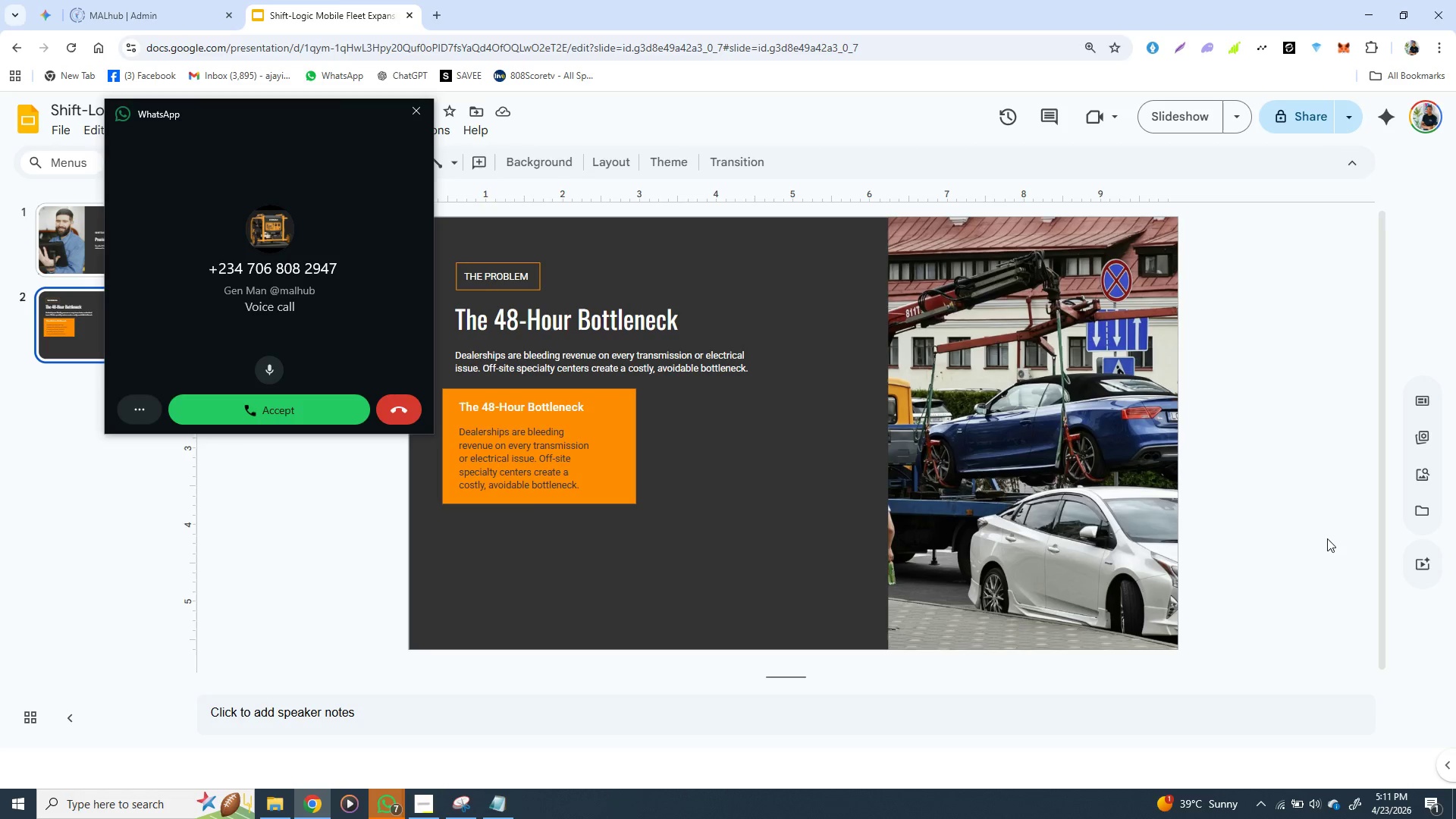 
wait(18.31)
 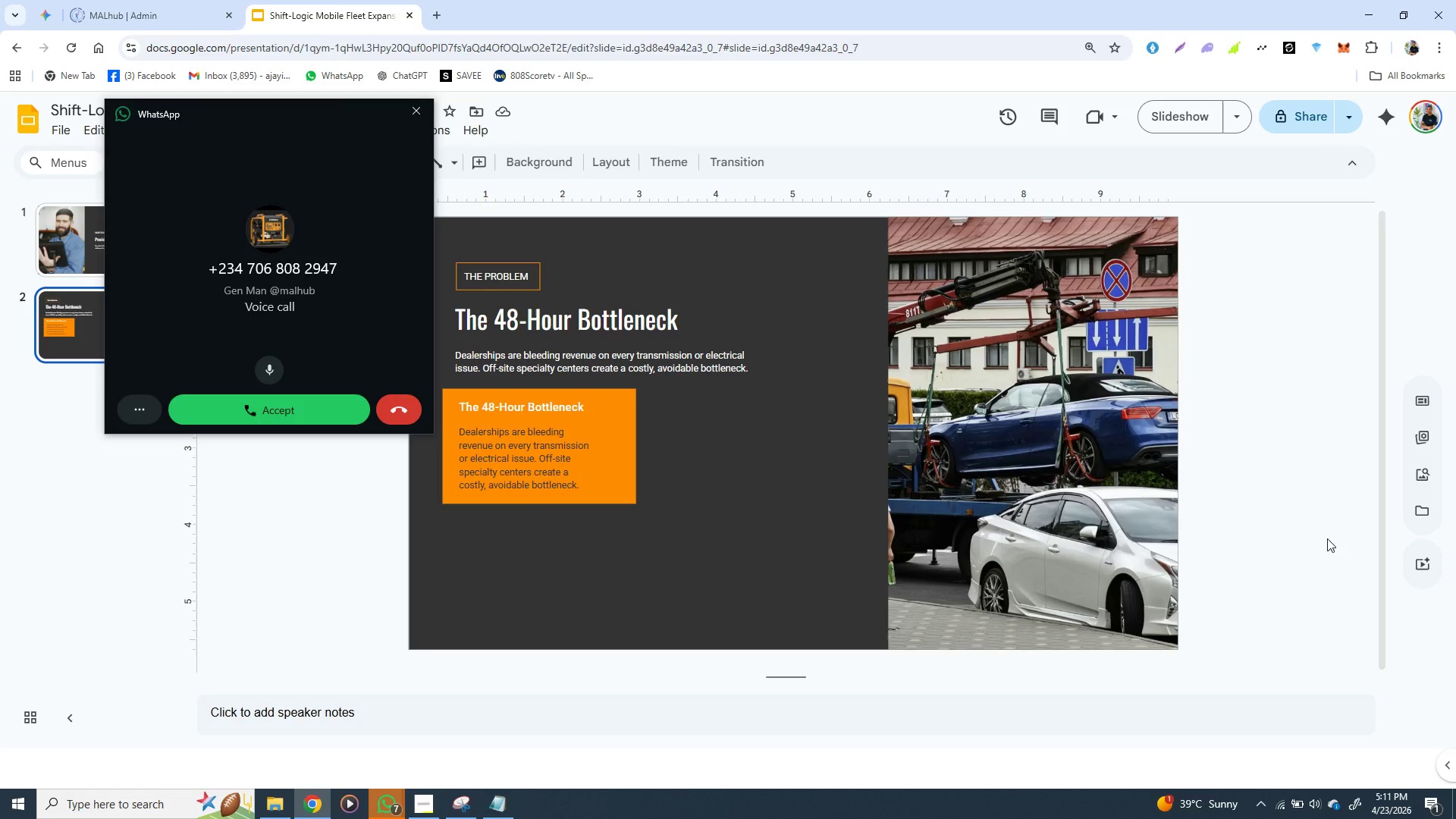 
left_click([832, 335])
 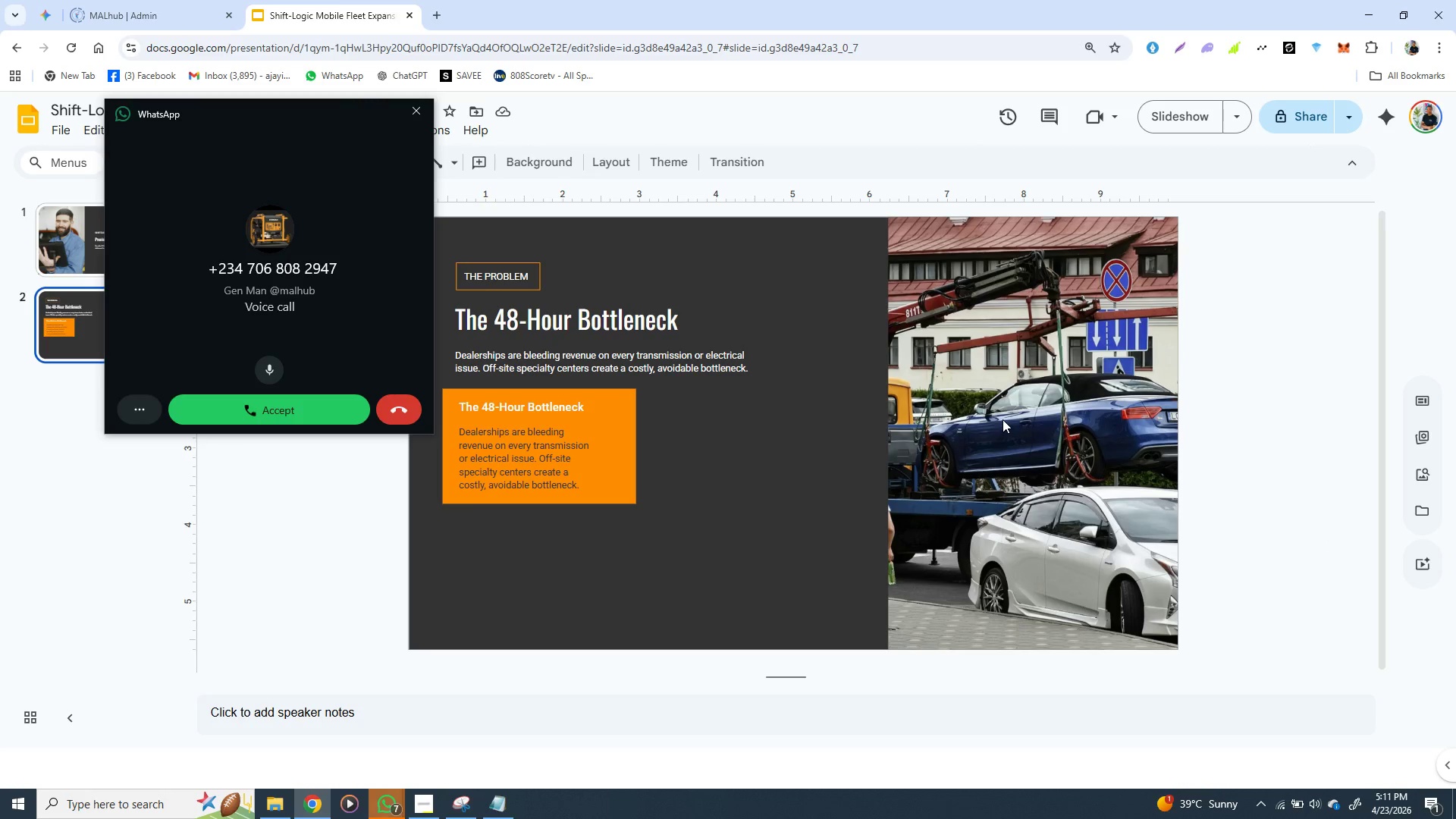 
left_click([1003, 419])
 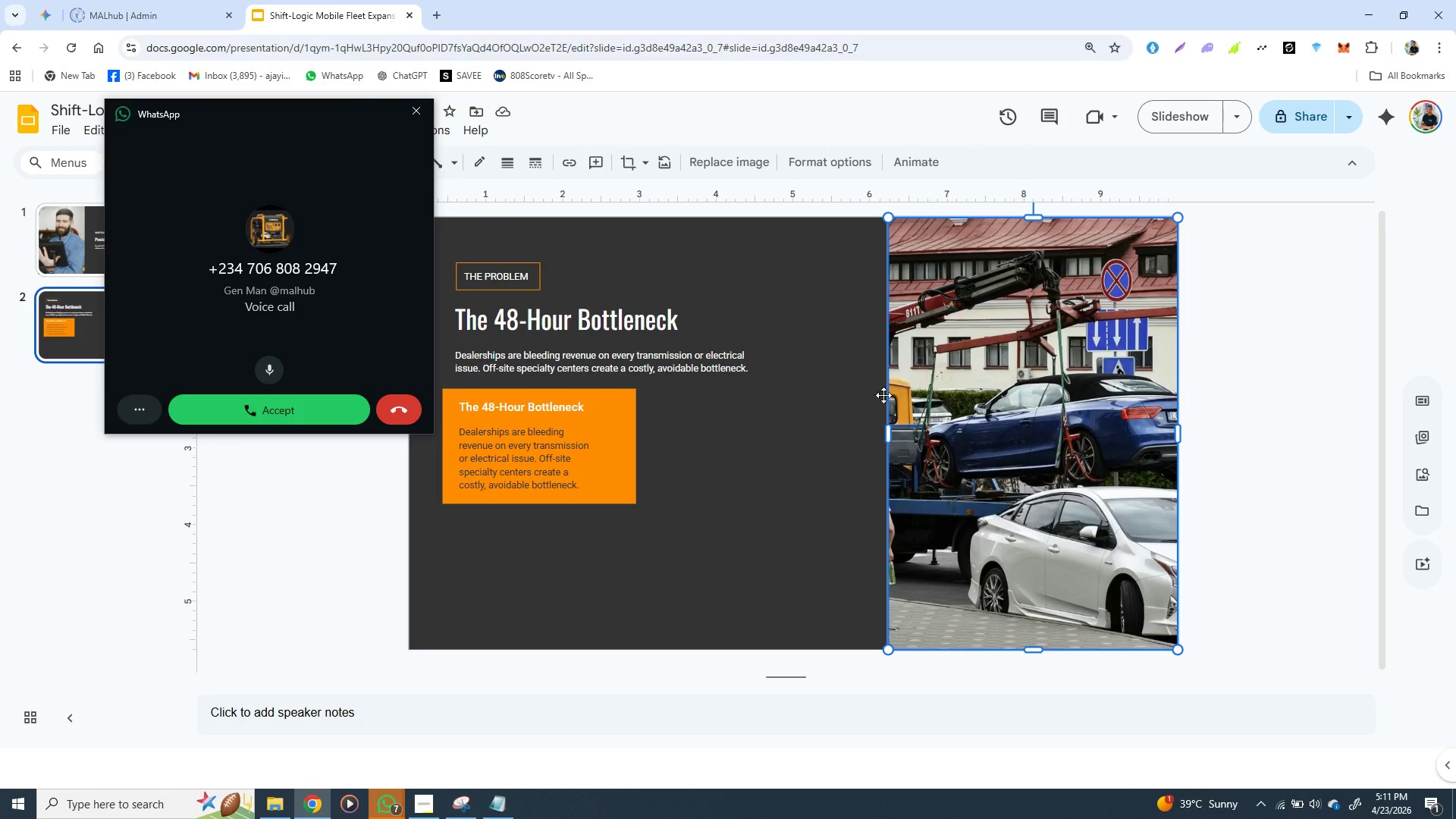 
left_click([830, 359])
 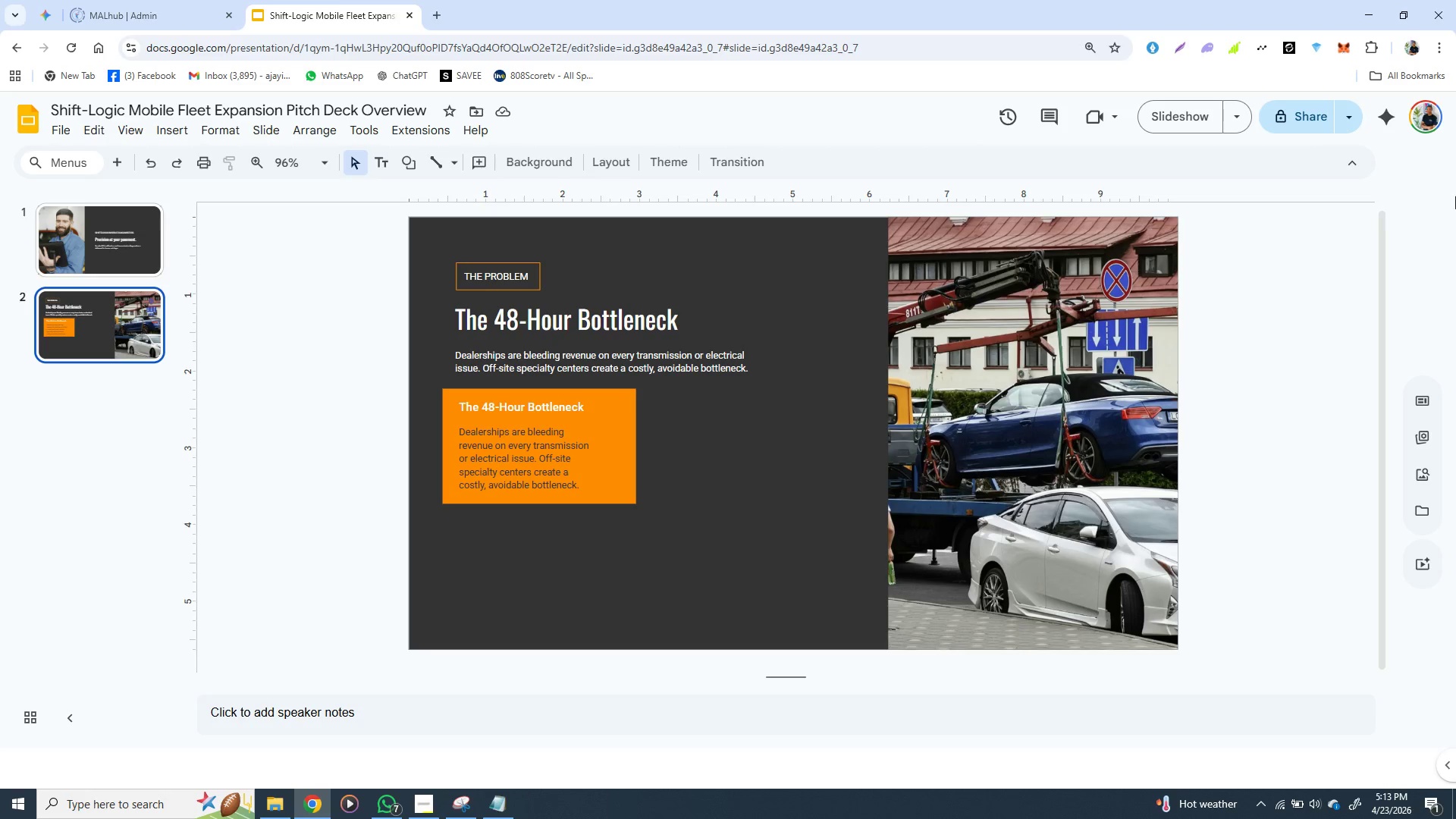 
wait(145.03)
 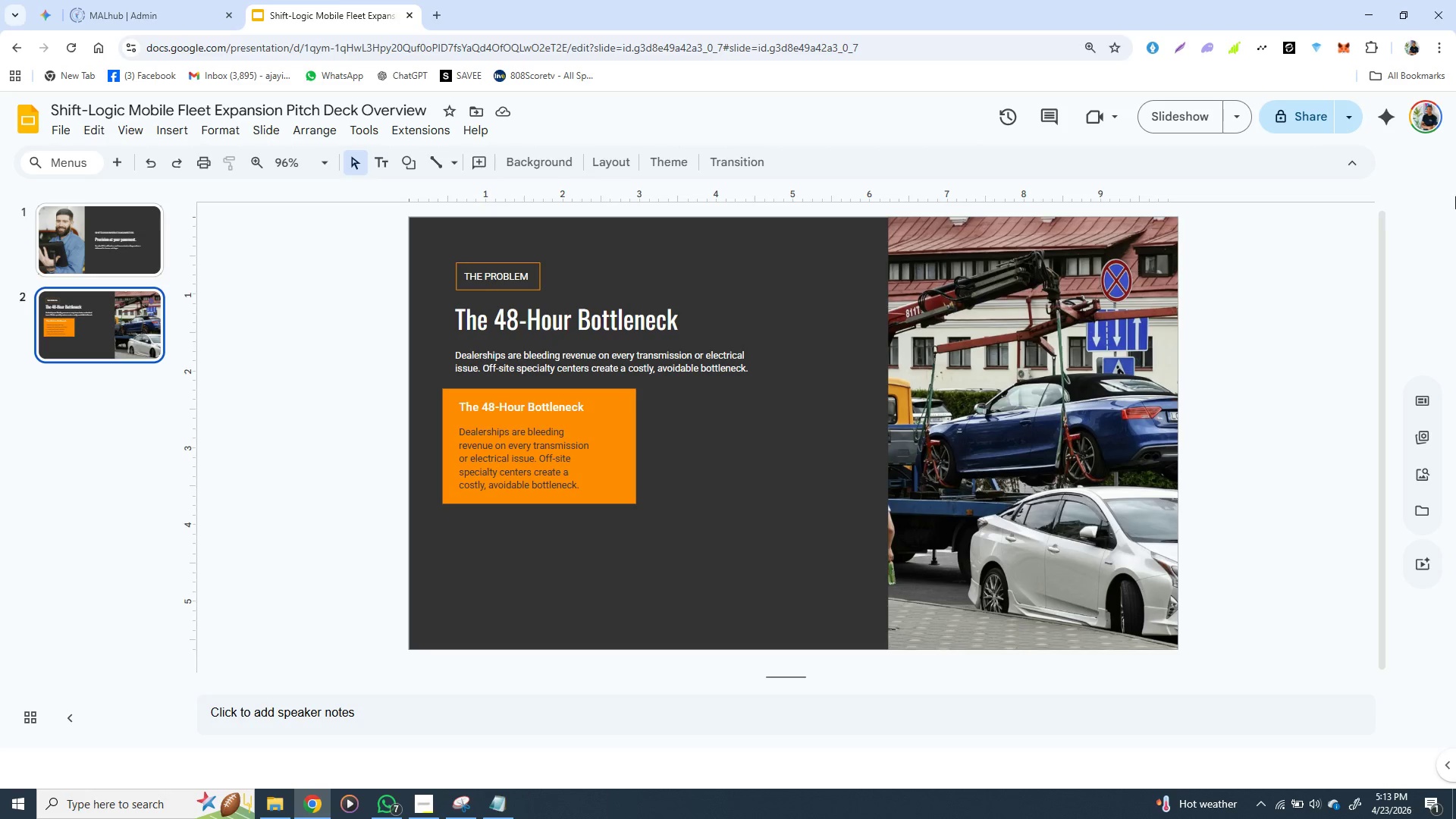 
left_click([763, 450])
 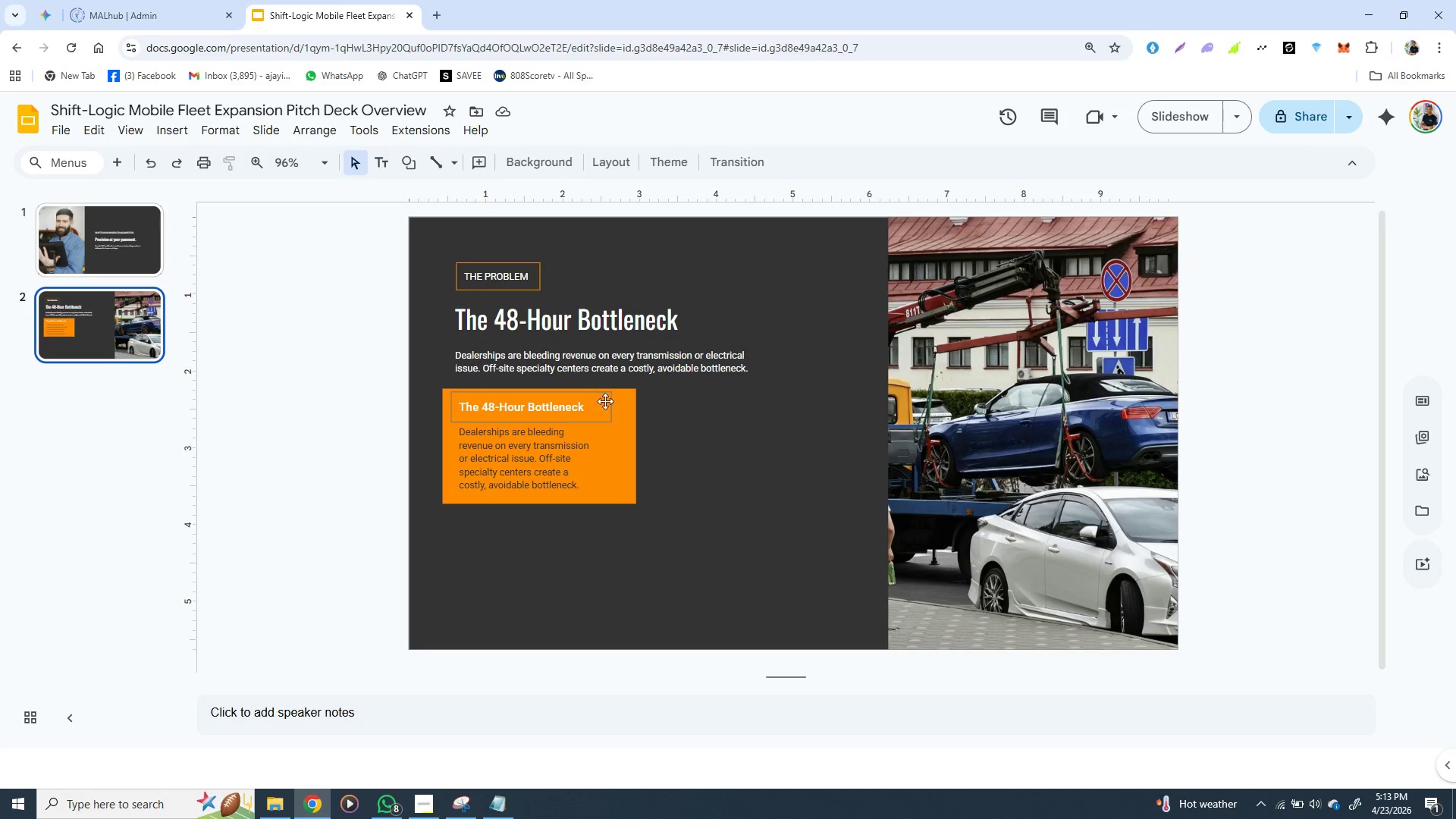 
left_click([605, 409])
 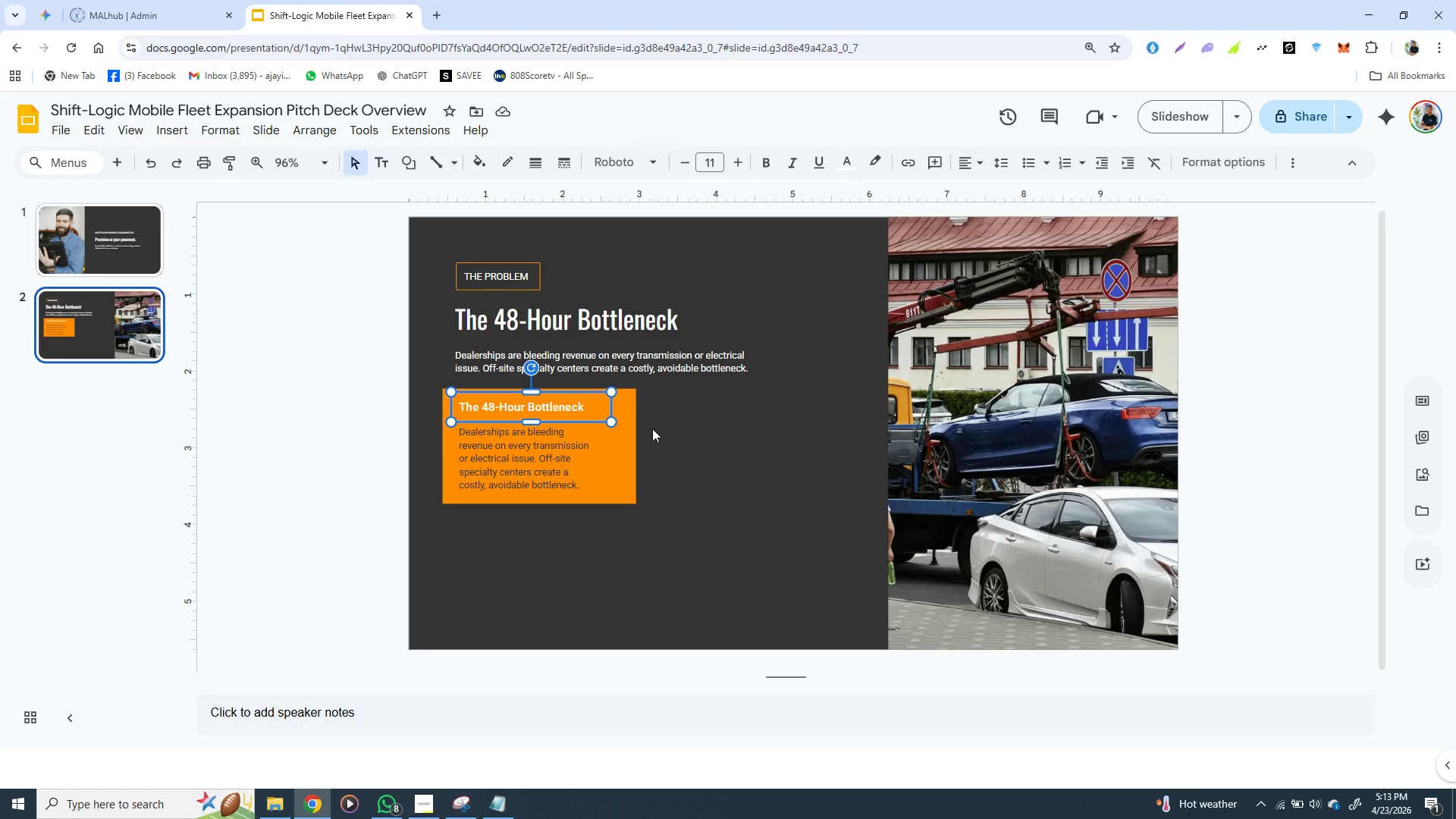 
wait(7.83)
 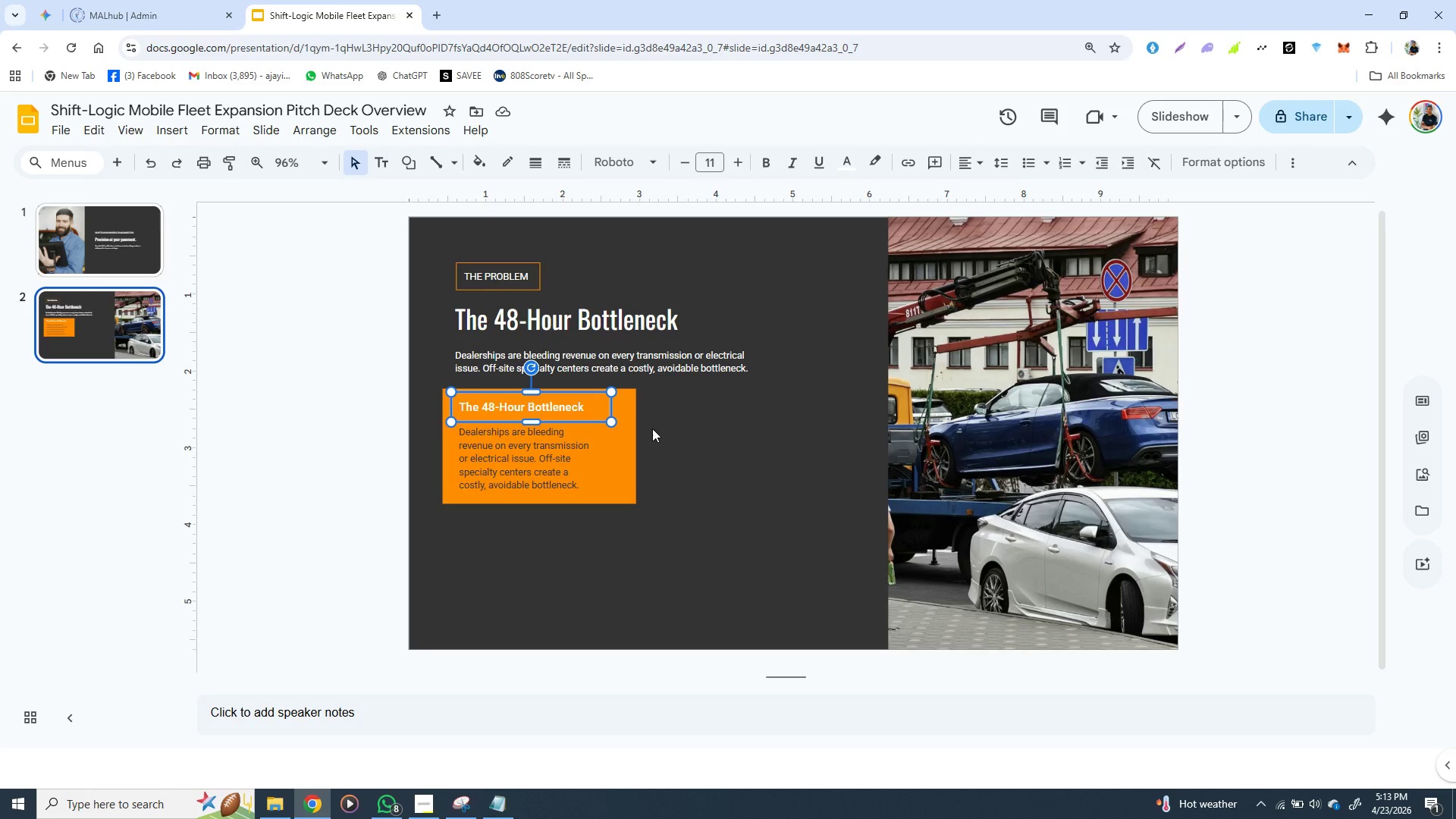 
left_click([638, 451])
 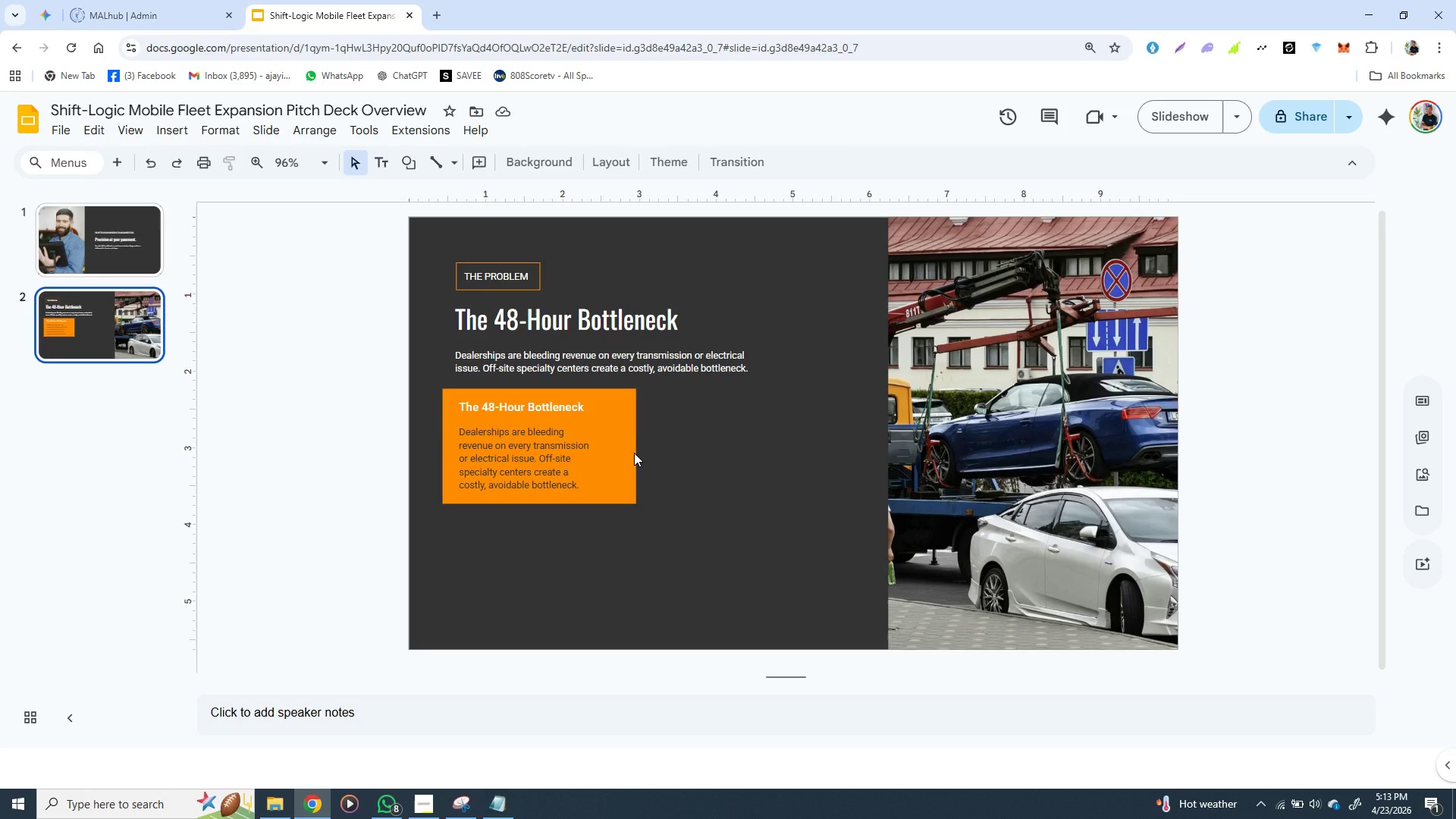 
left_click([634, 453])
 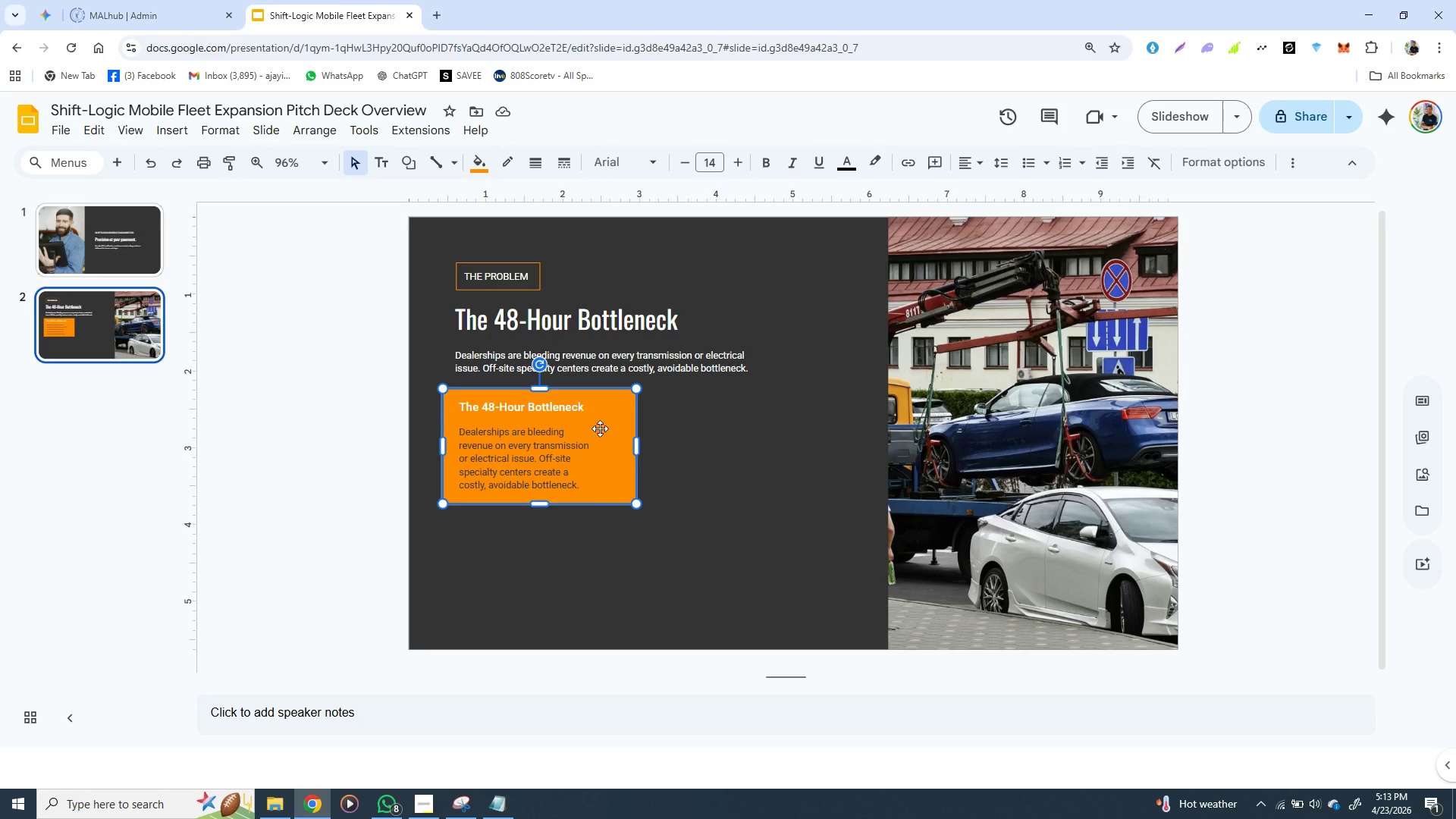 
double_click([548, 450])
 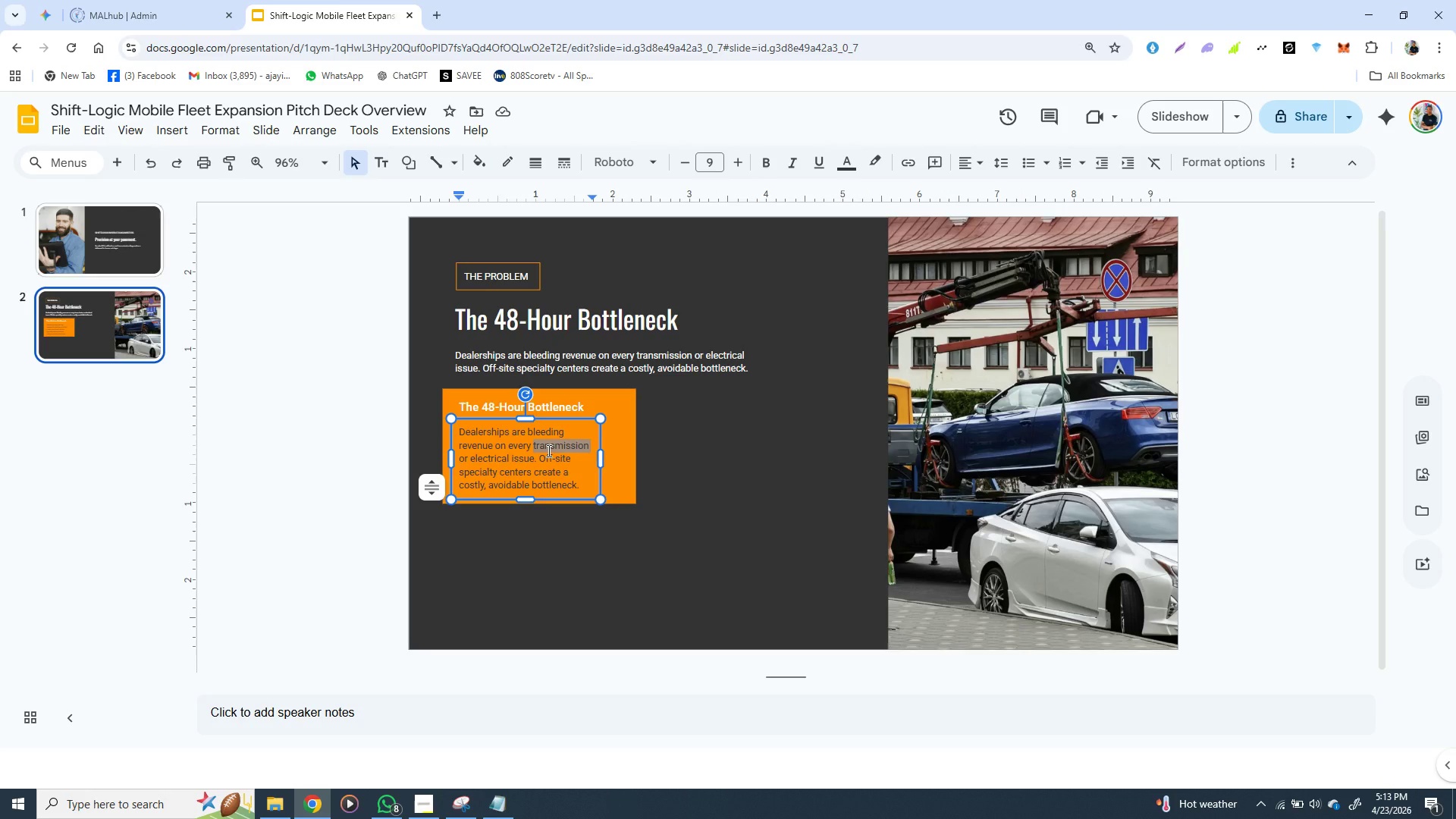 
double_click([548, 450])
 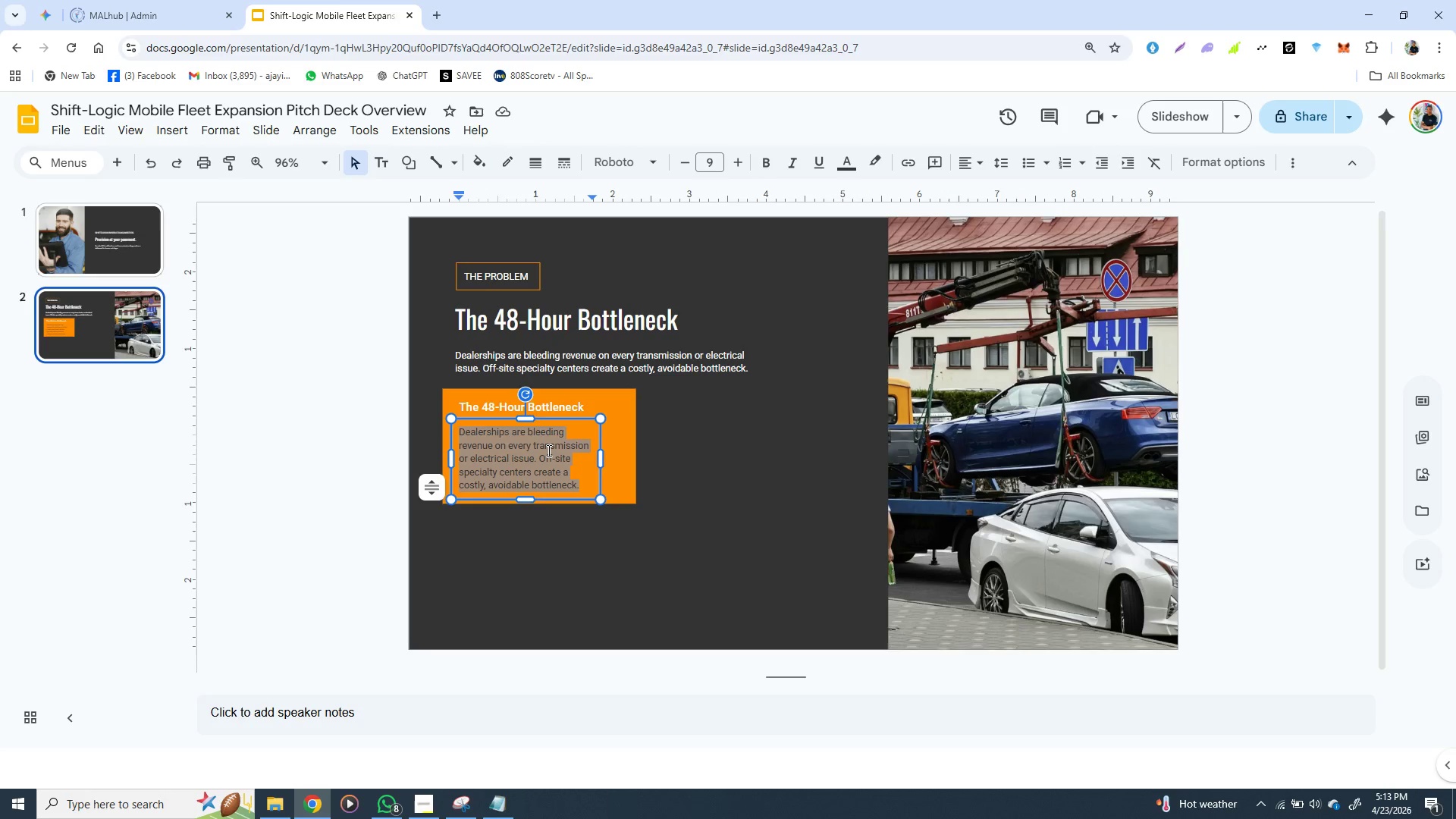 
triple_click([548, 450])
 